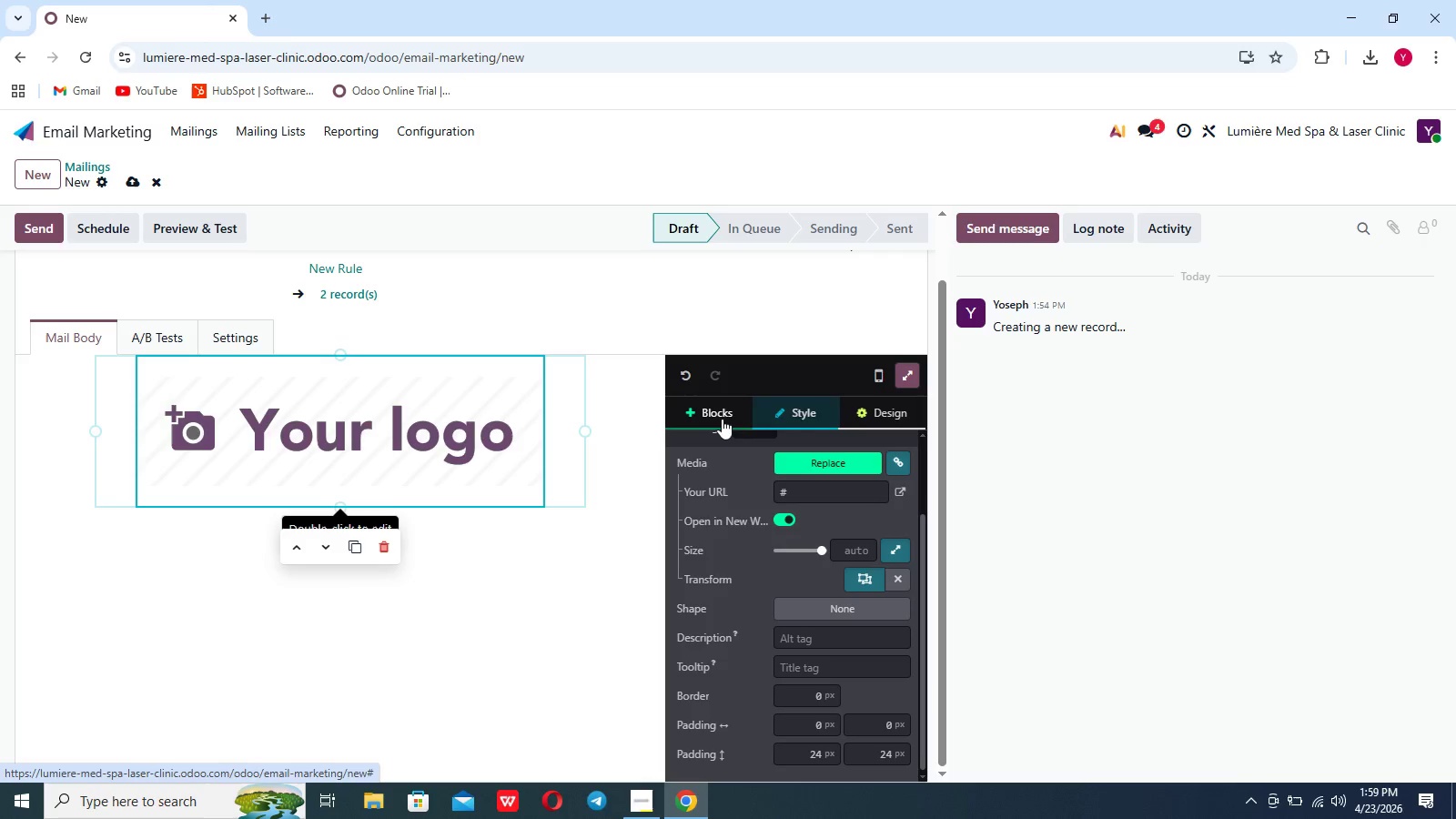 
left_click([722, 415])
 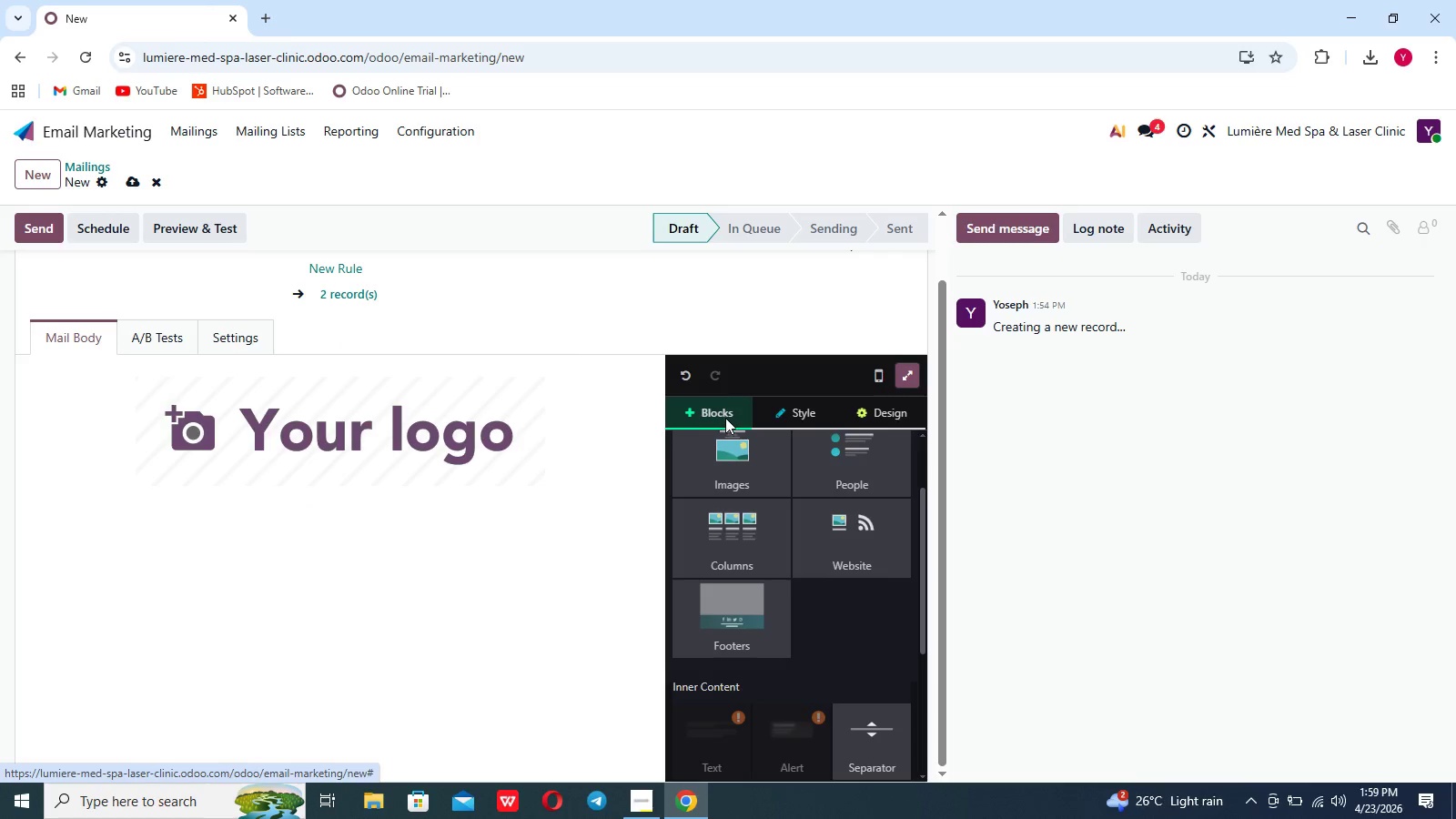 
left_click([798, 419])
 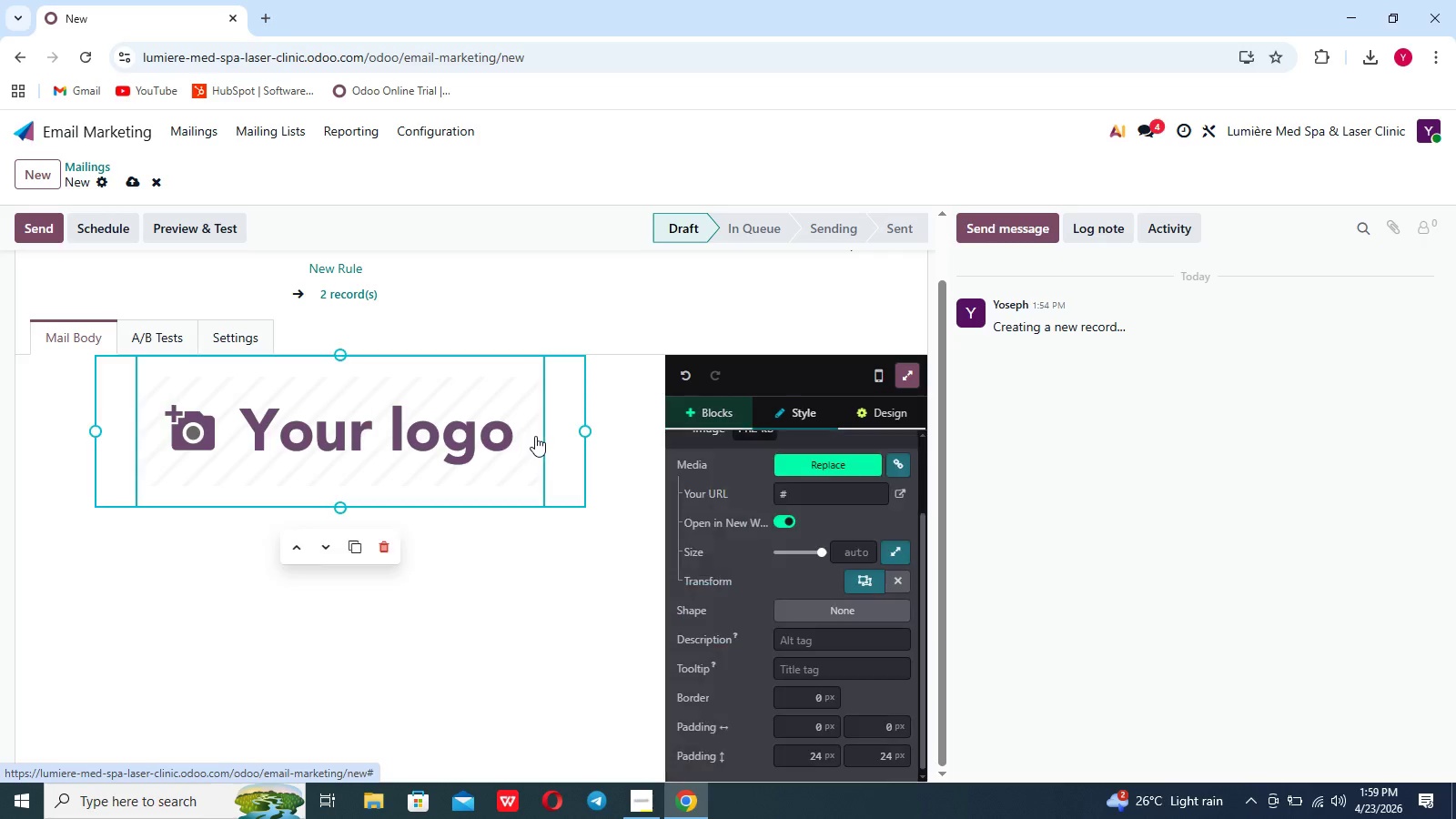 
mouse_move([542, 444])
 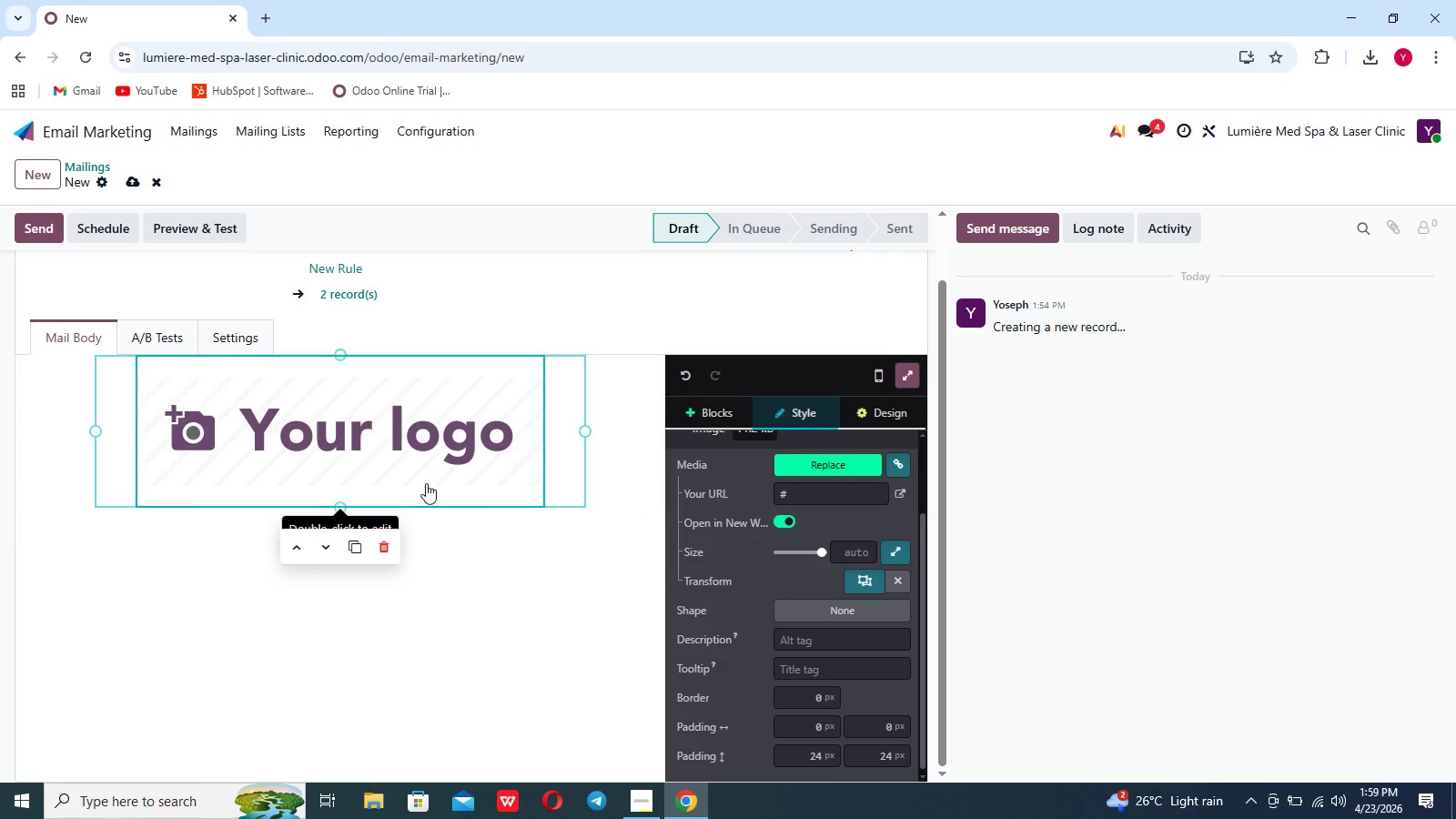 
double_click([421, 459])
 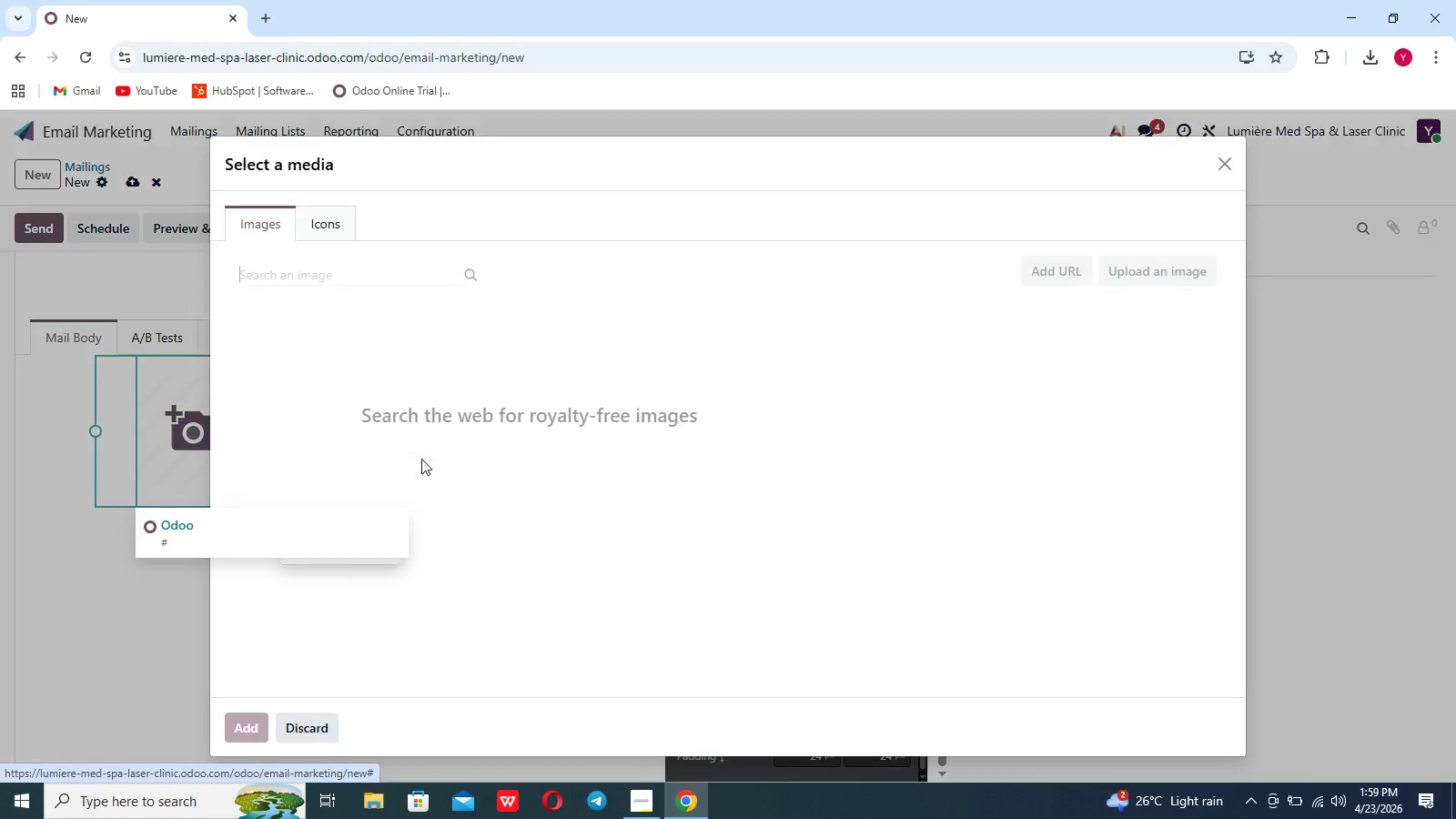 
double_click([421, 459])
 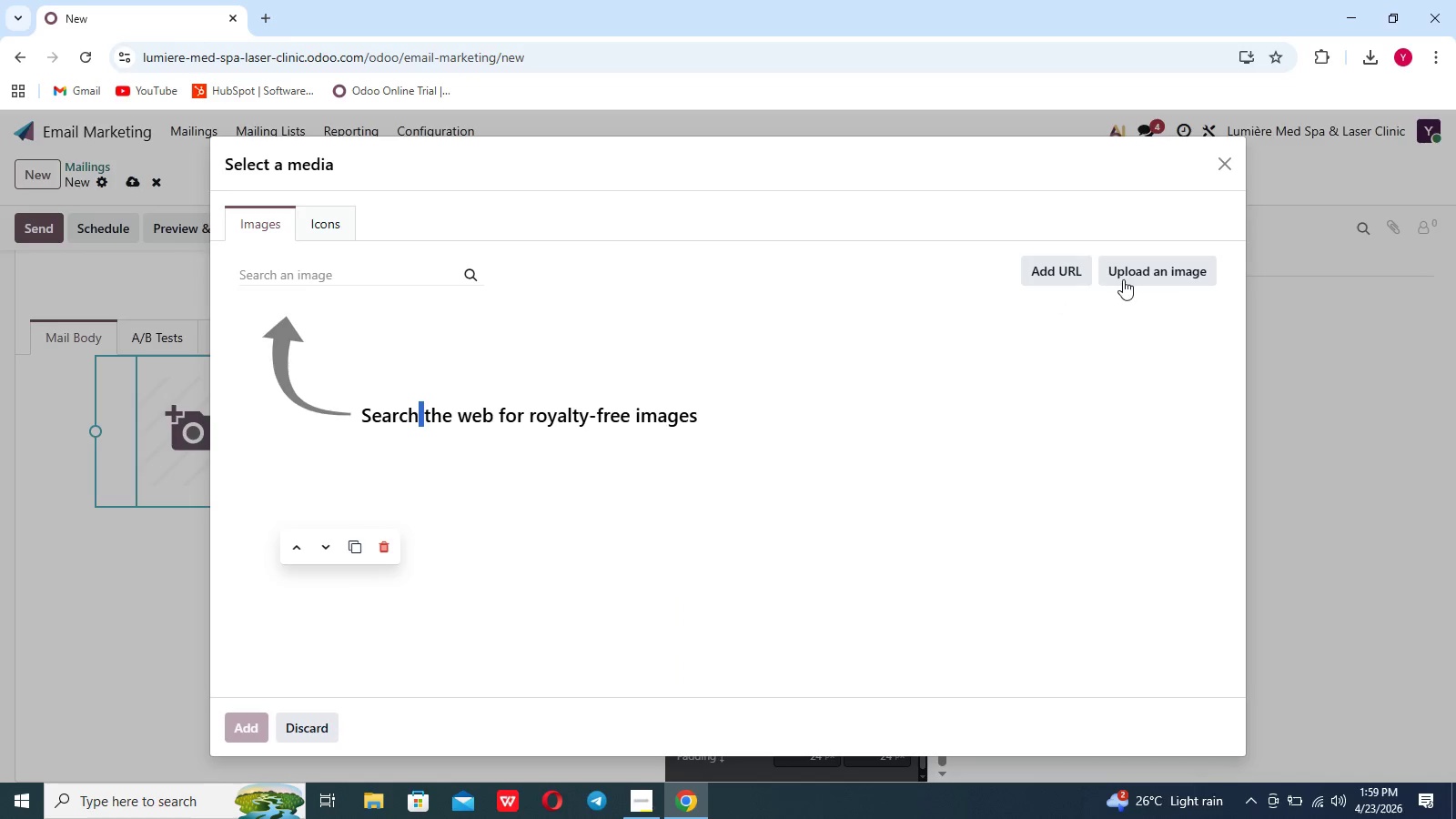 
left_click([1133, 278])
 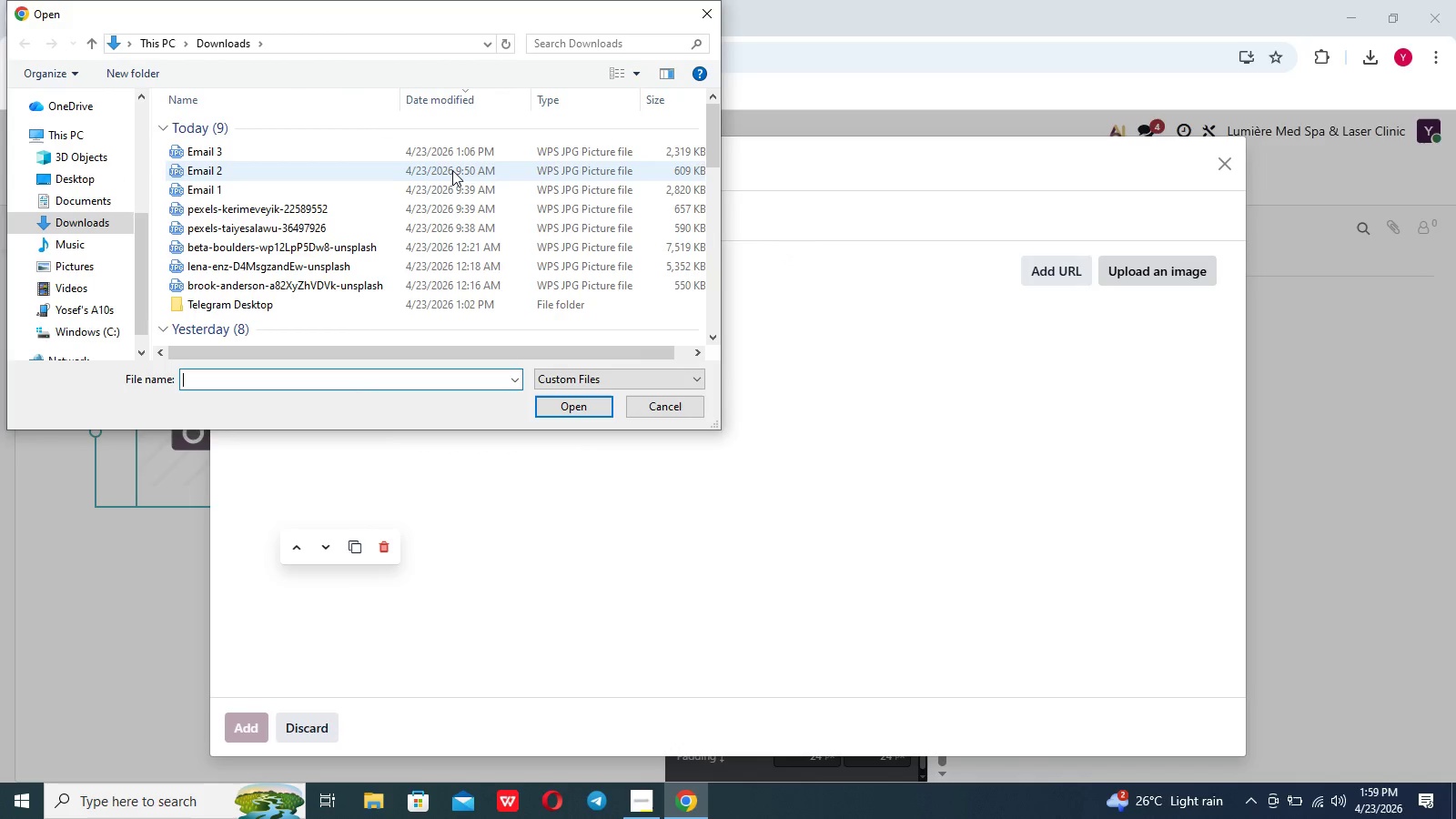 
left_click([450, 189])
 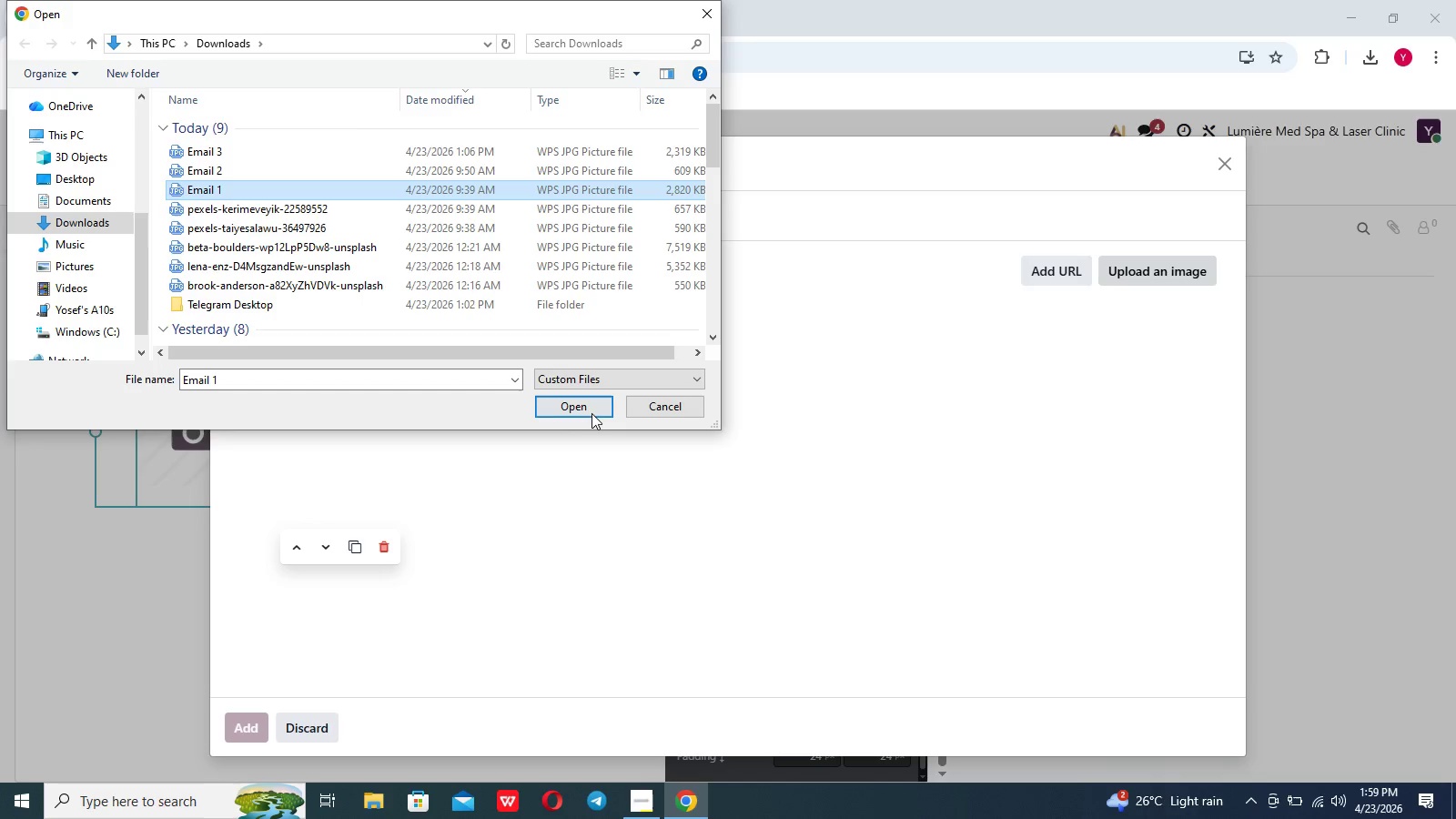 
left_click([592, 409])
 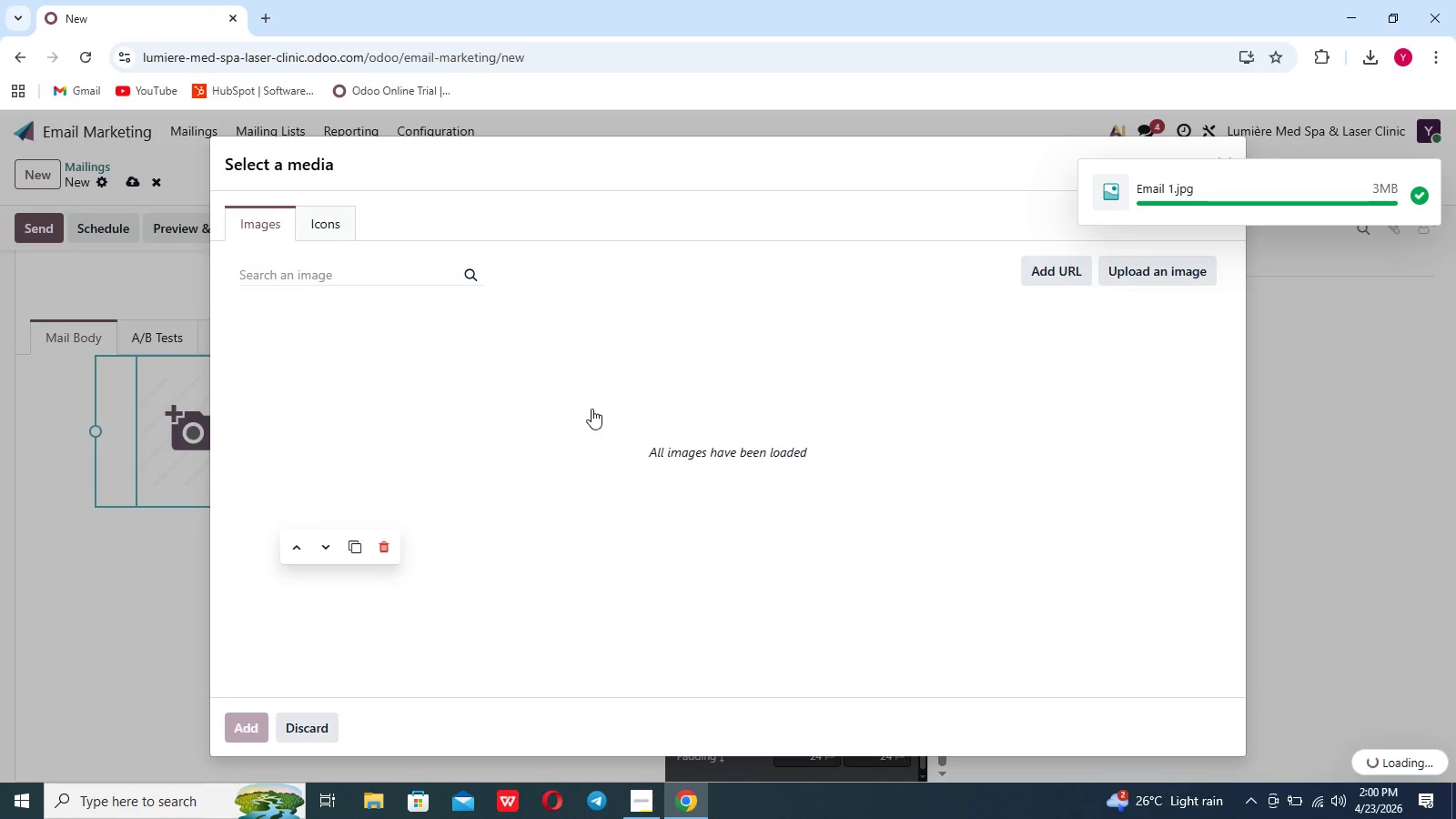 
wait(21.75)
 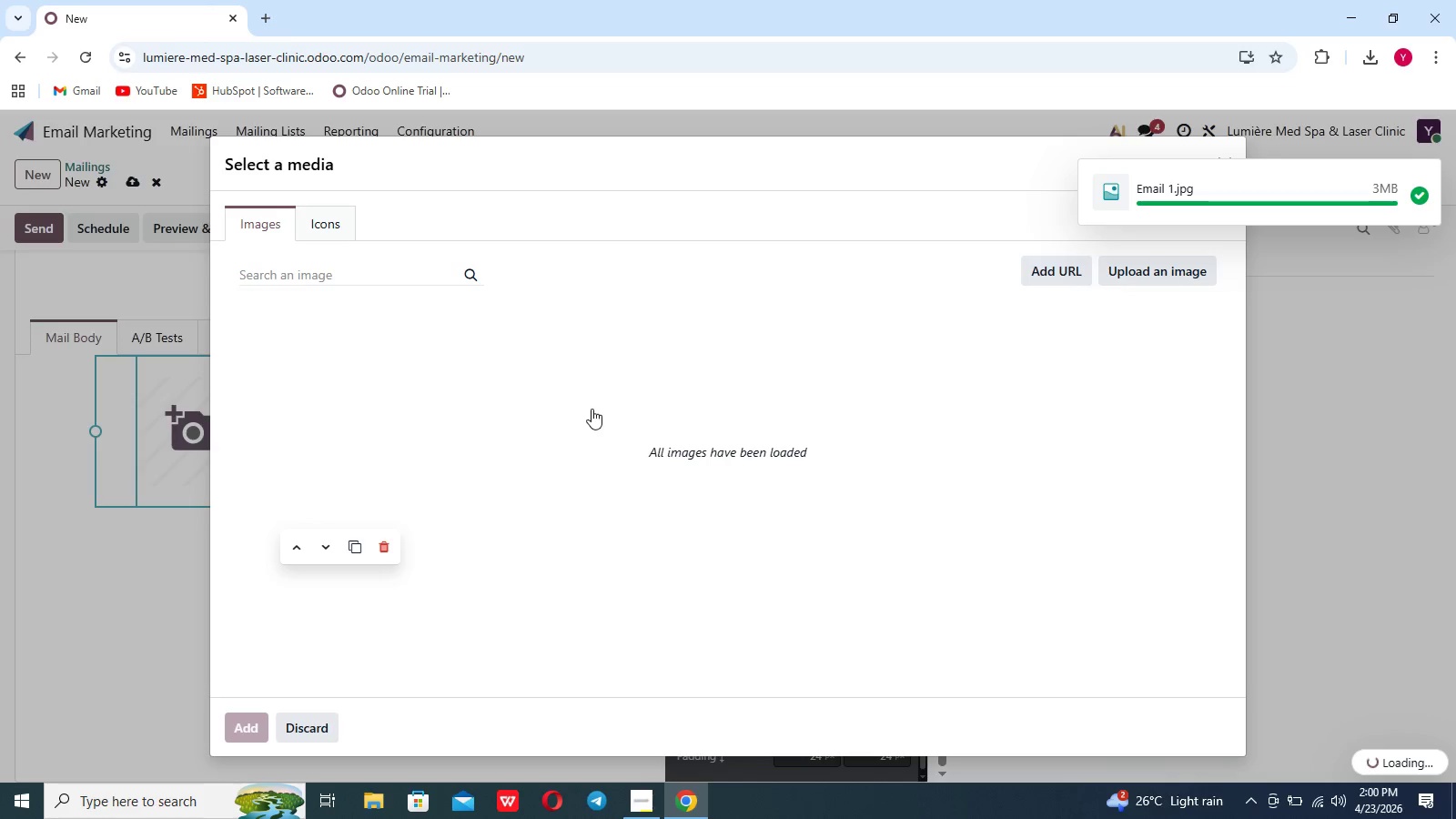 
scroll: coordinate [585, 520], scroll_direction: down, amount: 12.0
 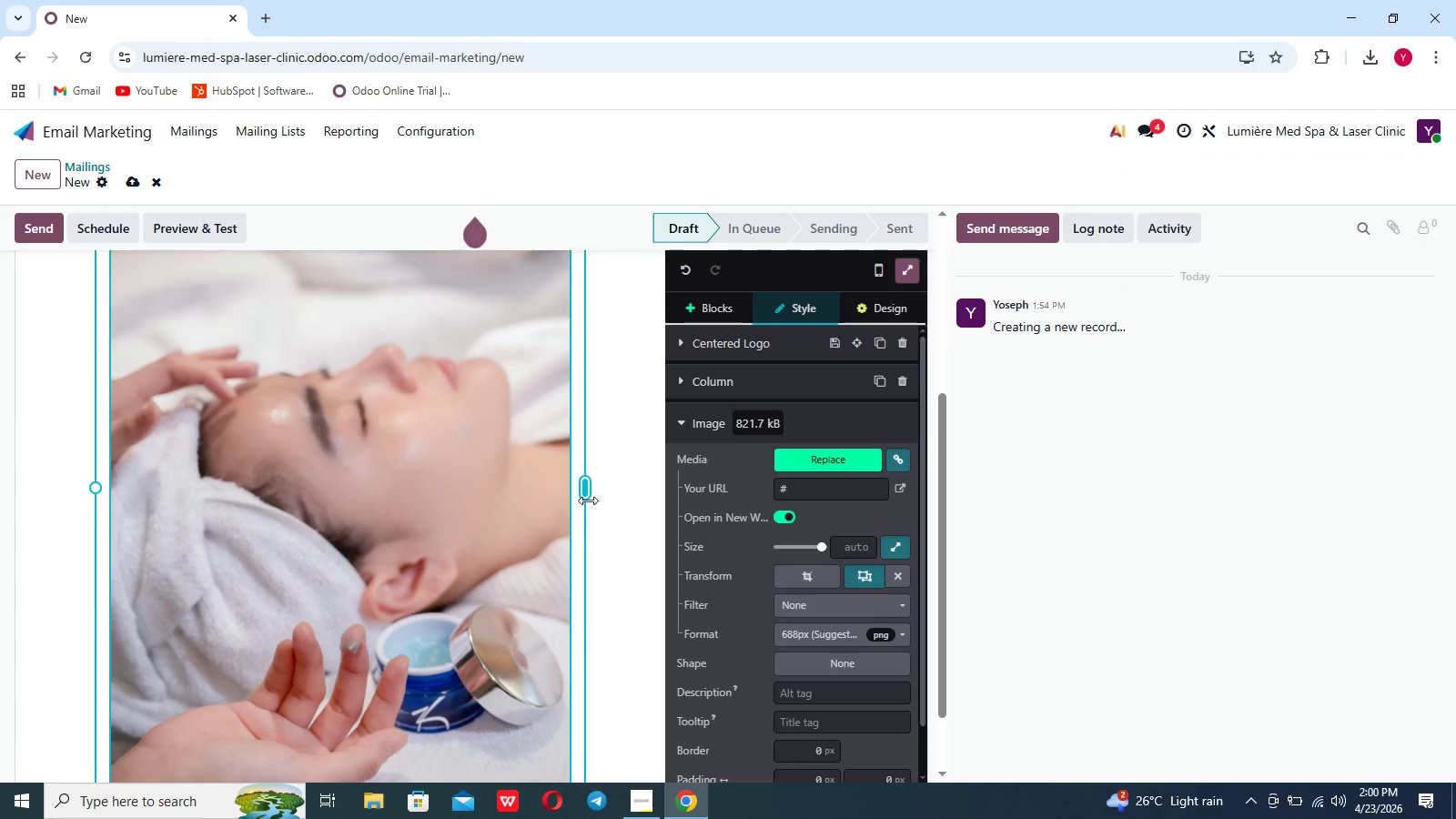 
left_click_drag(start_coordinate=[588, 493], to_coordinate=[612, 493])
 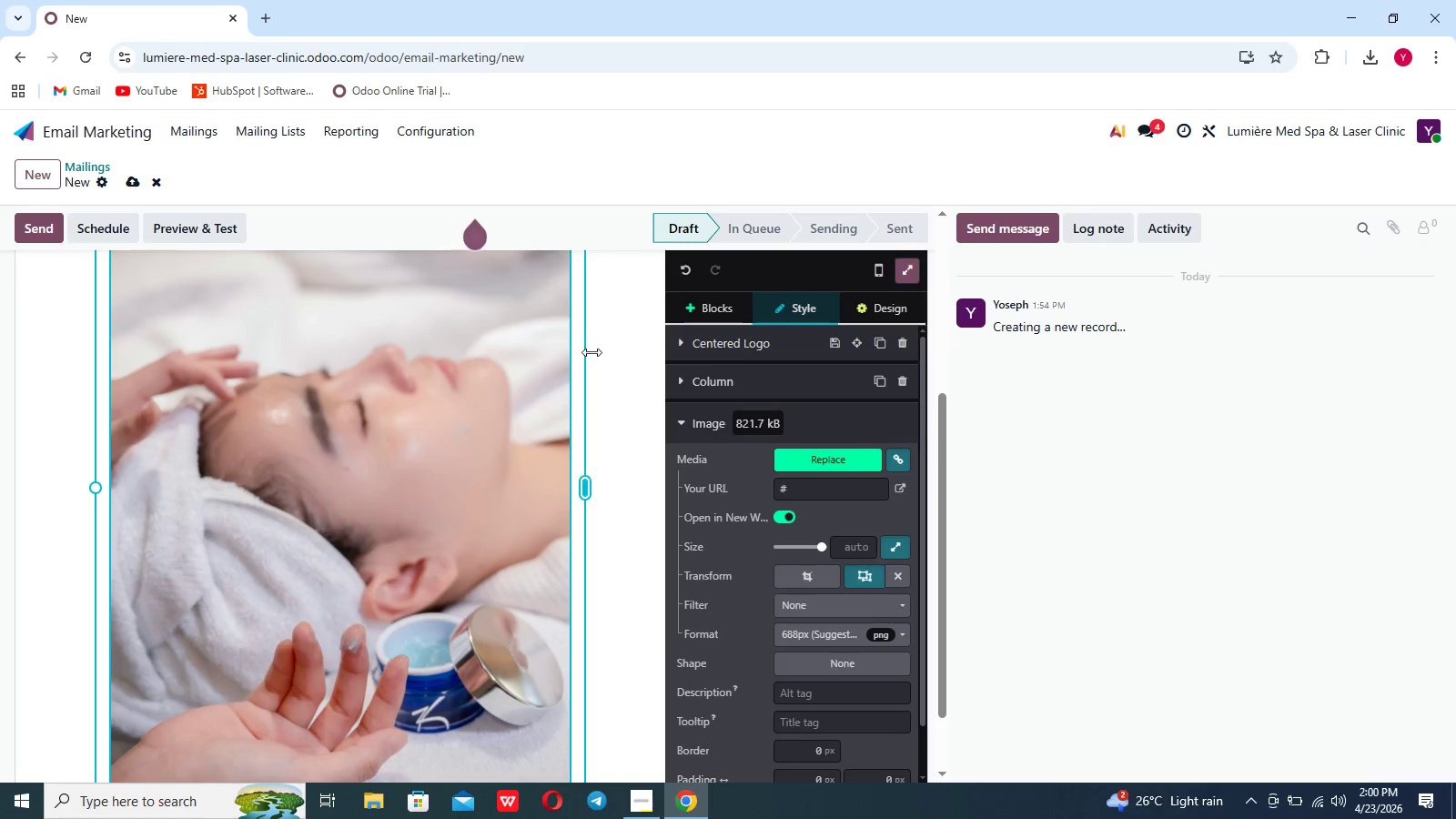 
scroll: coordinate [647, 434], scroll_direction: down, amount: 10.0
 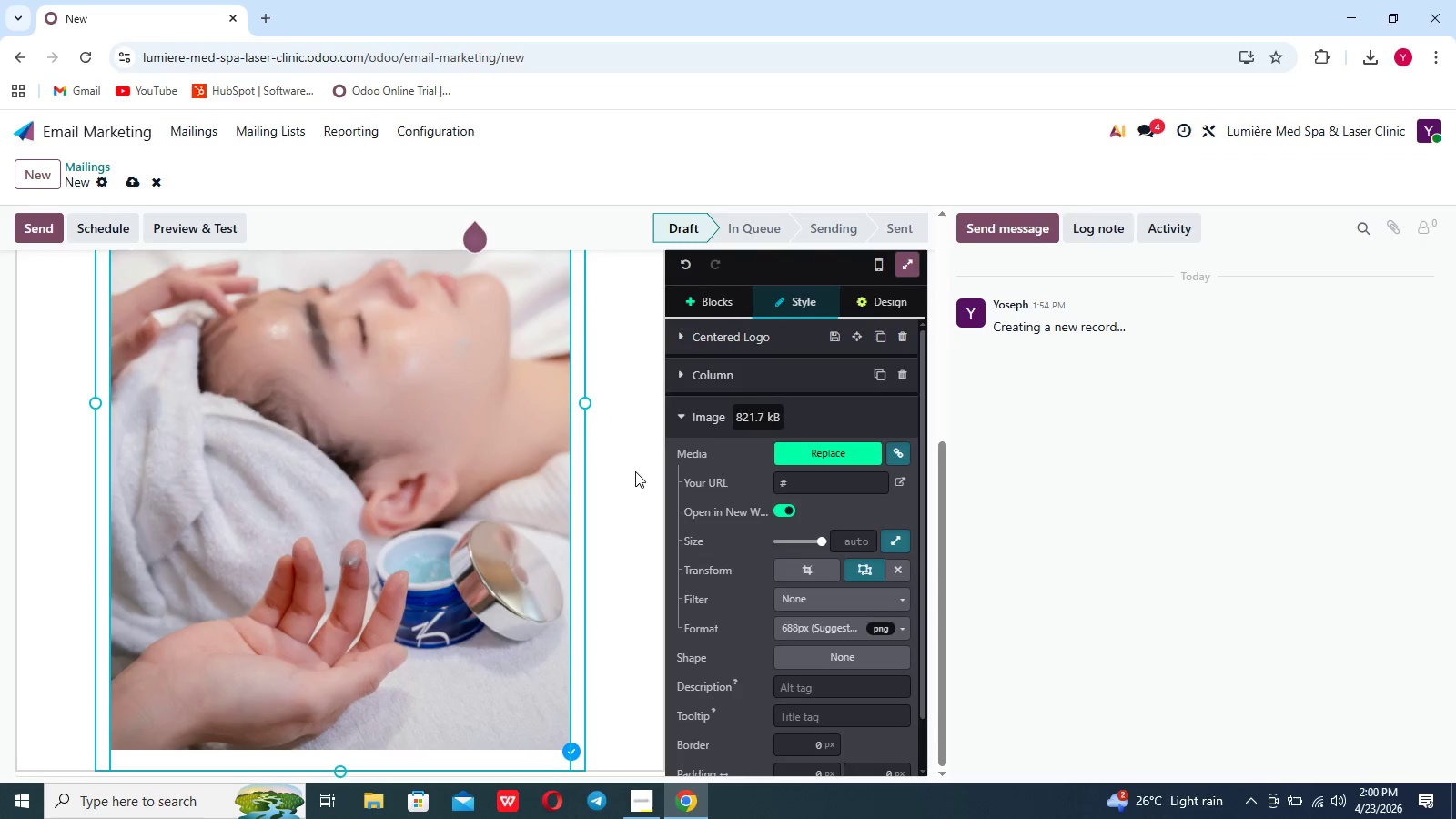 
scroll: coordinate [635, 471], scroll_direction: up, amount: 6.0
 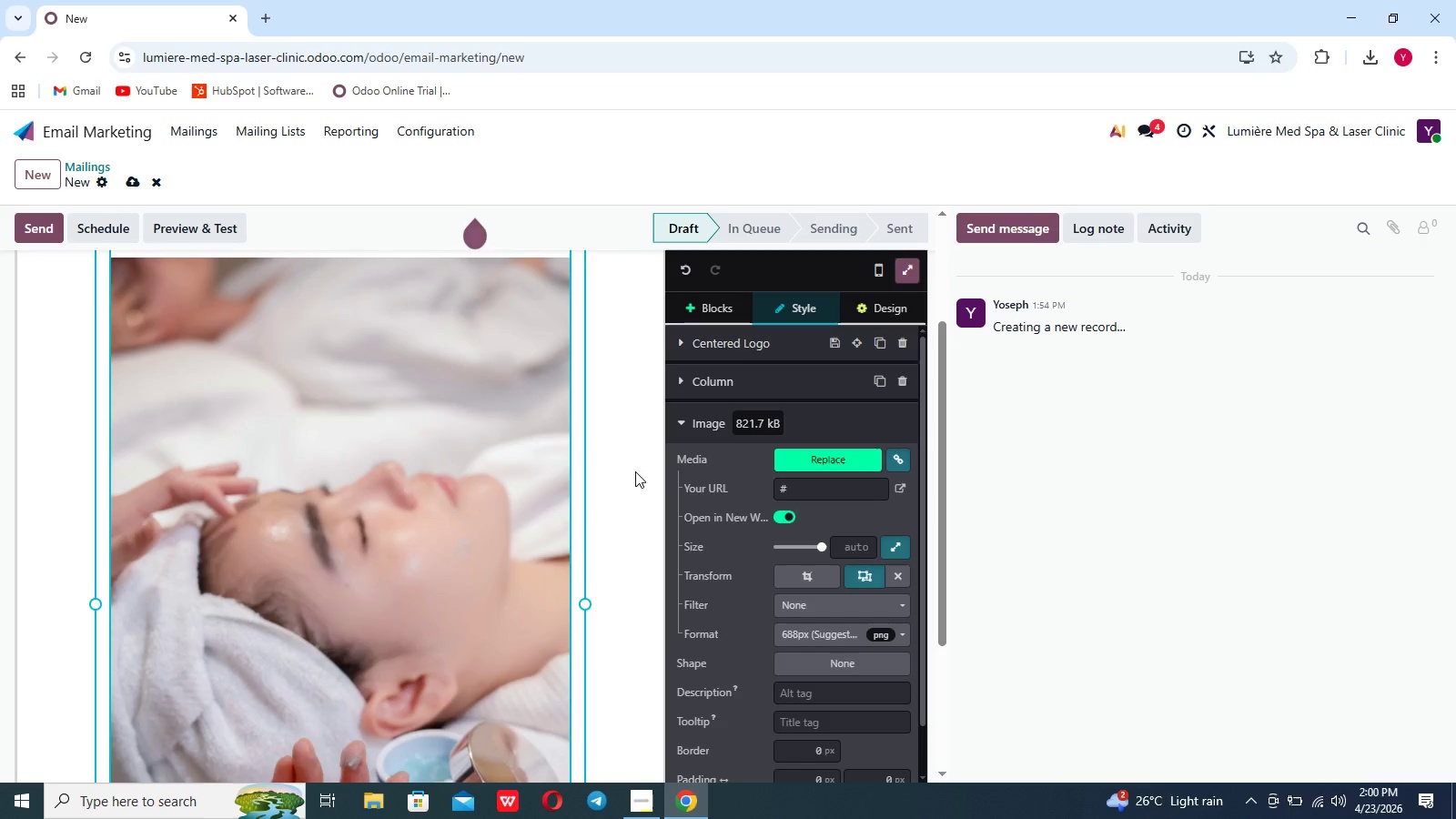 
scroll: coordinate [635, 471], scroll_direction: down, amount: 13.0
 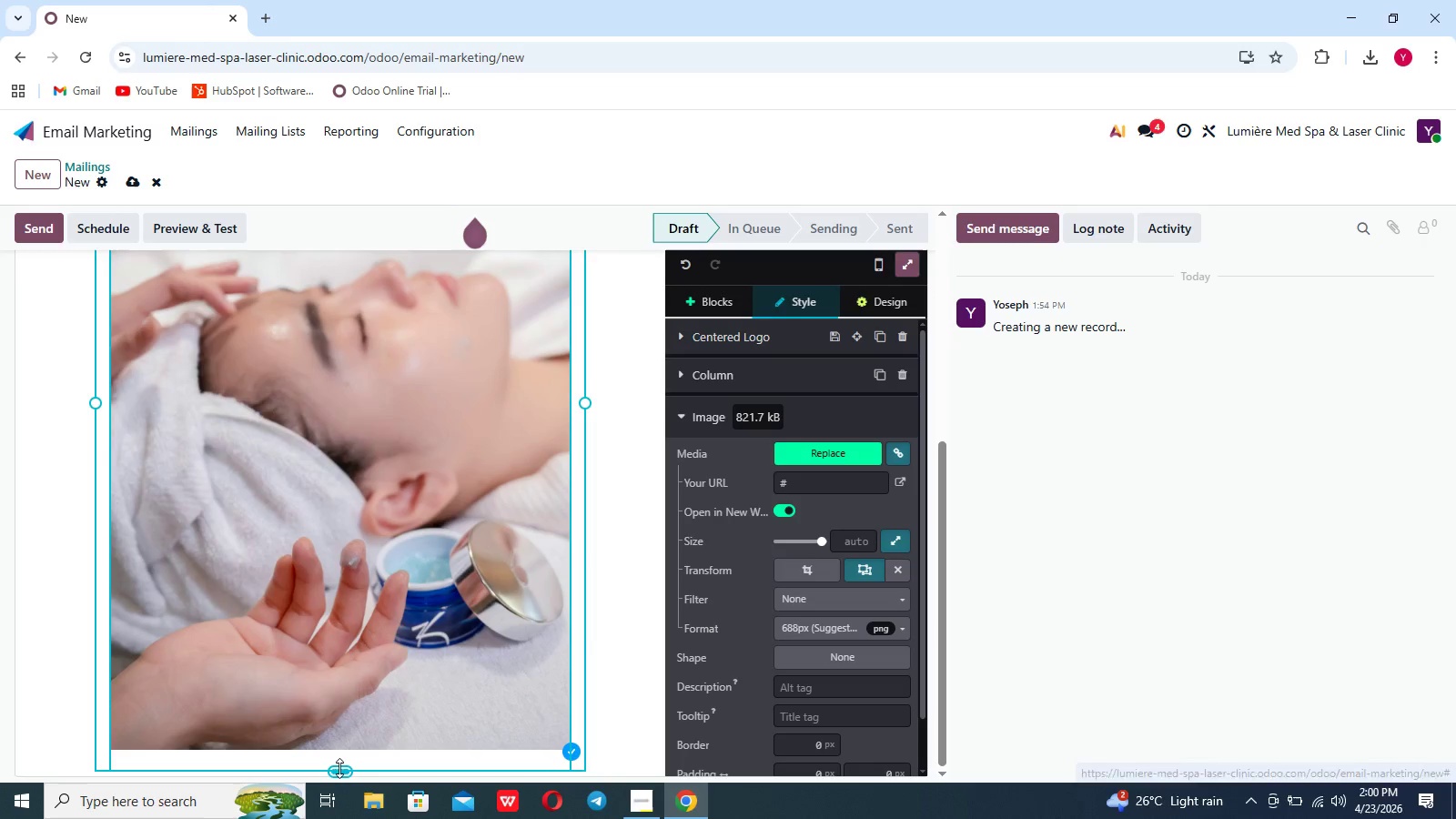 
left_click_drag(start_coordinate=[340, 769], to_coordinate=[343, 751])
 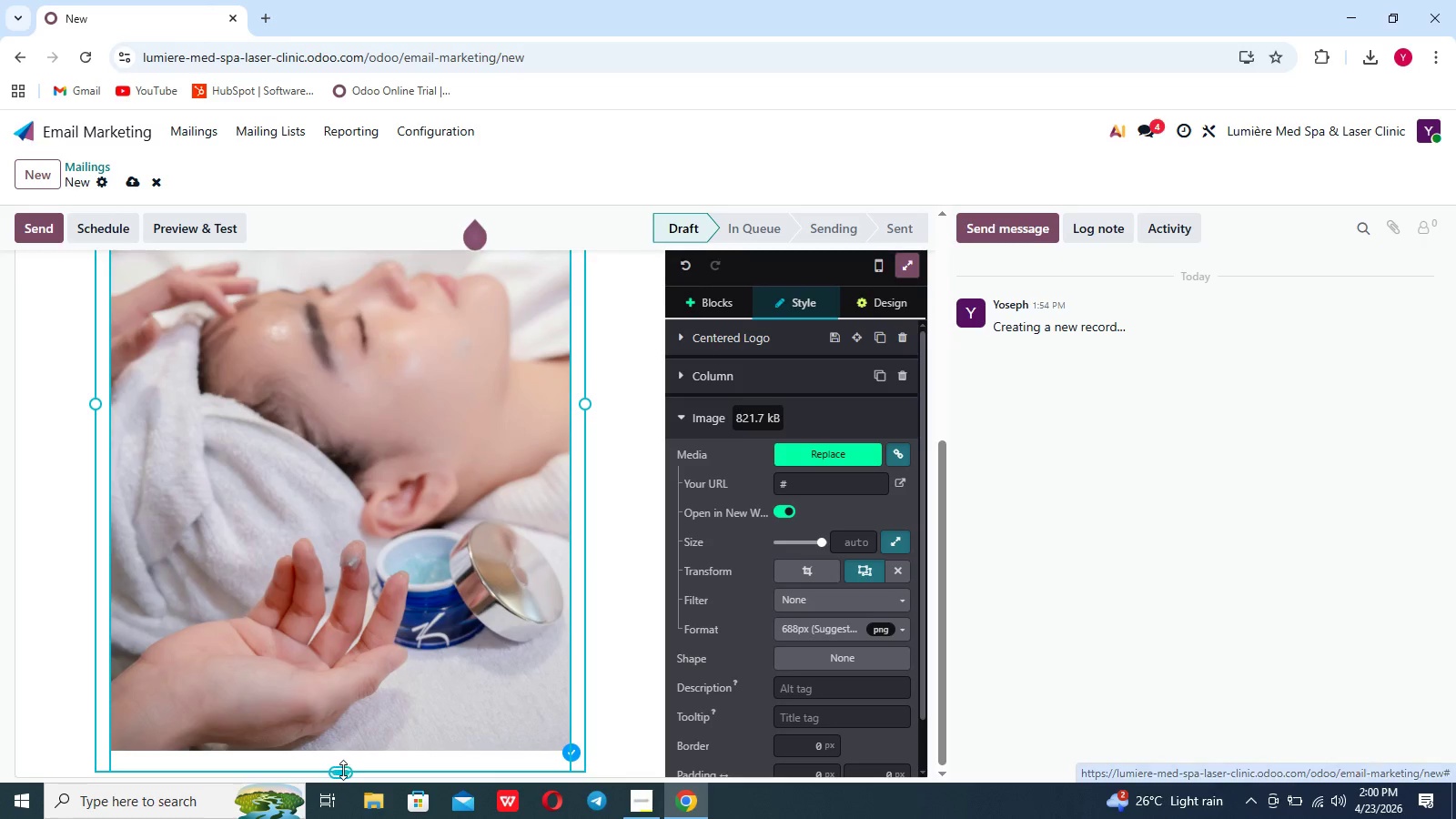 
left_click_drag(start_coordinate=[343, 770], to_coordinate=[342, 718])
 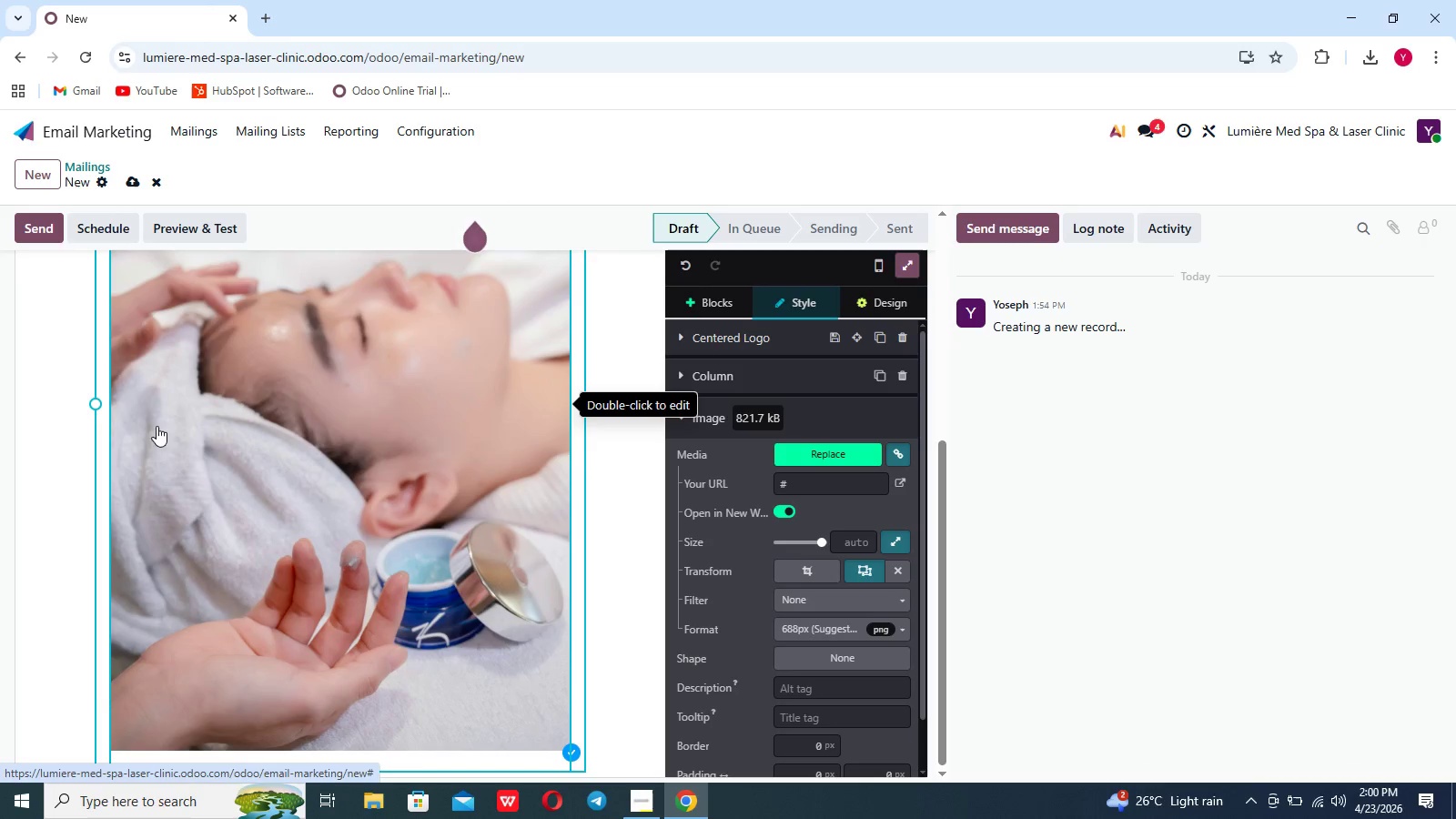 
scroll: coordinate [219, 455], scroll_direction: up, amount: 8.0
 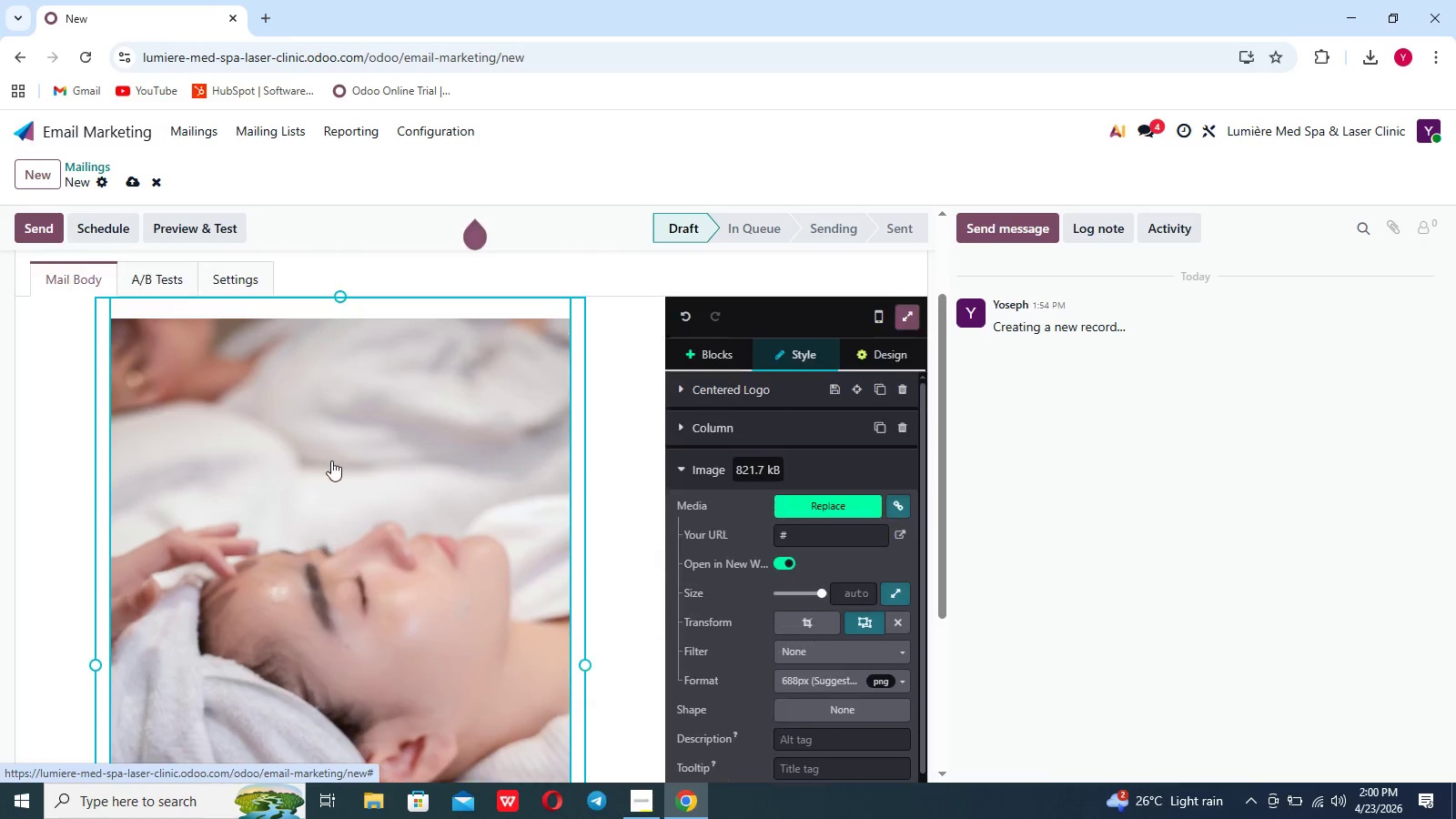 
left_click([331, 460])
 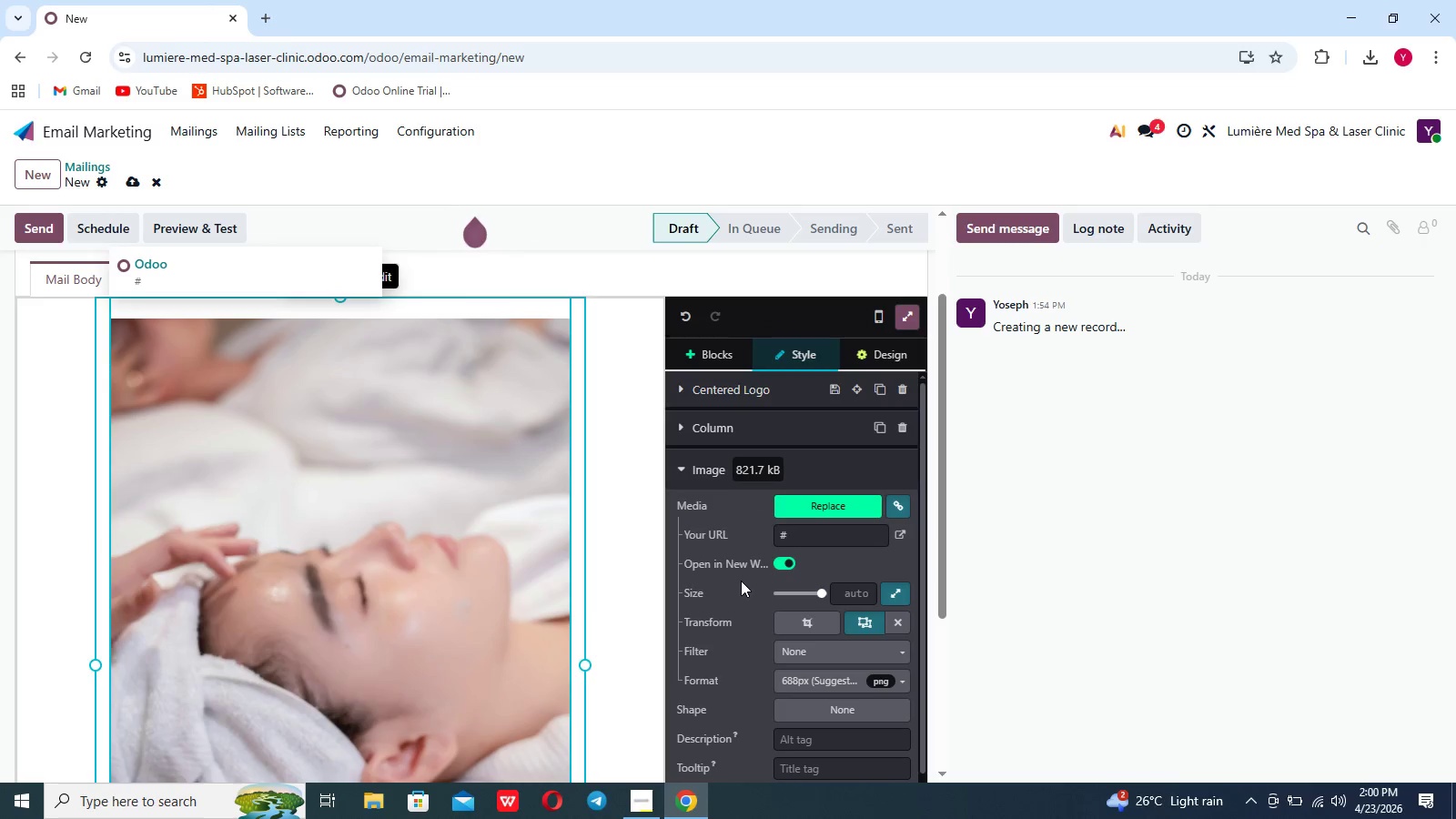 
scroll: coordinate [741, 581], scroll_direction: down, amount: 1.0
 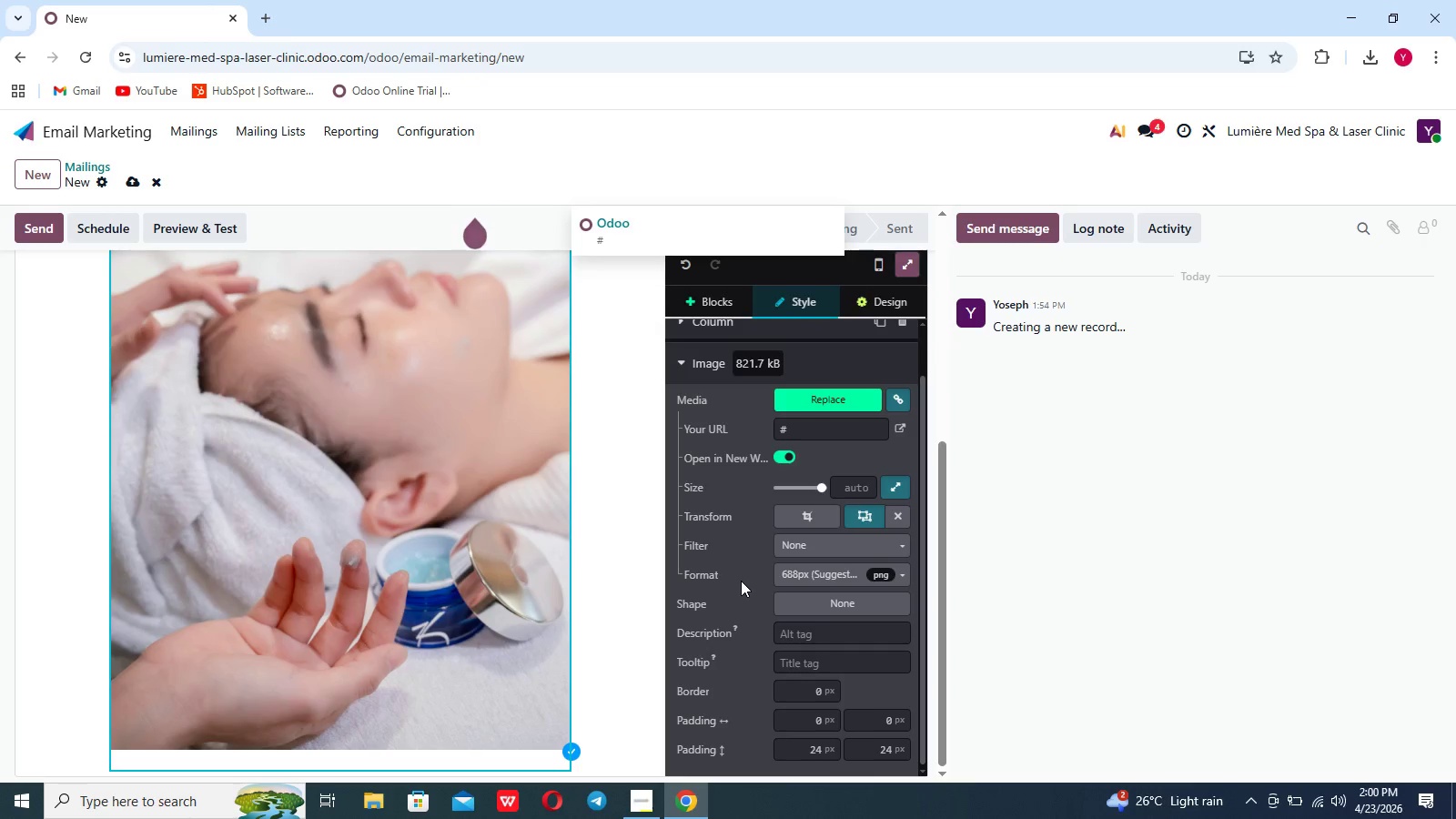 
left_click([306, 498])
 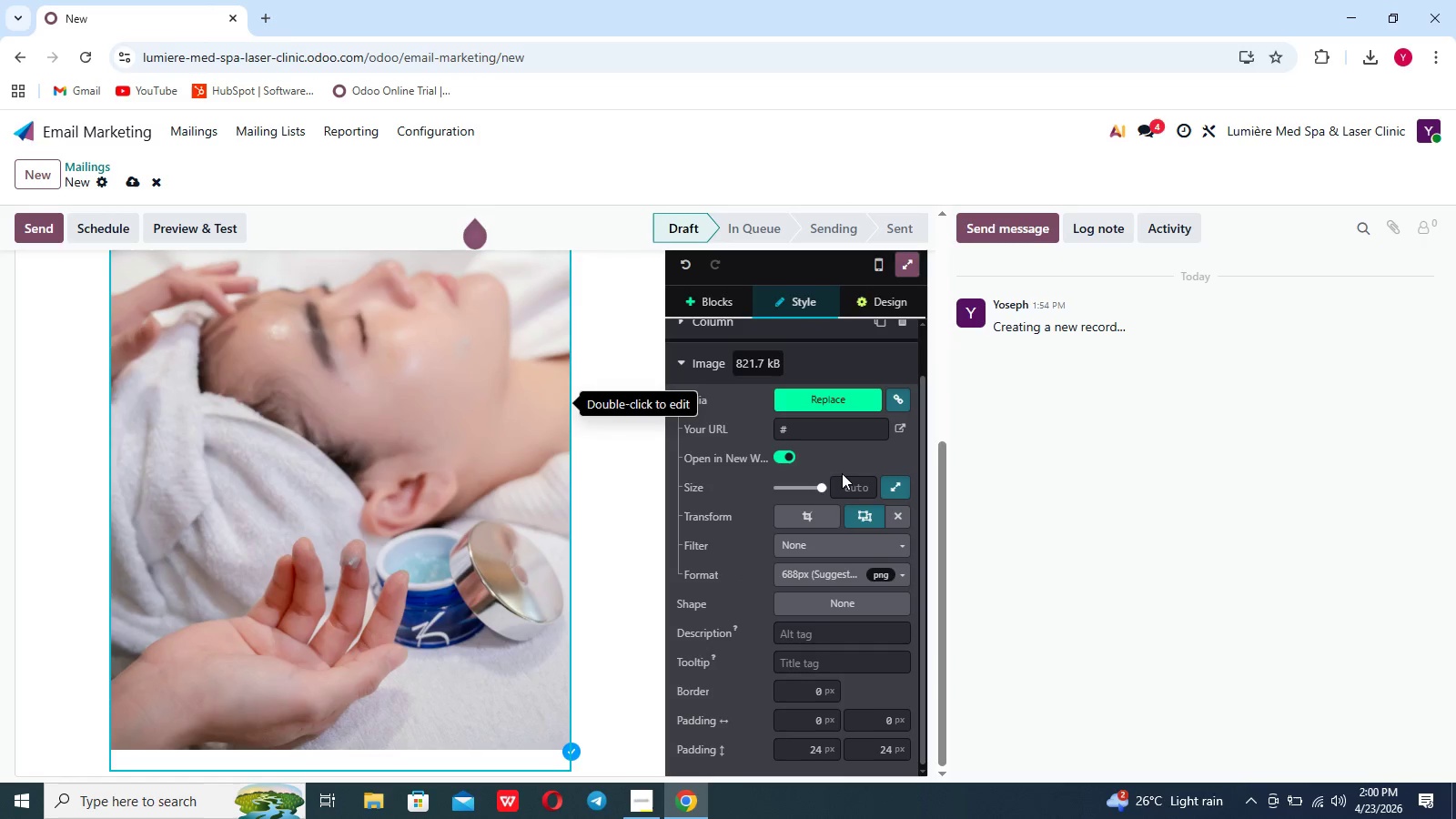 
left_click_drag(start_coordinate=[823, 487], to_coordinate=[804, 478])
 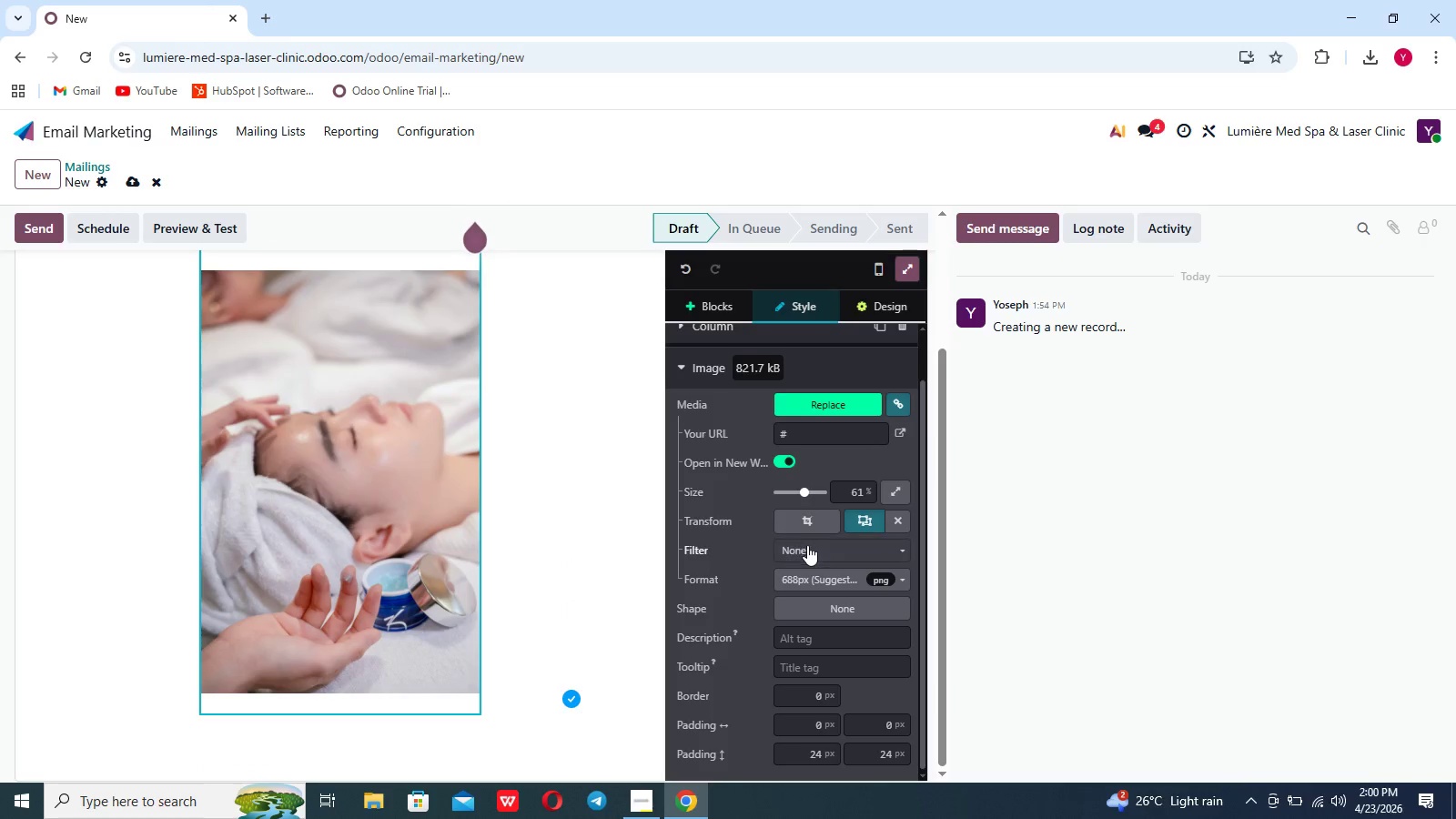 
left_click([807, 545])
 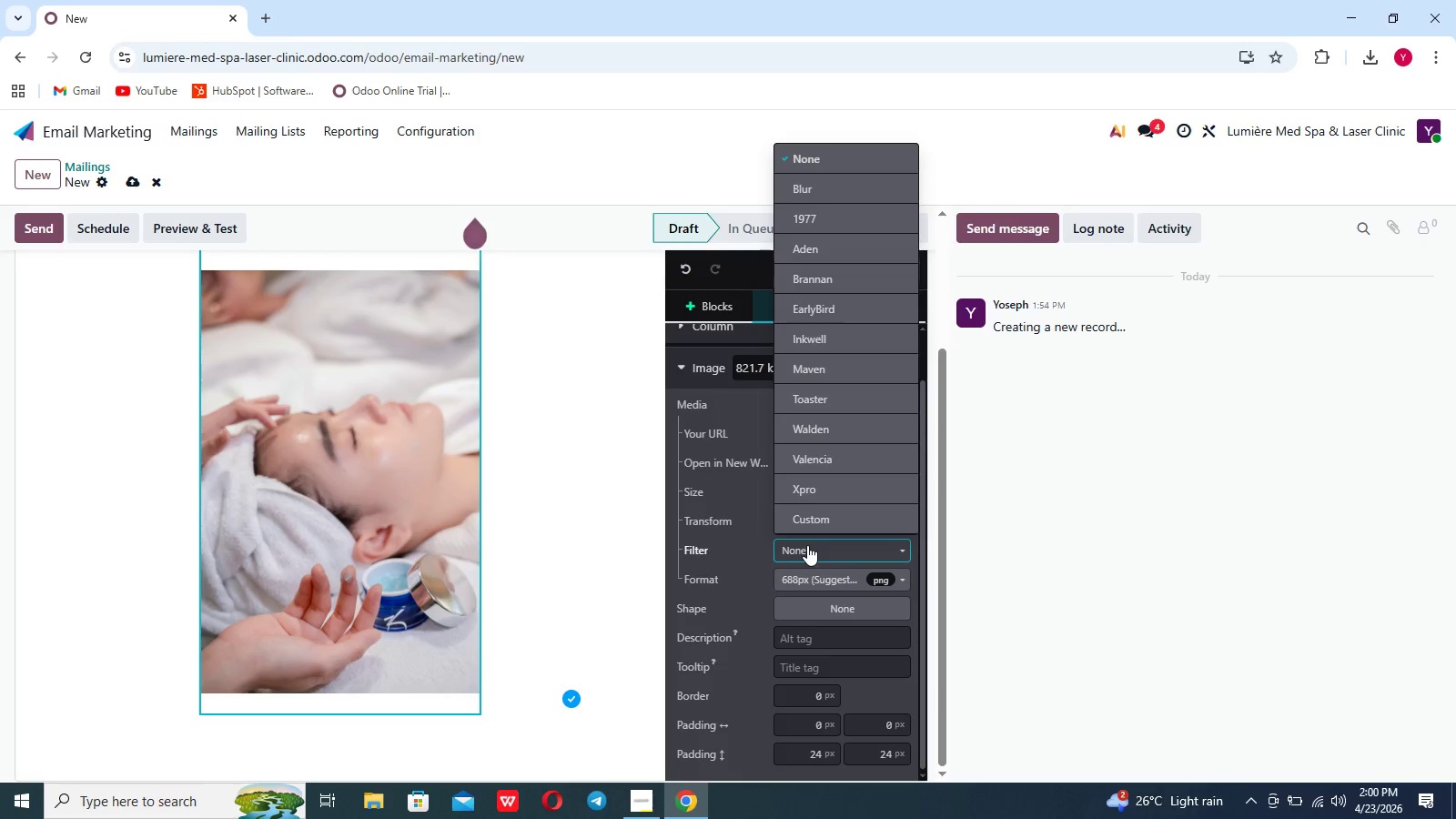 
left_click([807, 545])
 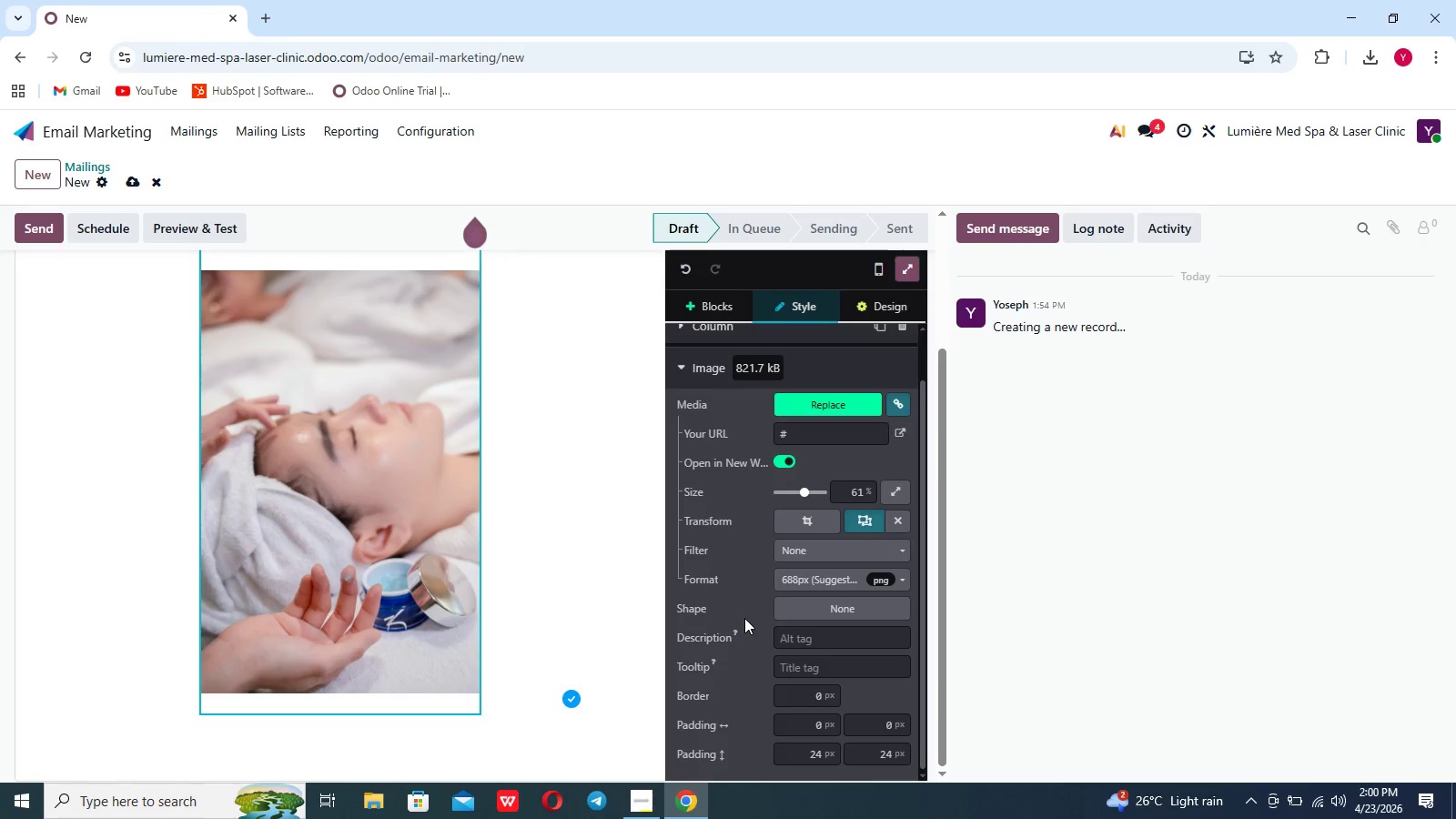 
scroll: coordinate [755, 637], scroll_direction: down, amount: 17.0
 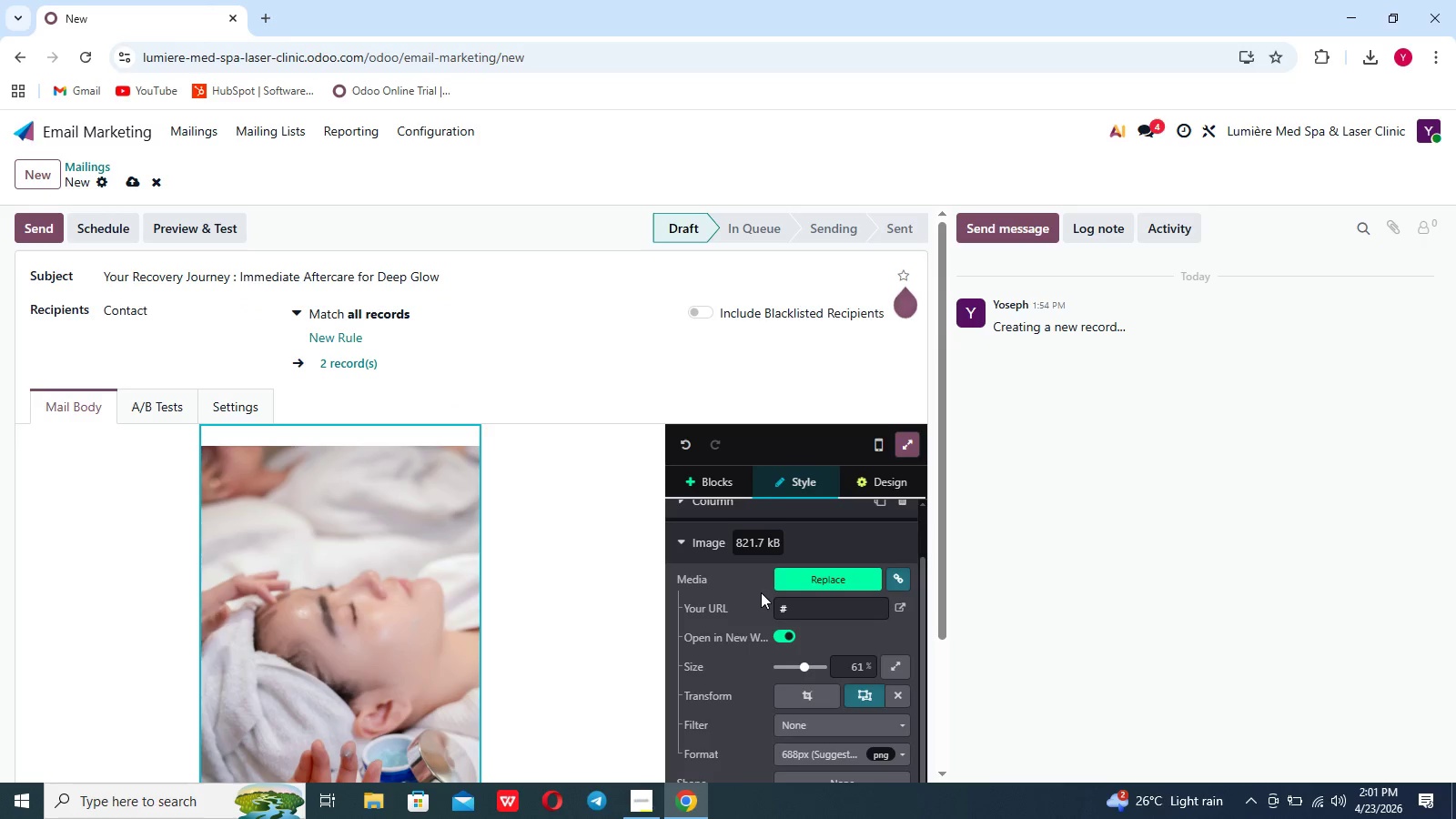 
left_click([373, 529])
 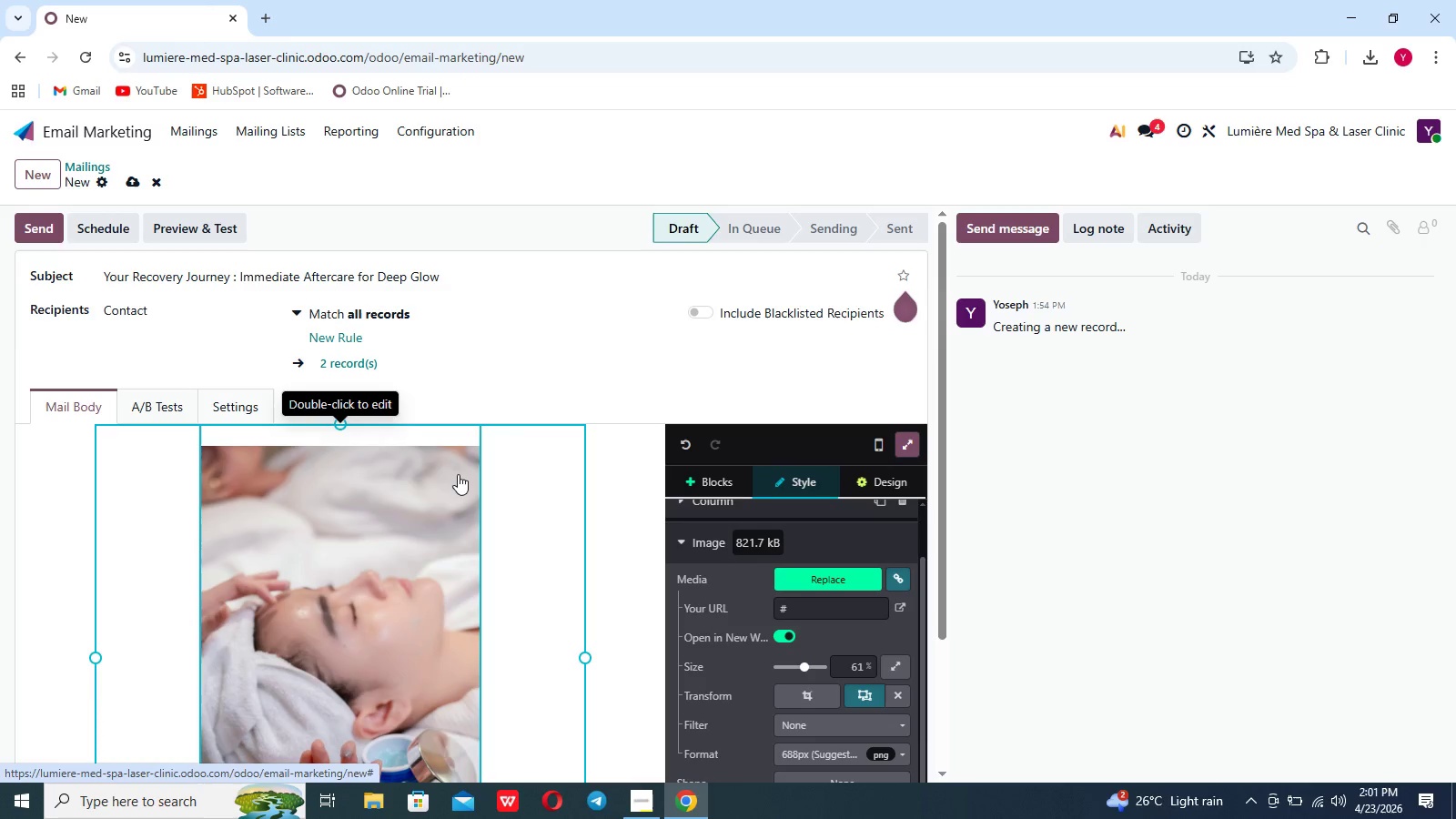 
left_click([420, 498])
 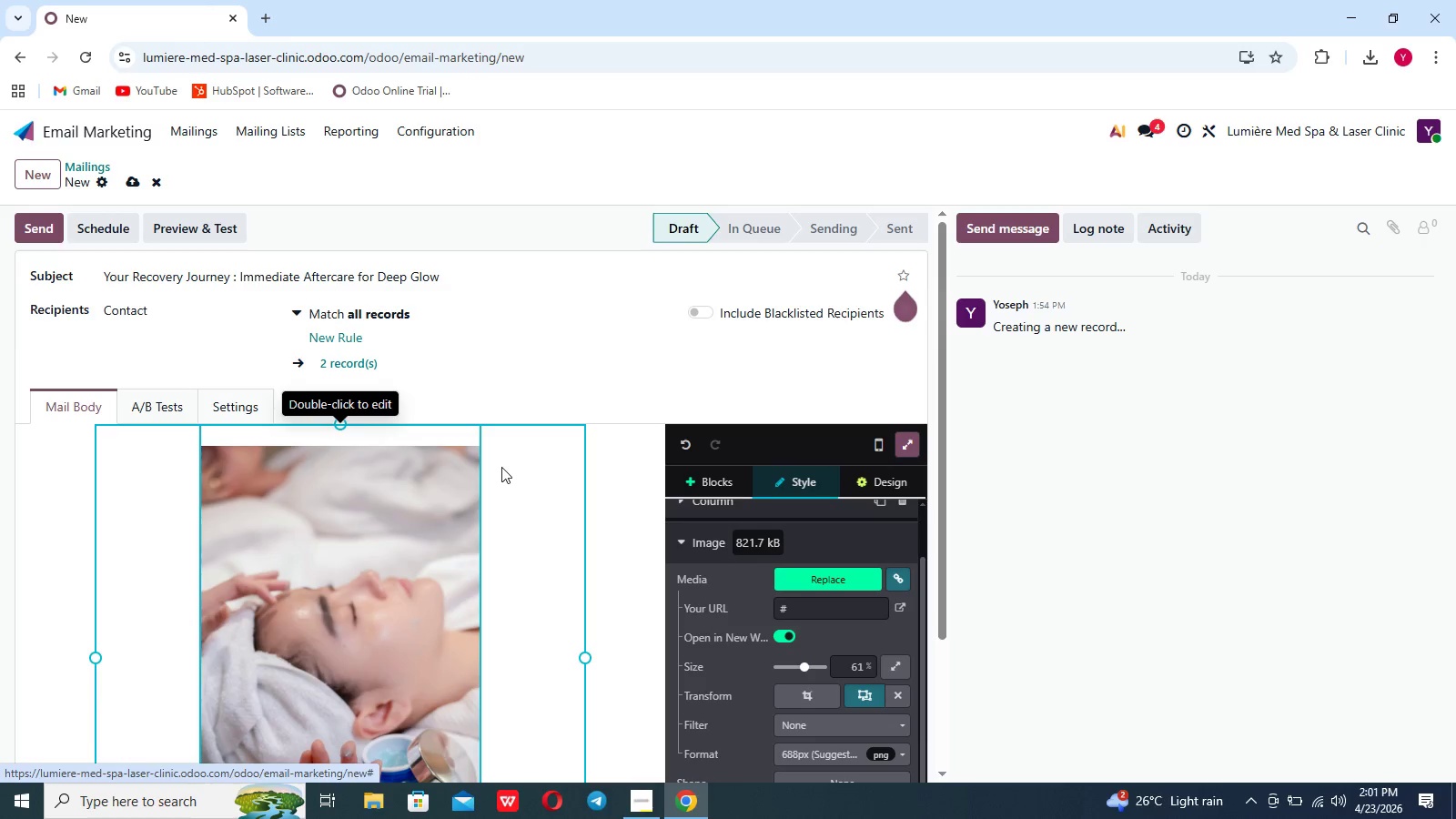 
scroll: coordinate [501, 467], scroll_direction: down, amount: 18.0
 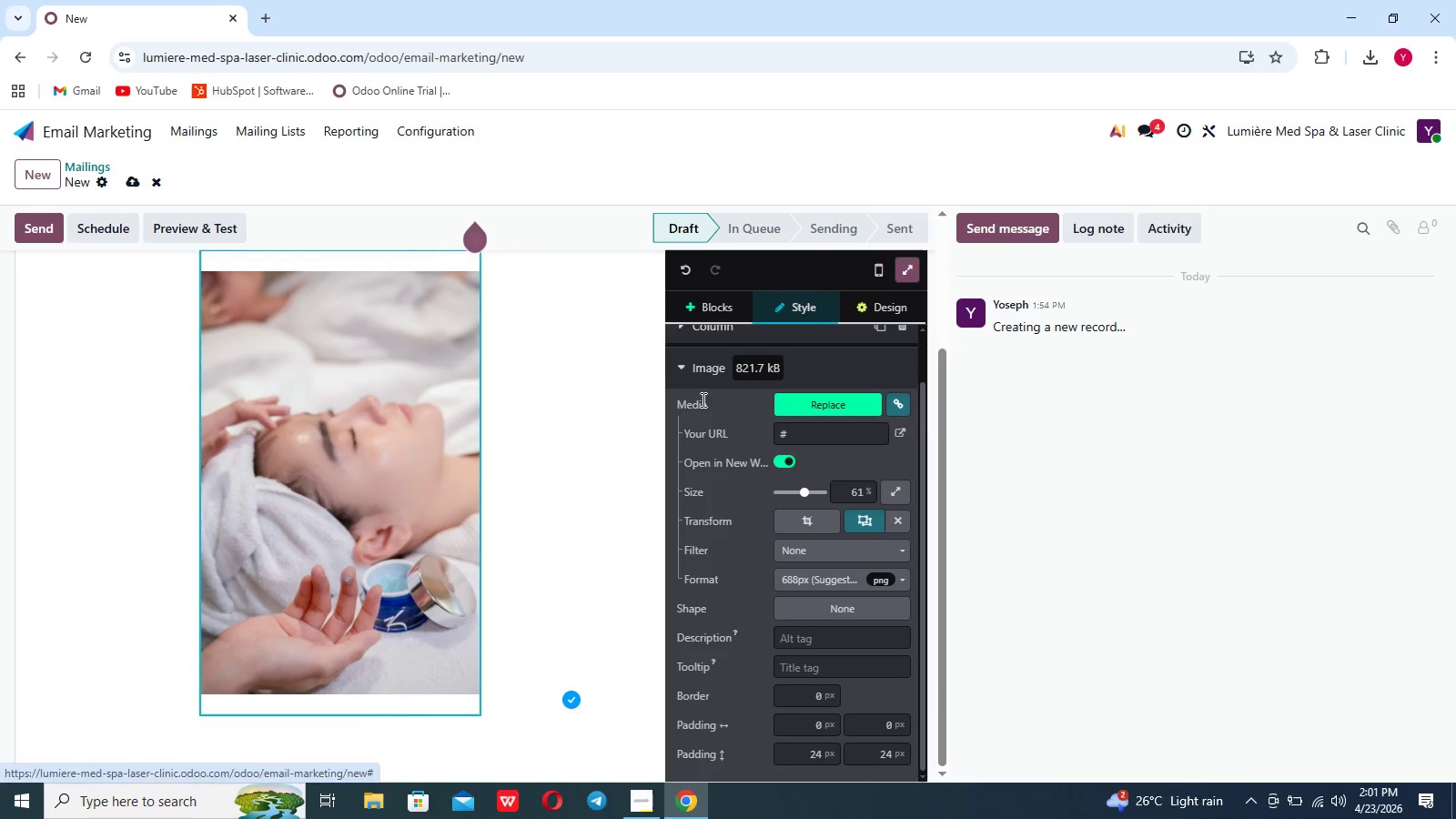 
left_click([637, 412])
 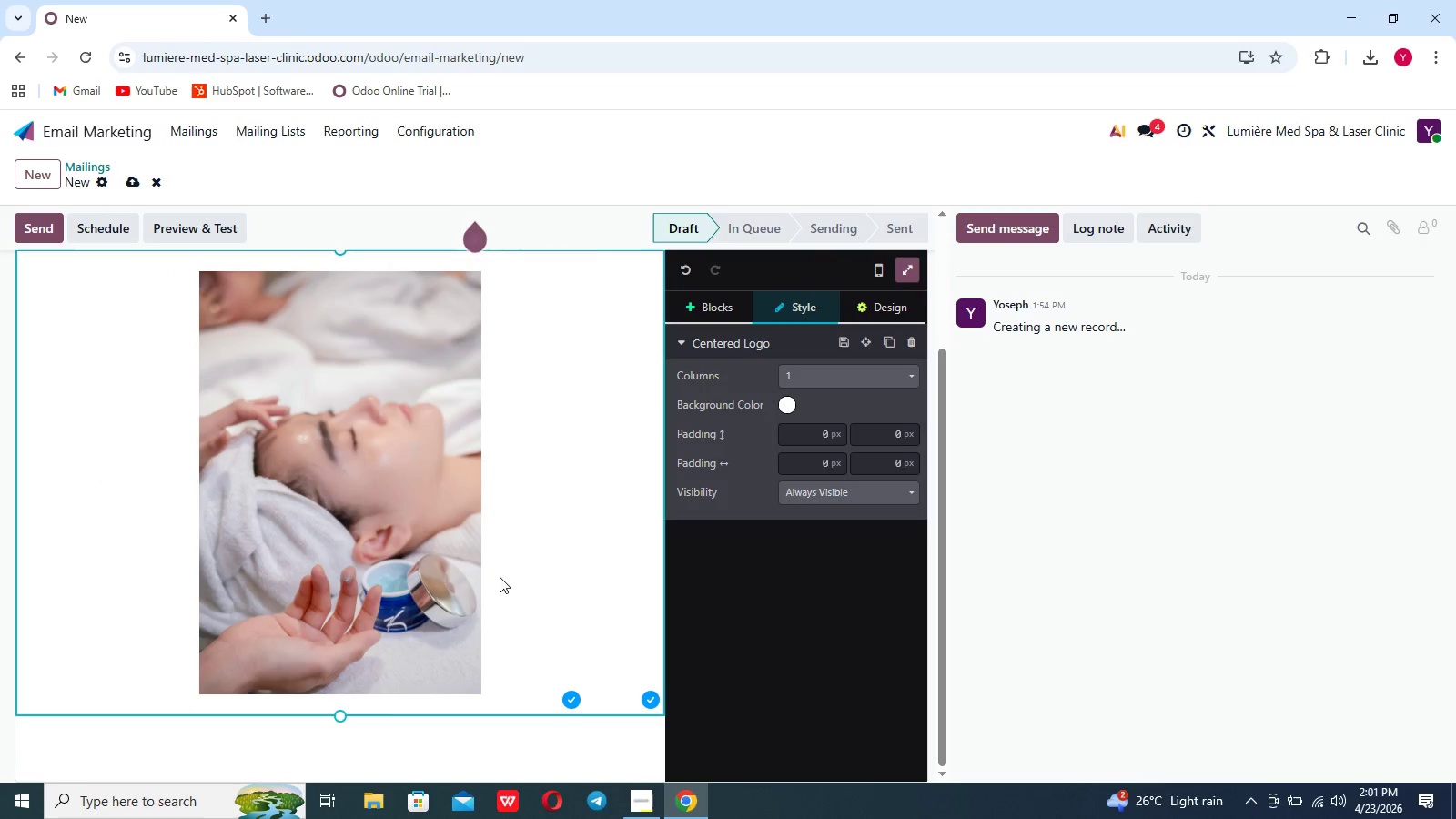 
double_click([500, 577])
 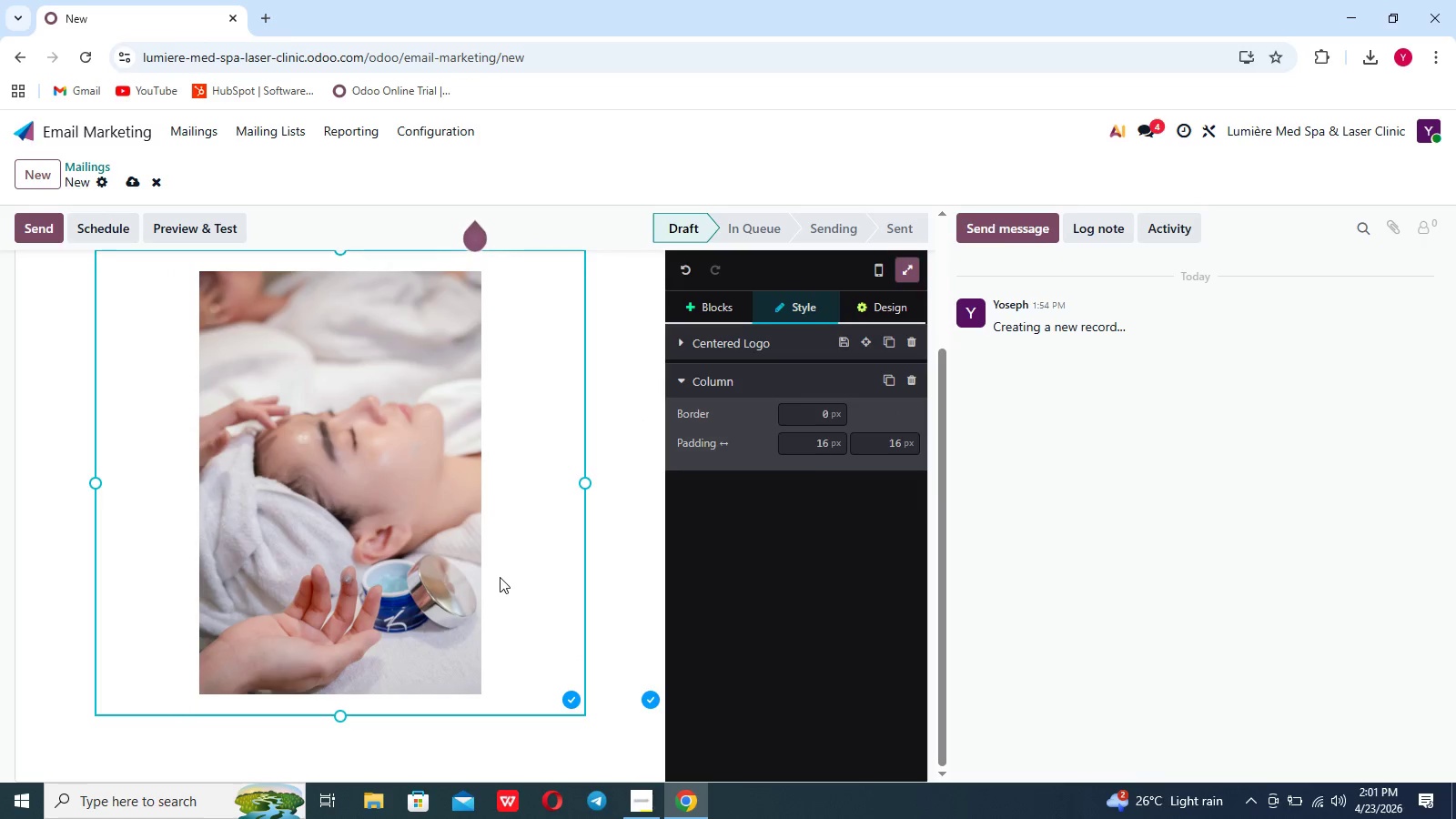 
scroll: coordinate [500, 577], scroll_direction: up, amount: 7.0
 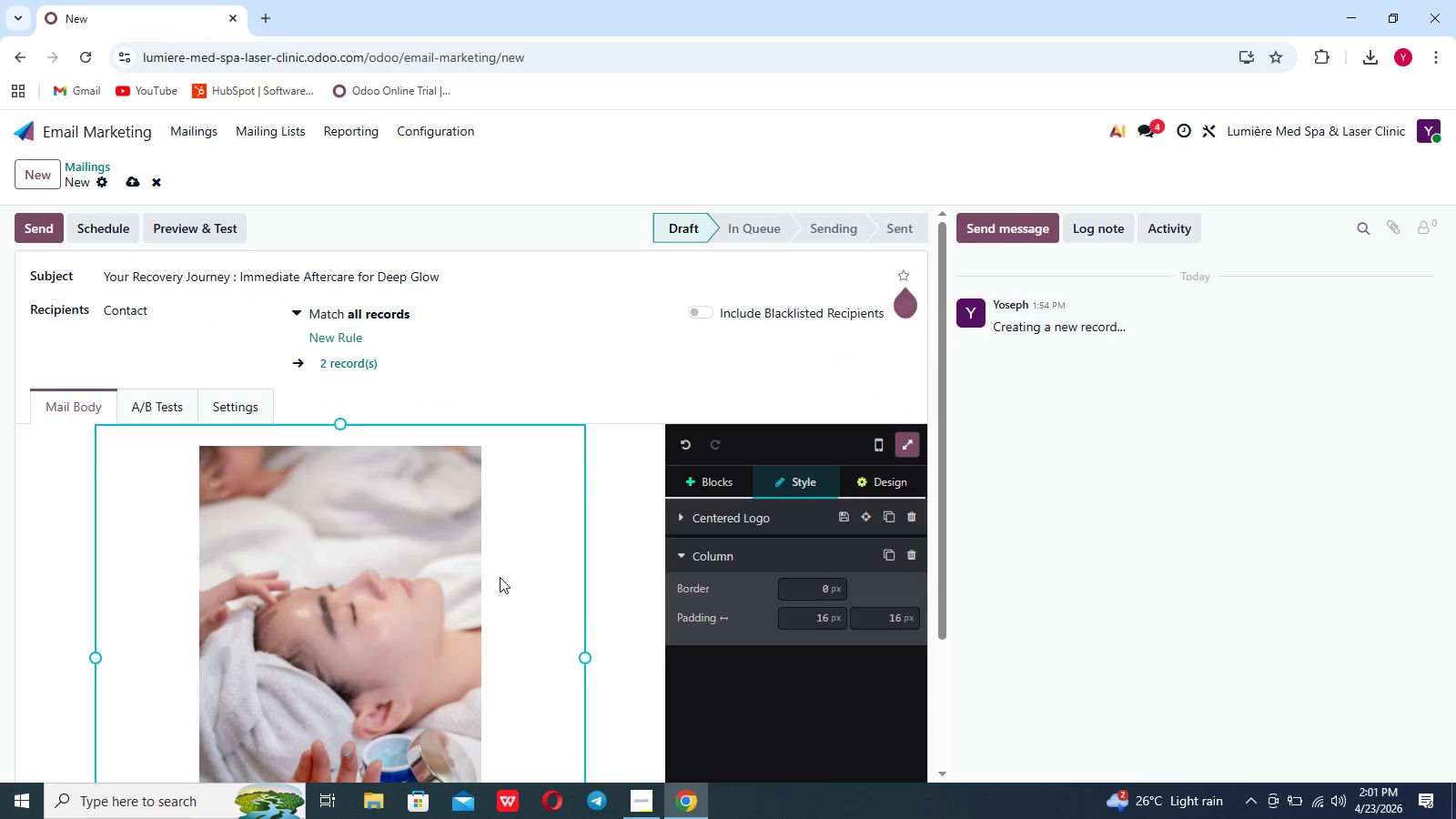 
scroll: coordinate [500, 577], scroll_direction: down, amount: 1.0
 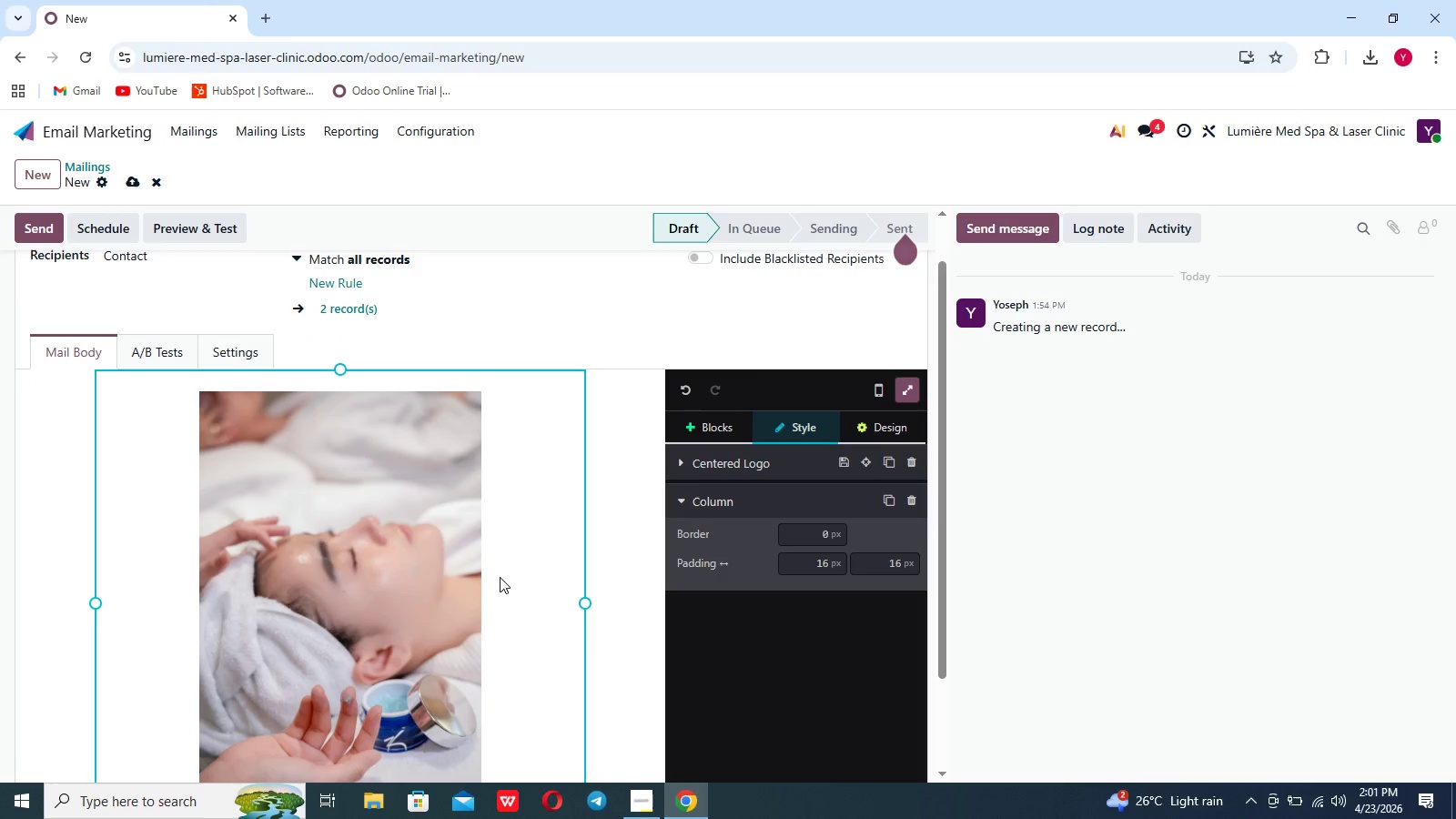 
left_click([500, 577])
 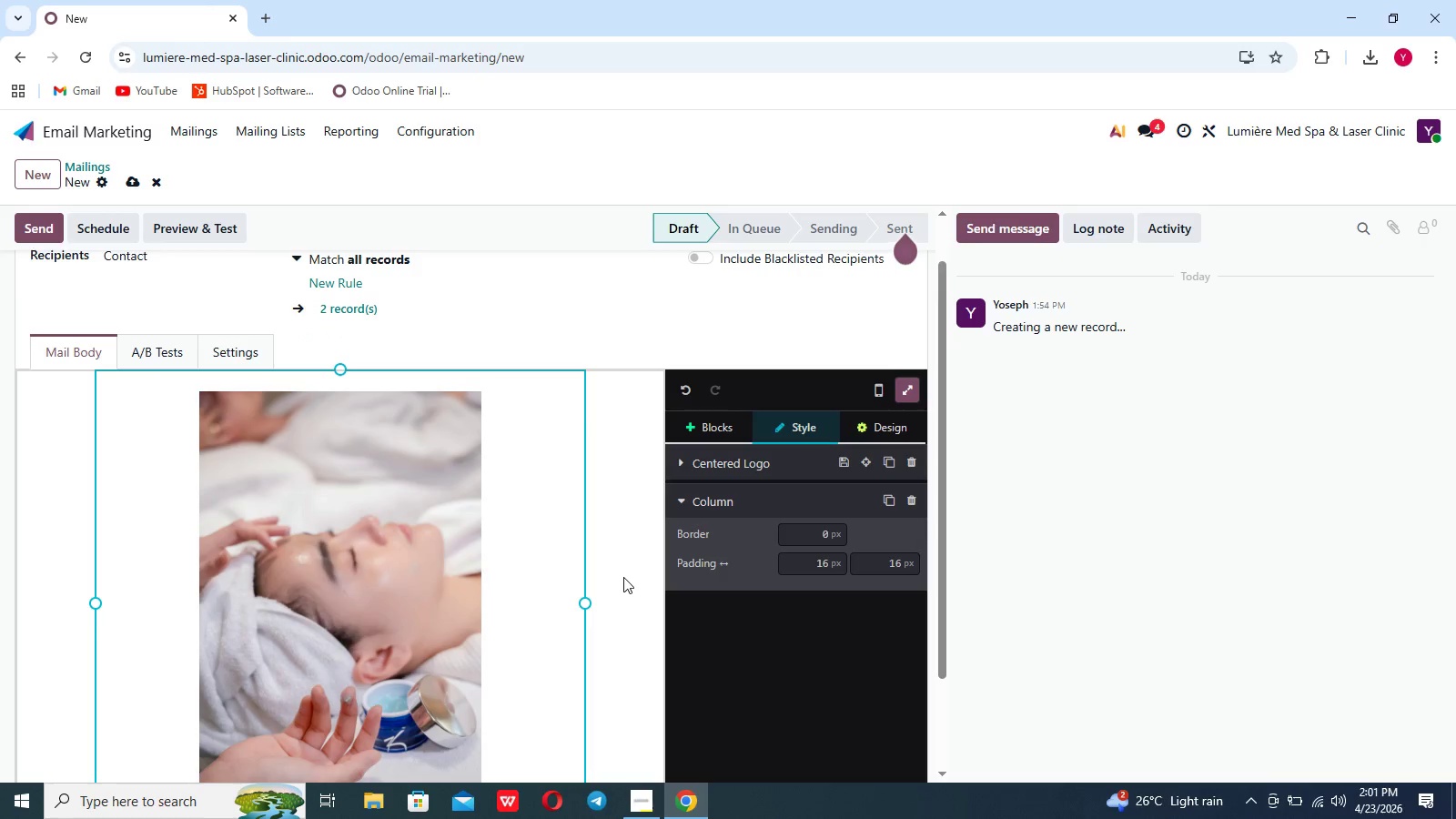 
key(Delete)
 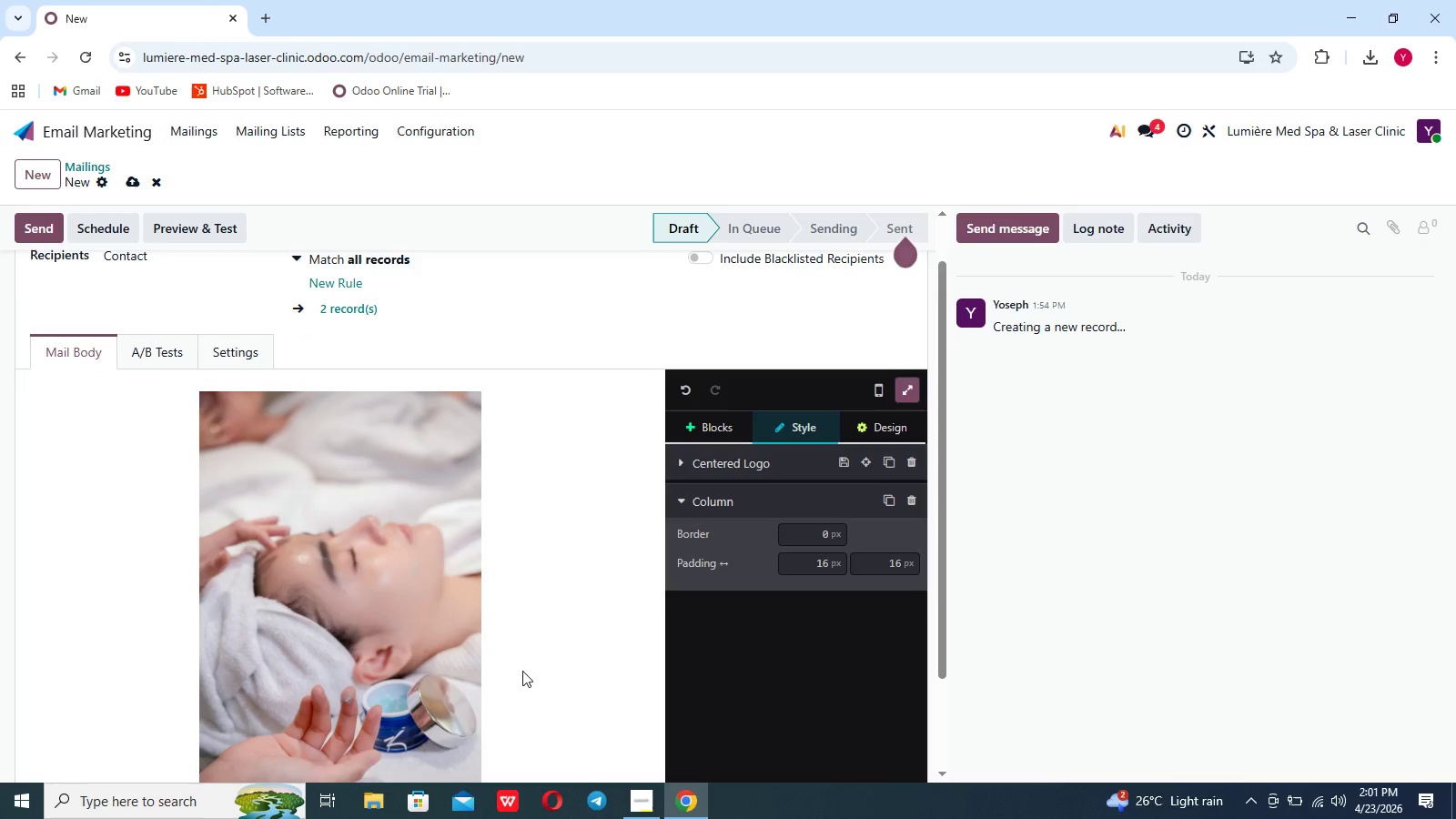 
left_click([406, 662])
 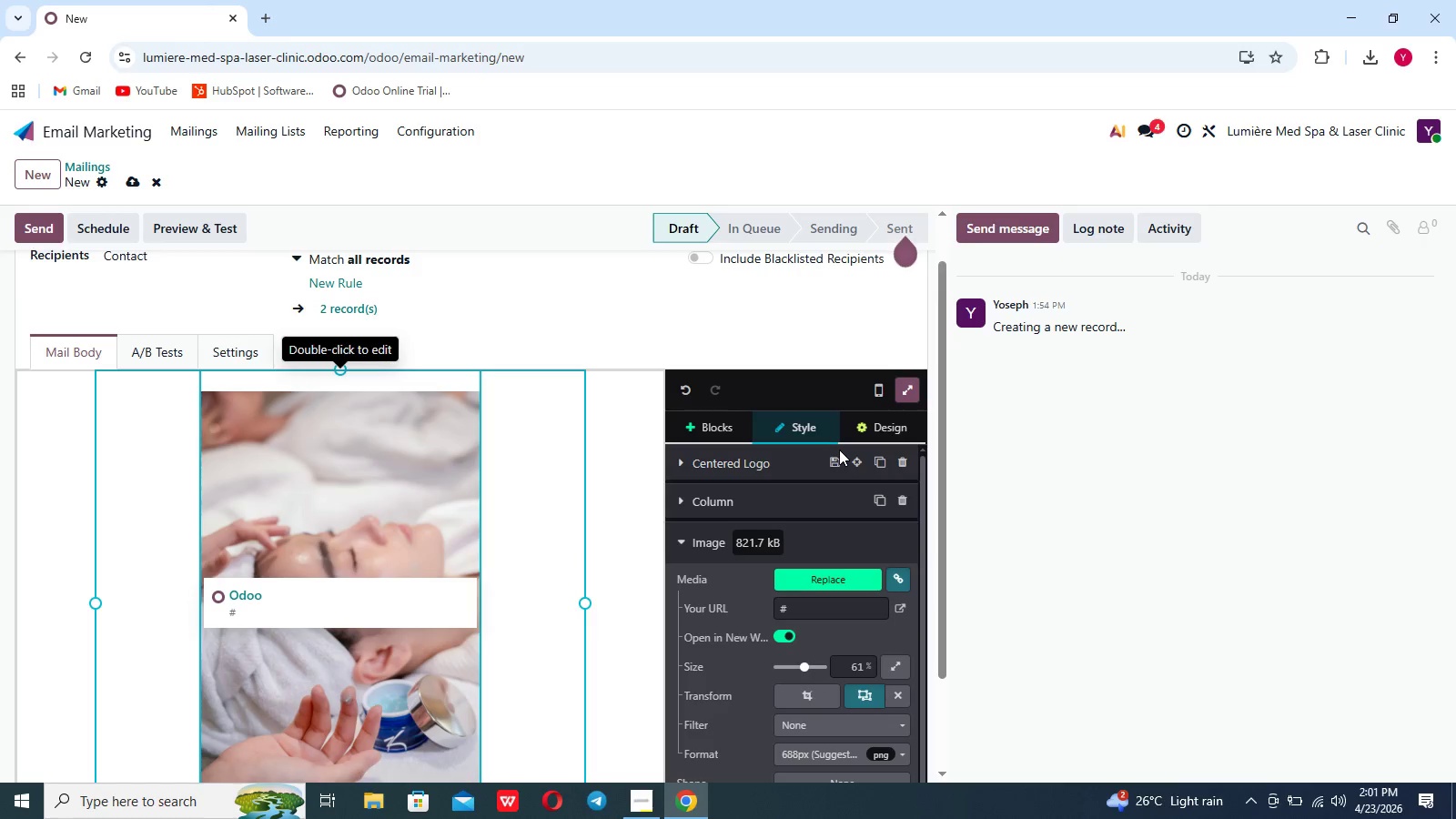 
left_click([741, 429])
 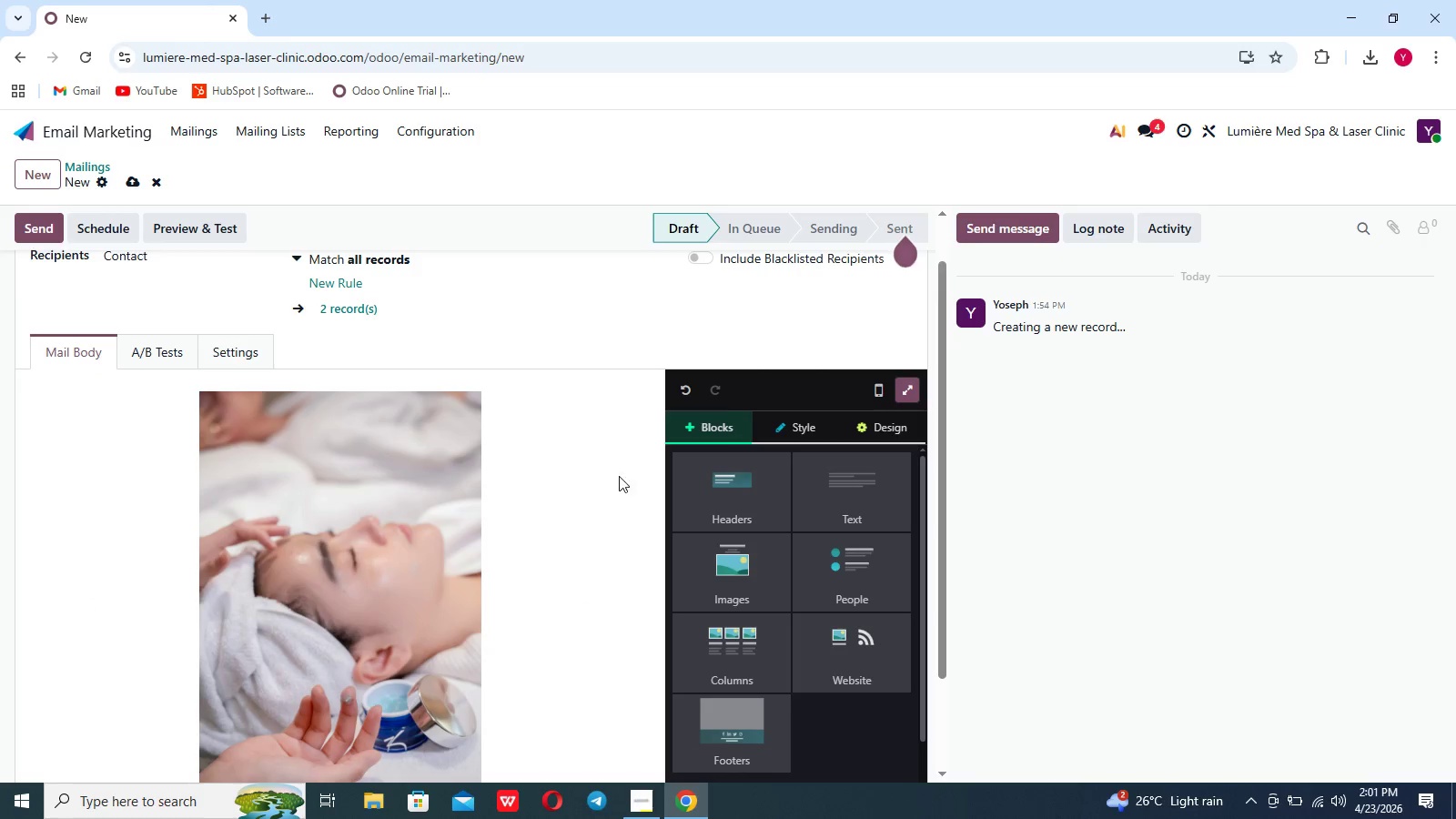 
left_click([430, 540])
 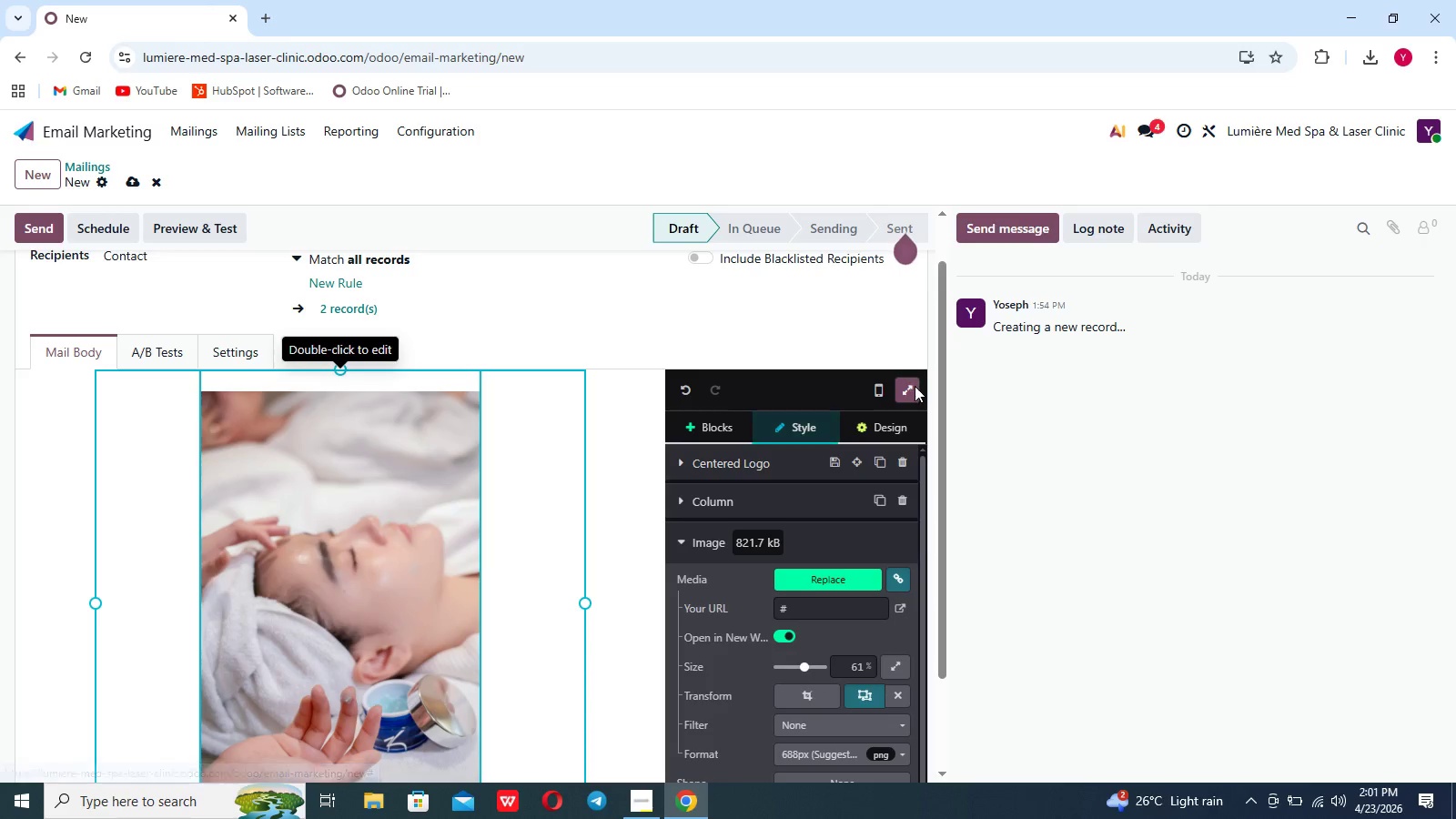 
left_click([915, 387])
 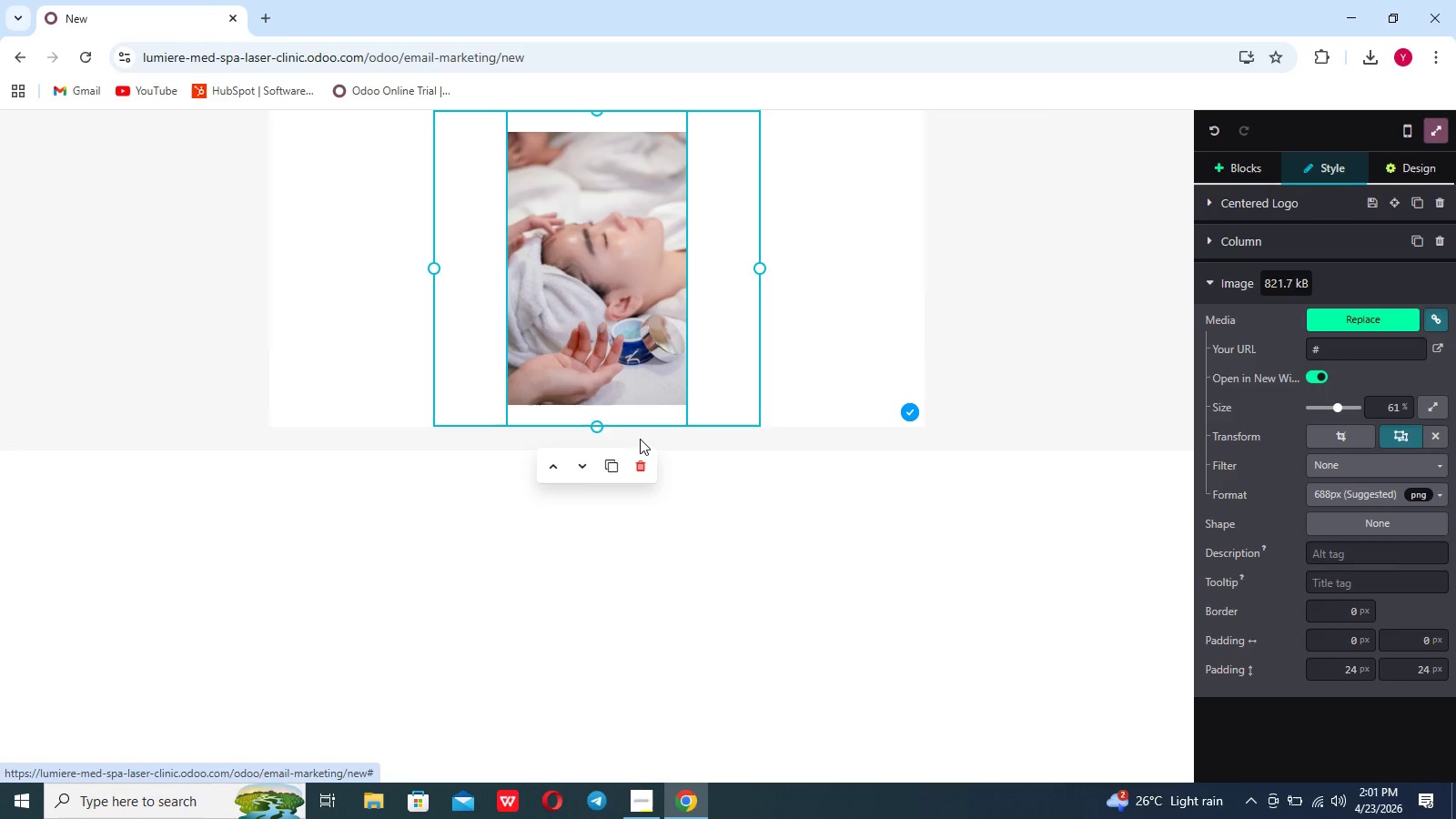 
left_click([641, 463])
 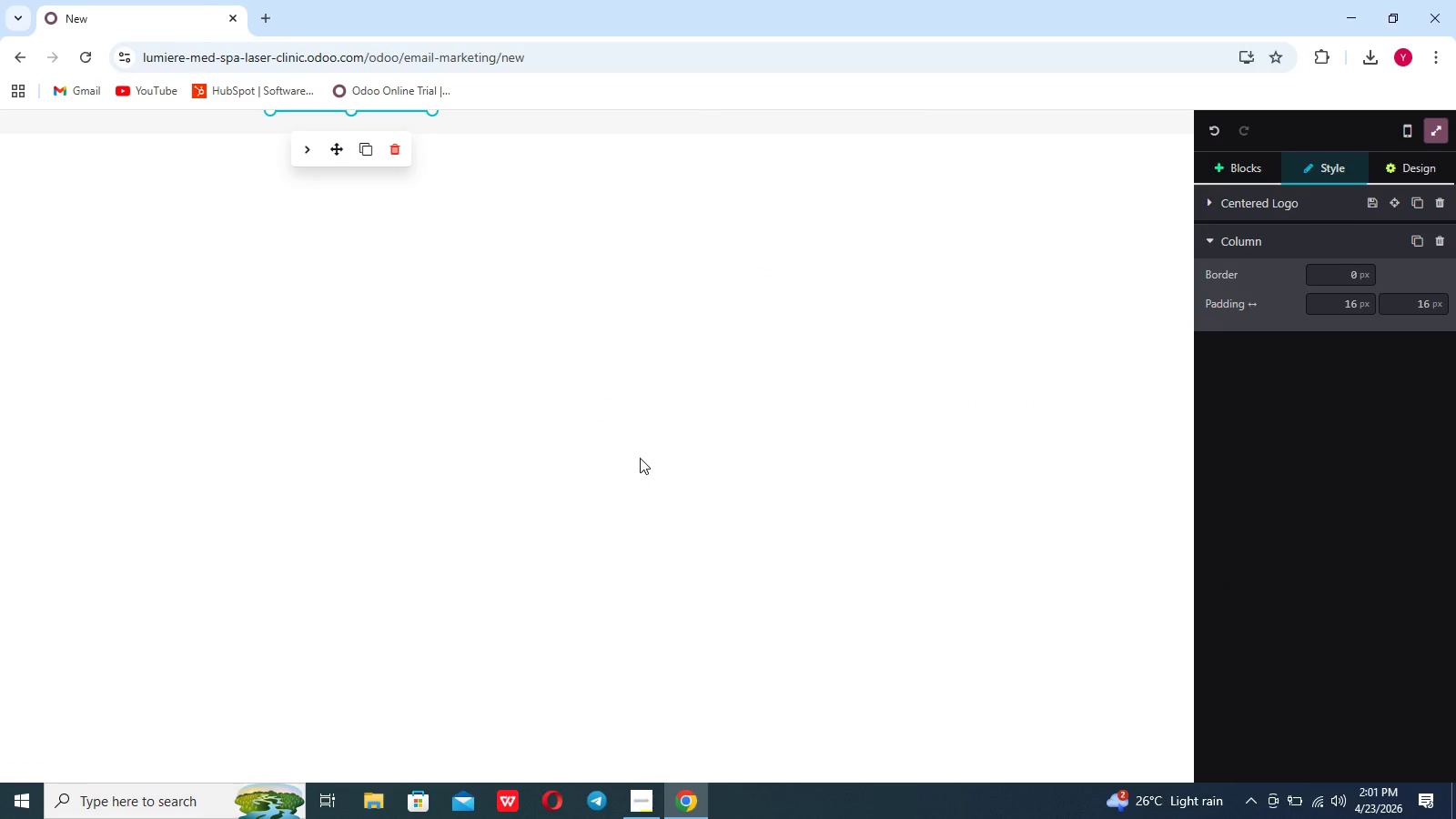 
scroll: coordinate [592, 308], scroll_direction: up, amount: 9.0
 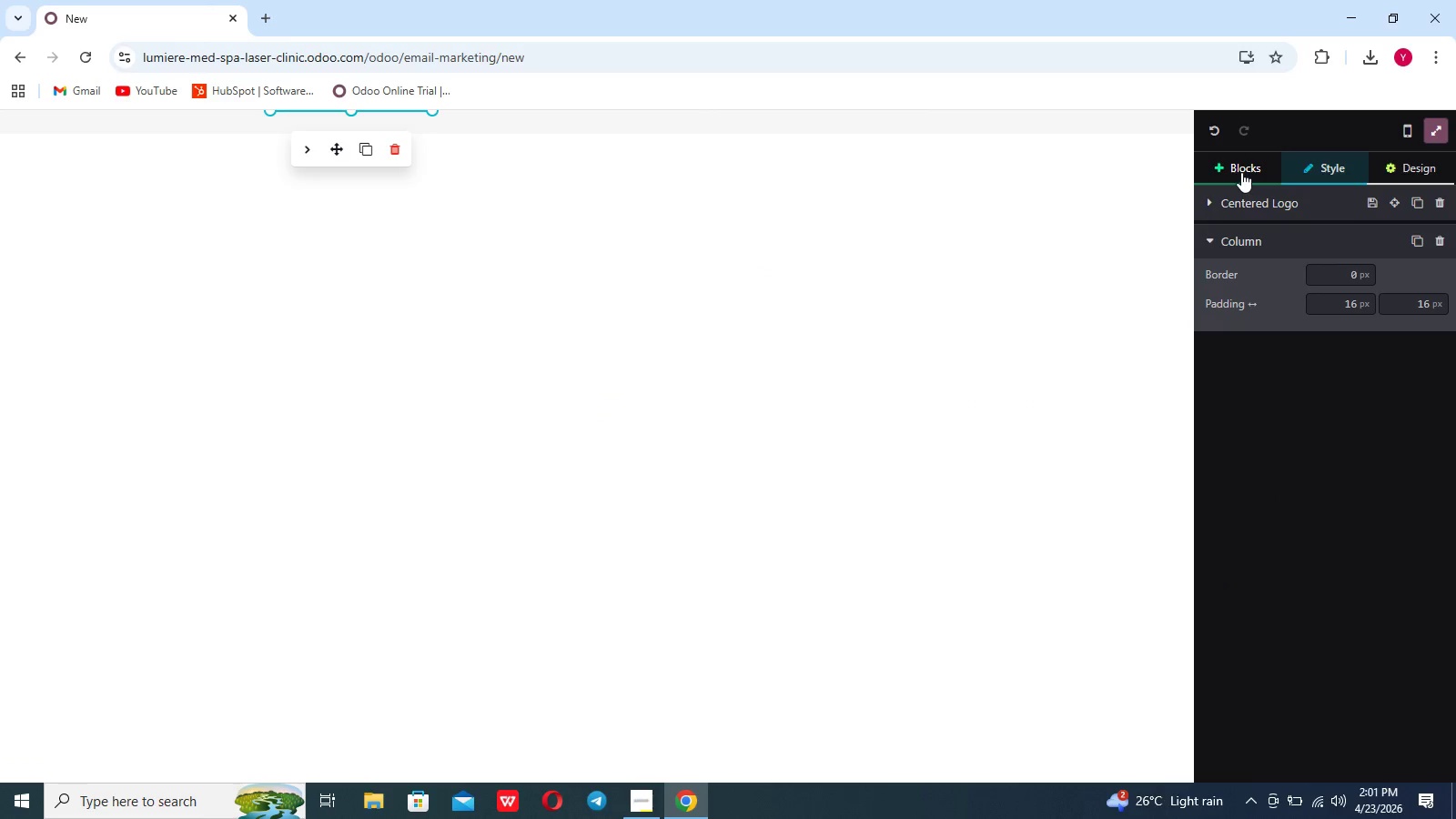 
left_click([1241, 171])
 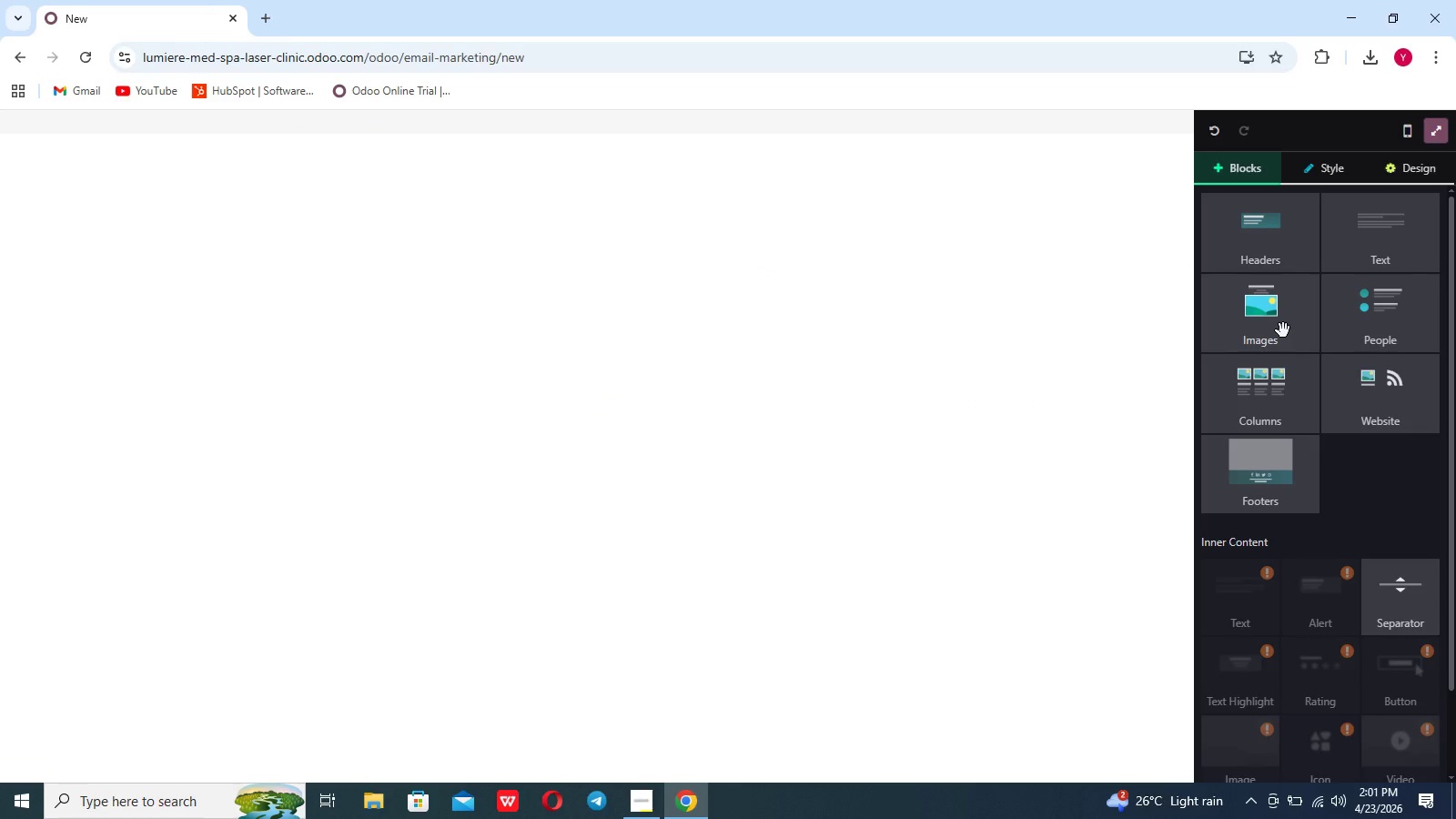 
left_click([1283, 330])
 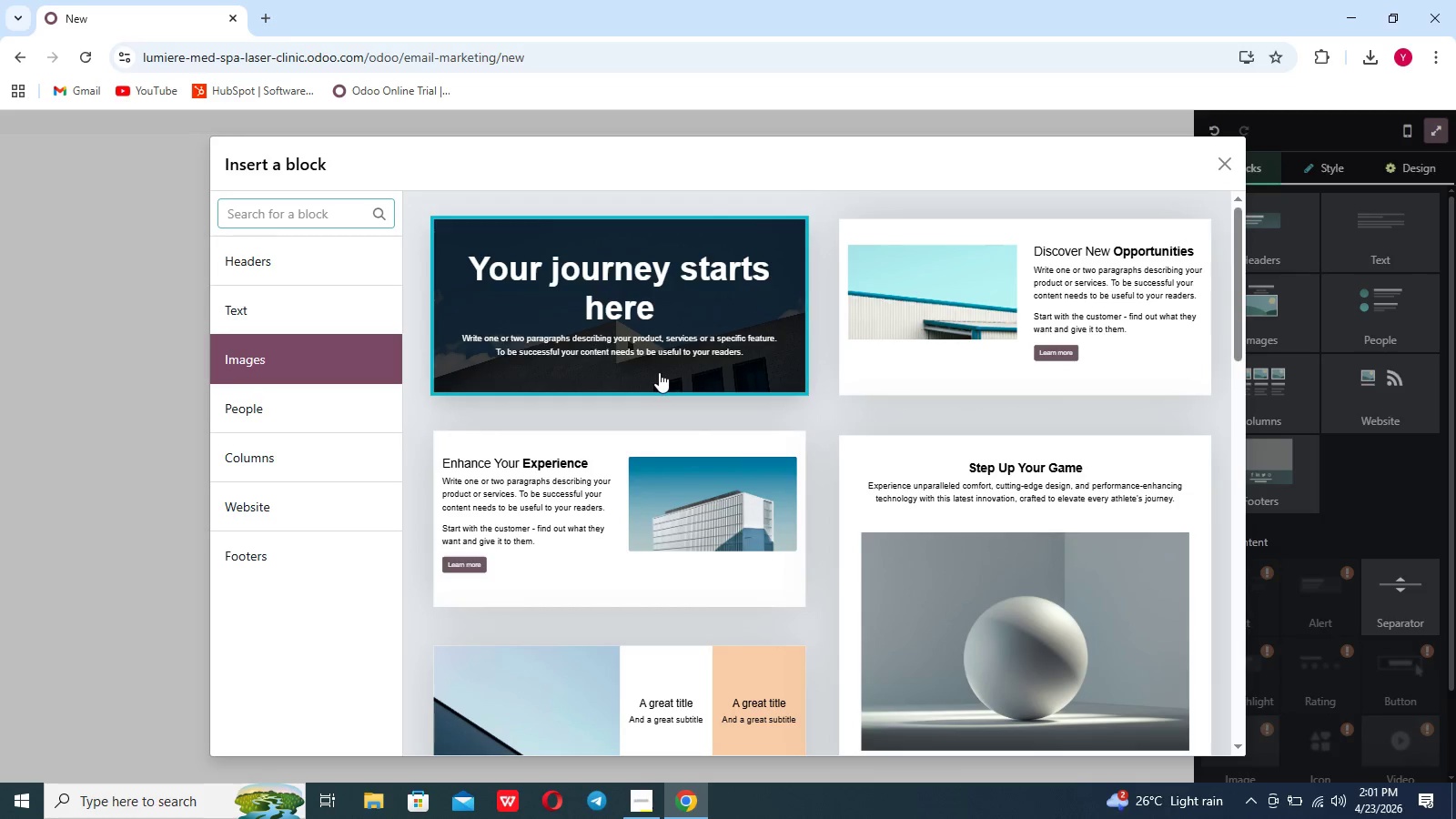 
wait(7.16)
 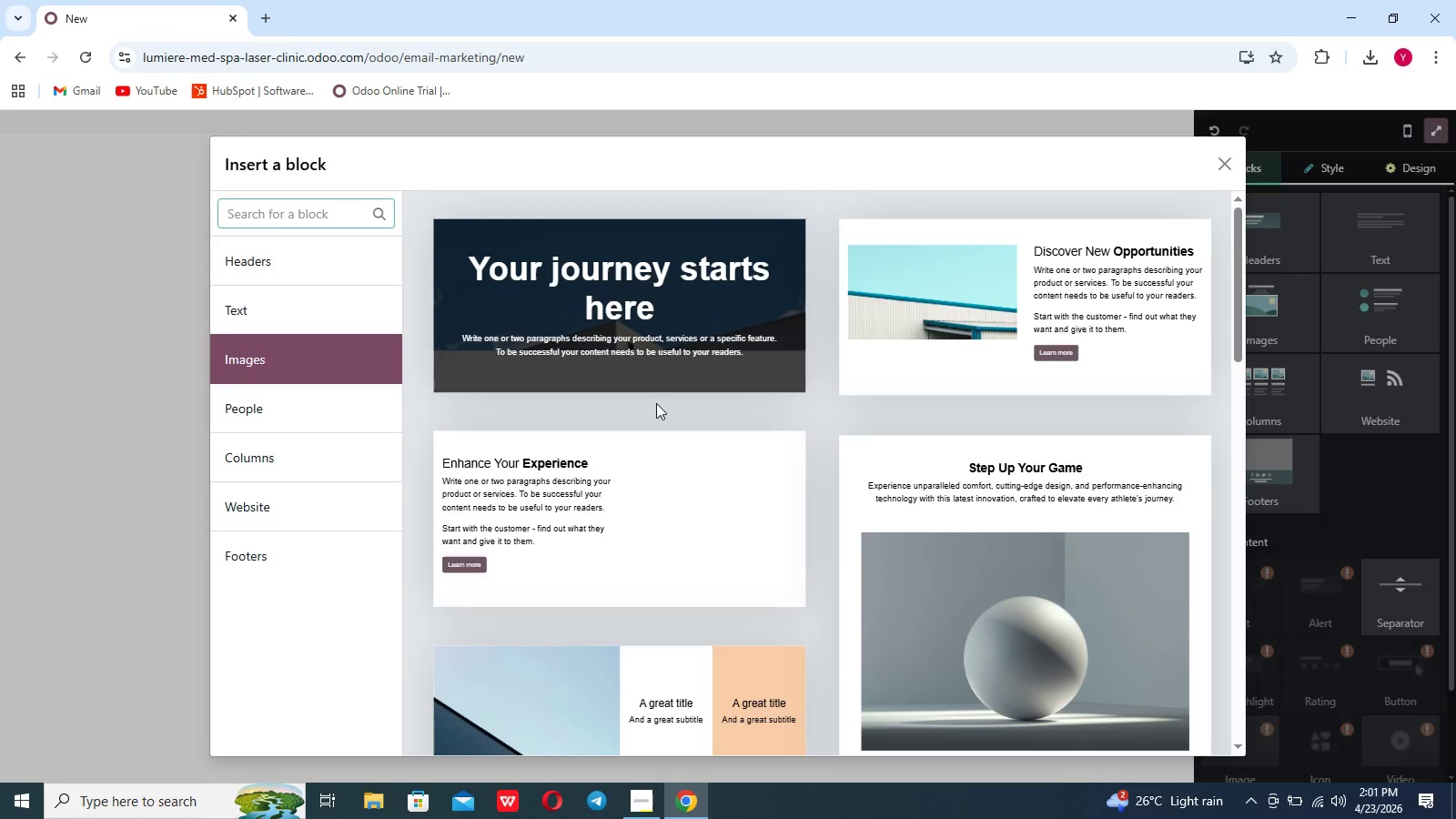 
scroll: coordinate [659, 372], scroll_direction: down, amount: 32.0
 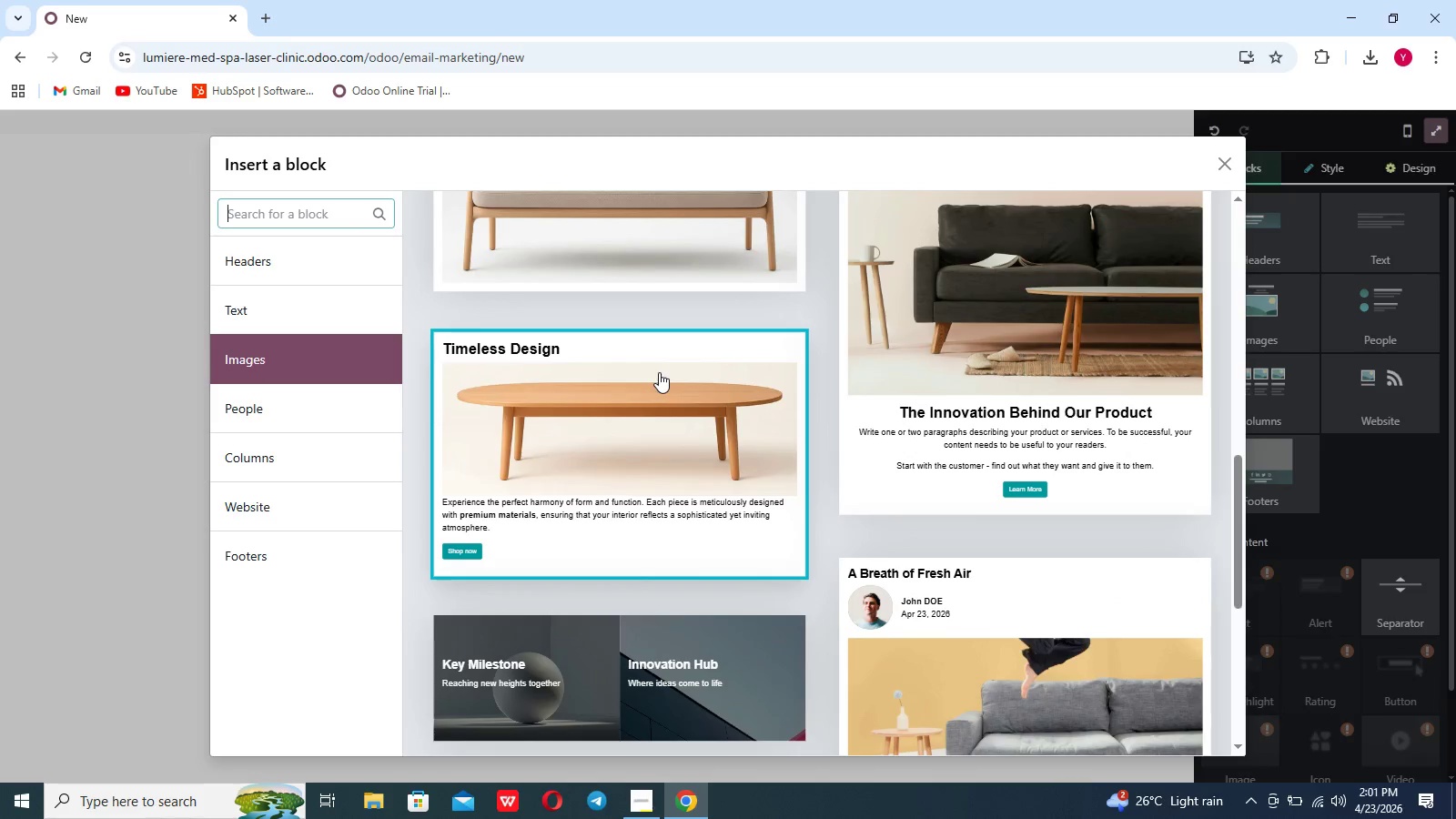 
scroll: coordinate [659, 372], scroll_direction: up, amount: 45.0
 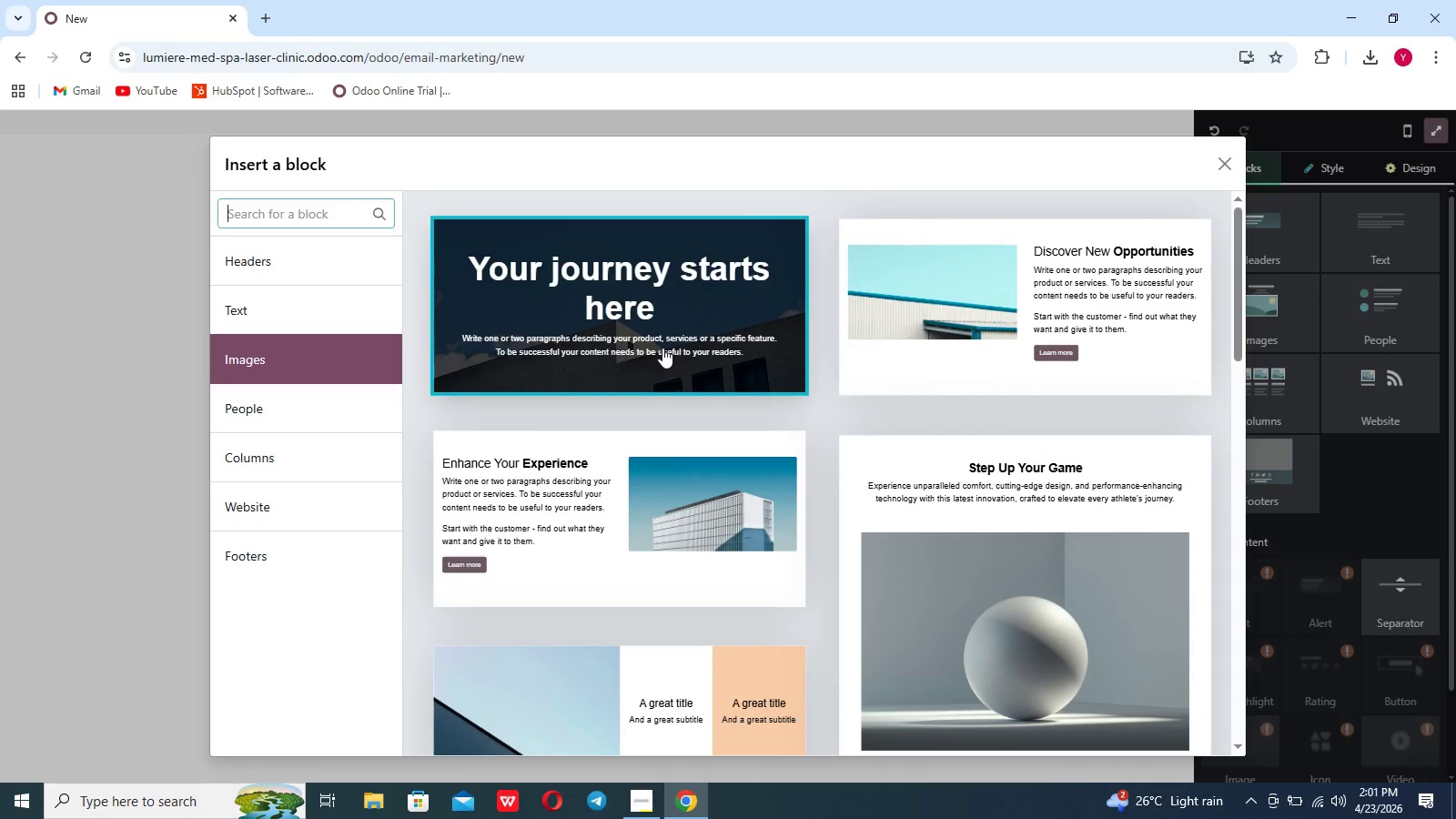 
left_click([662, 348])
 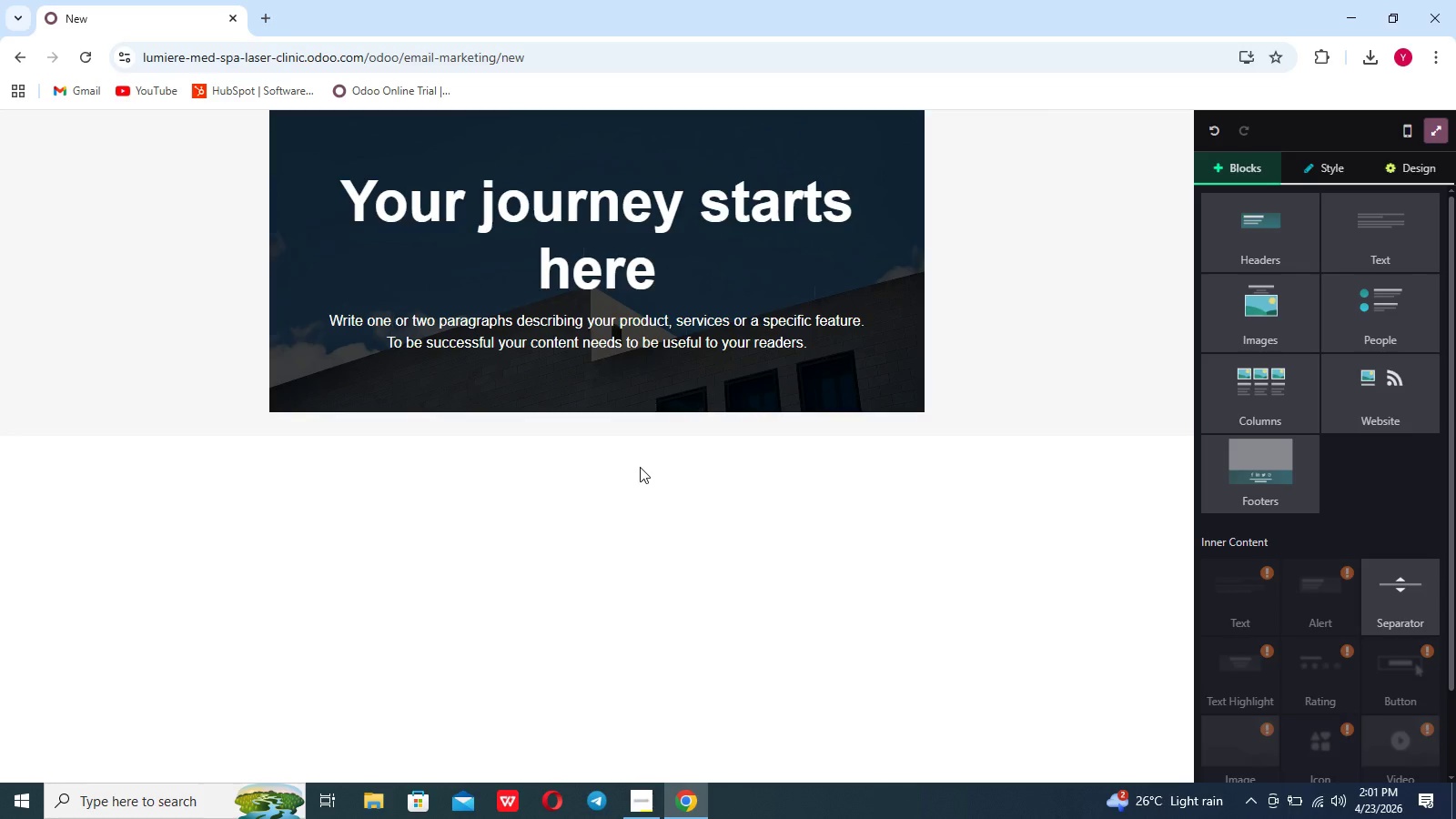 
scroll: coordinate [640, 467], scroll_direction: up, amount: 7.0
 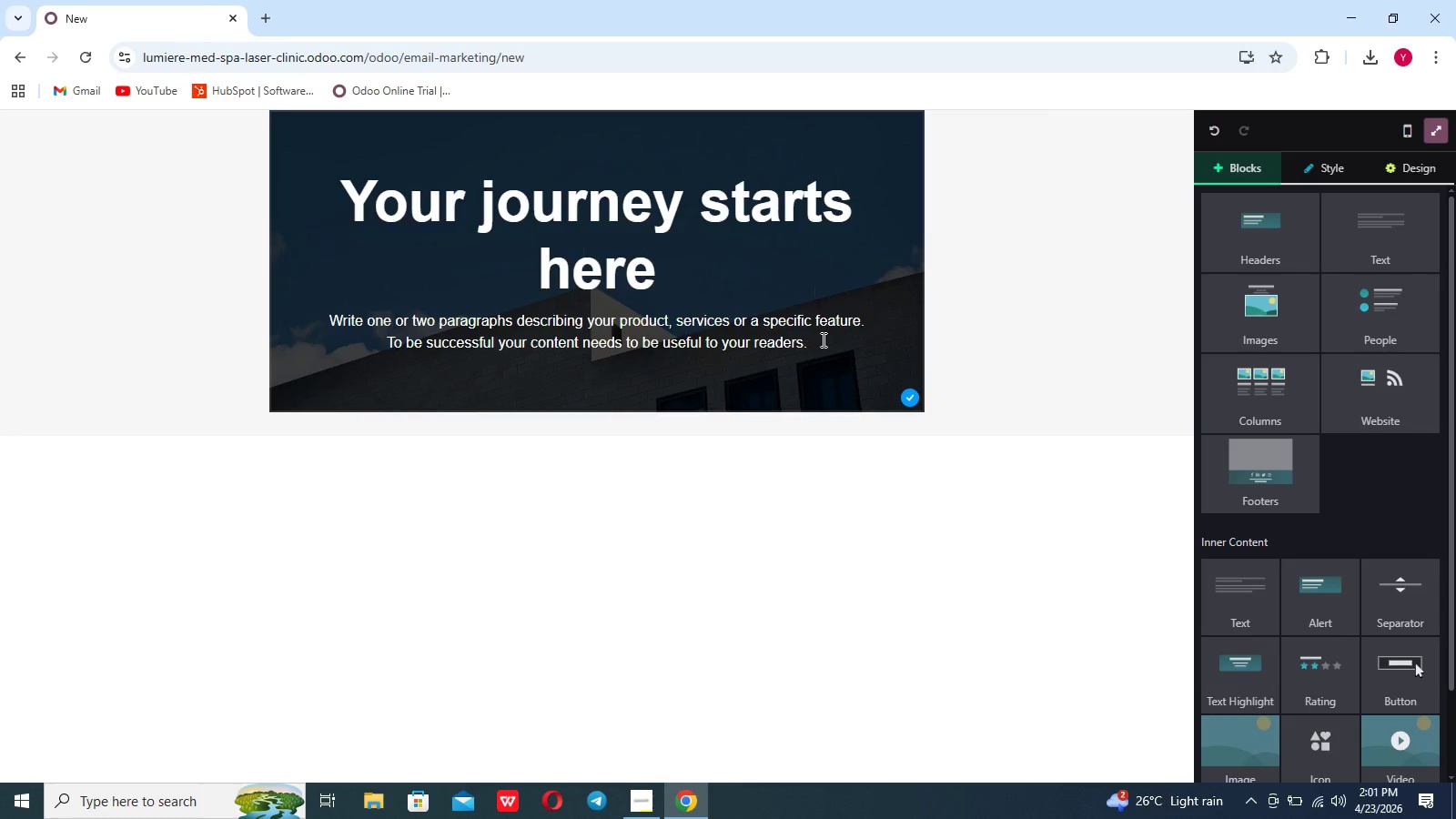 
left_click([823, 339])
 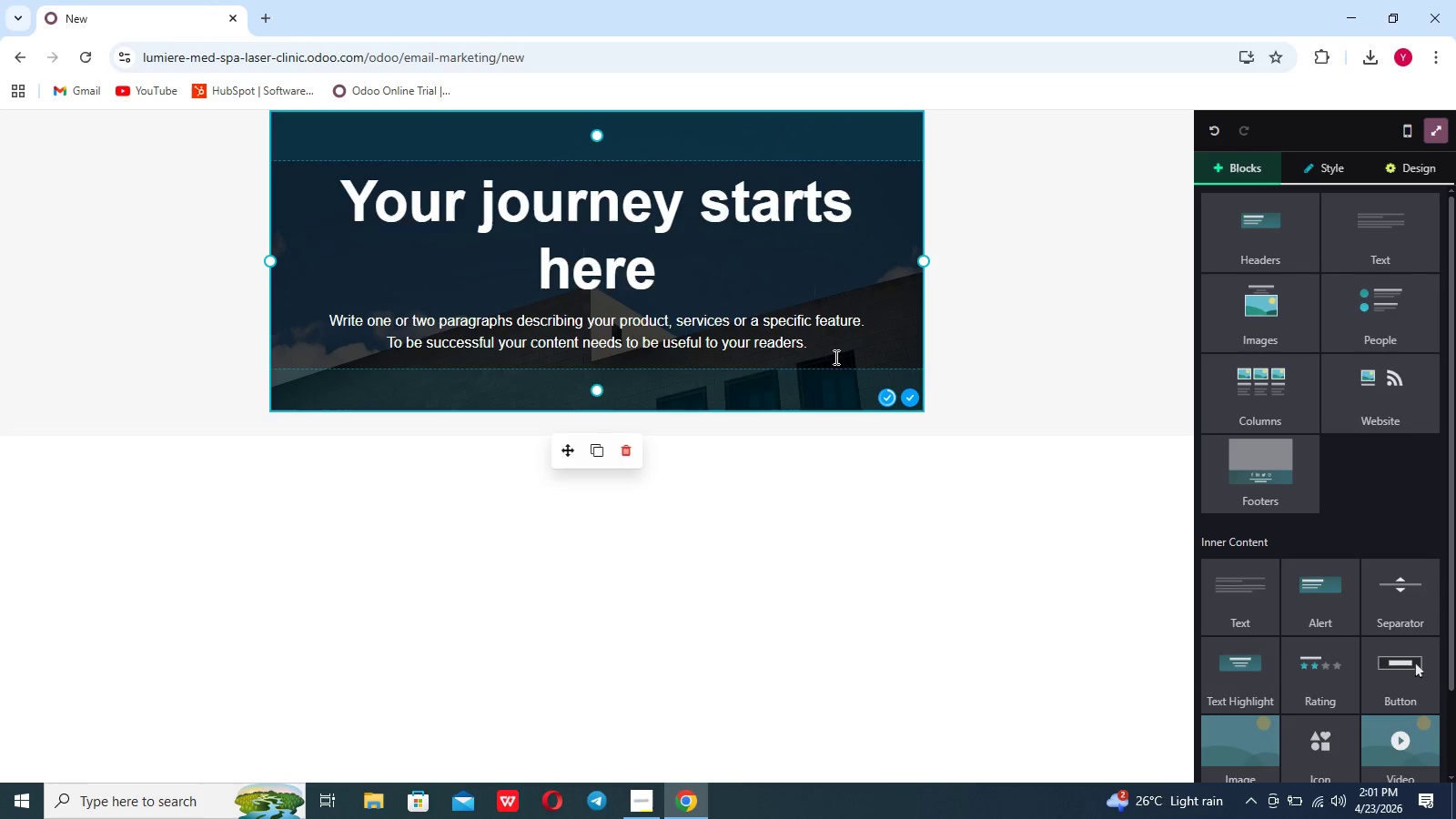 
left_click([834, 357])
 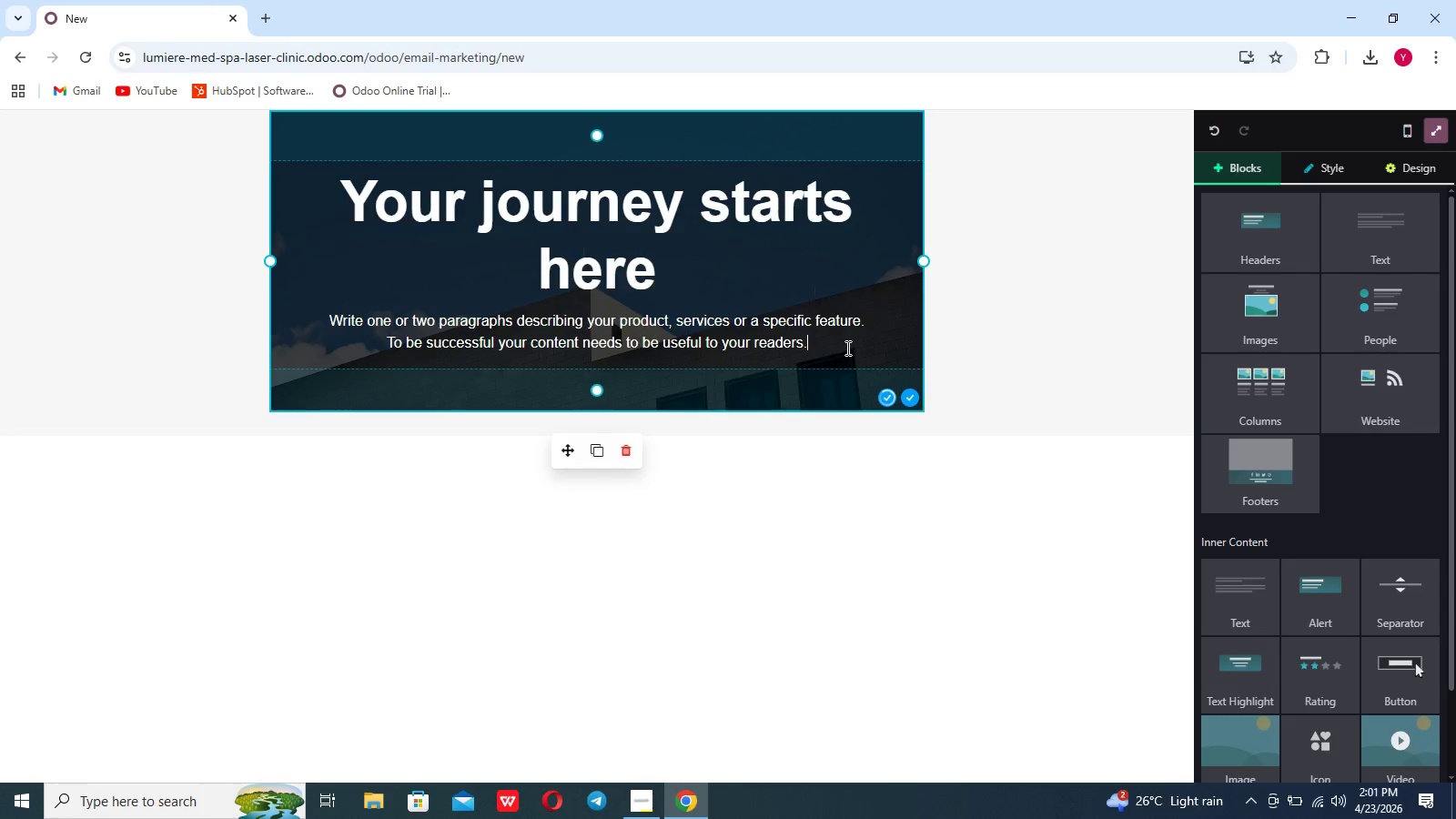 
double_click([846, 348])
 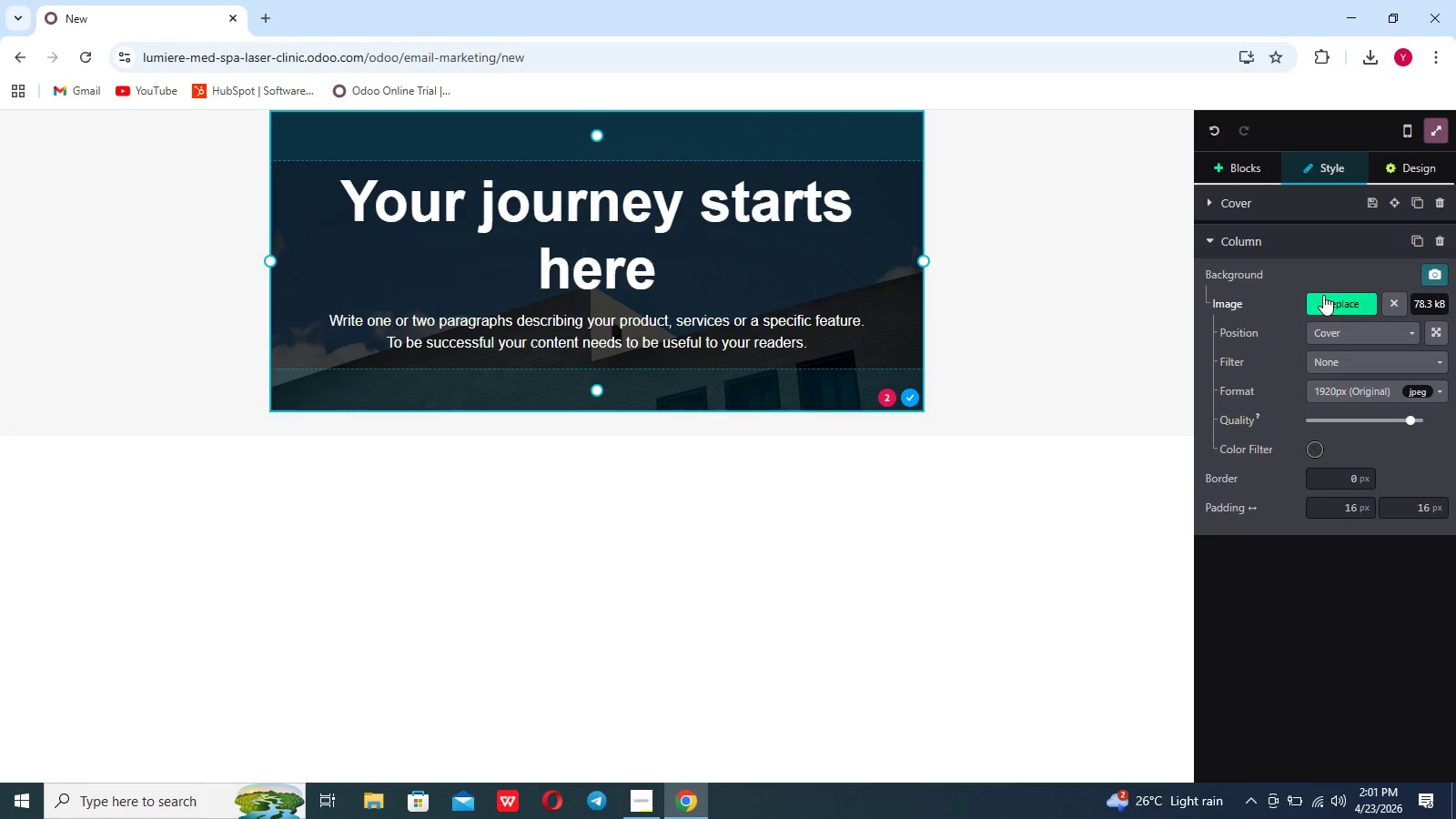 
left_click([1350, 299])
 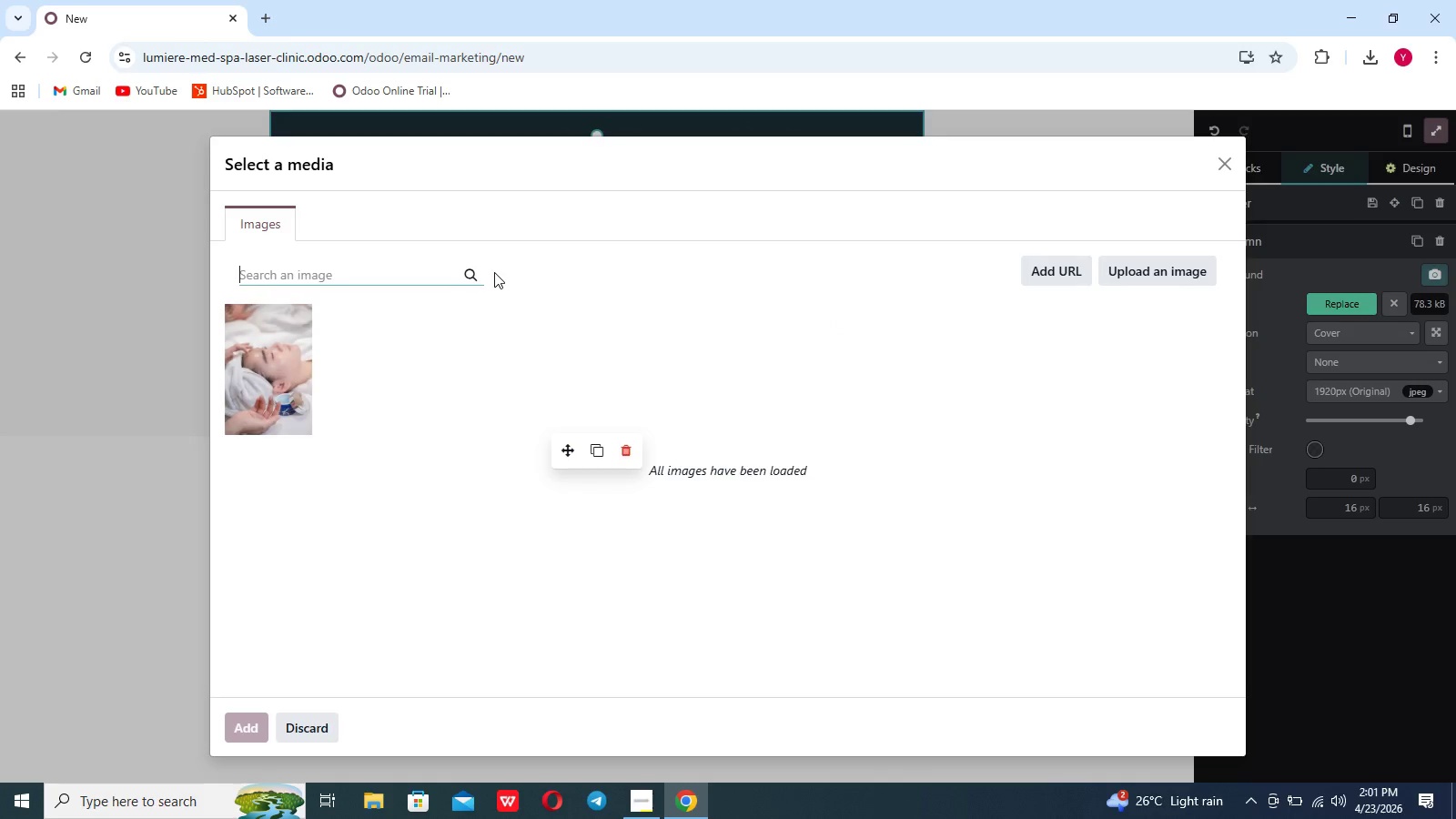 
left_click([296, 360])
 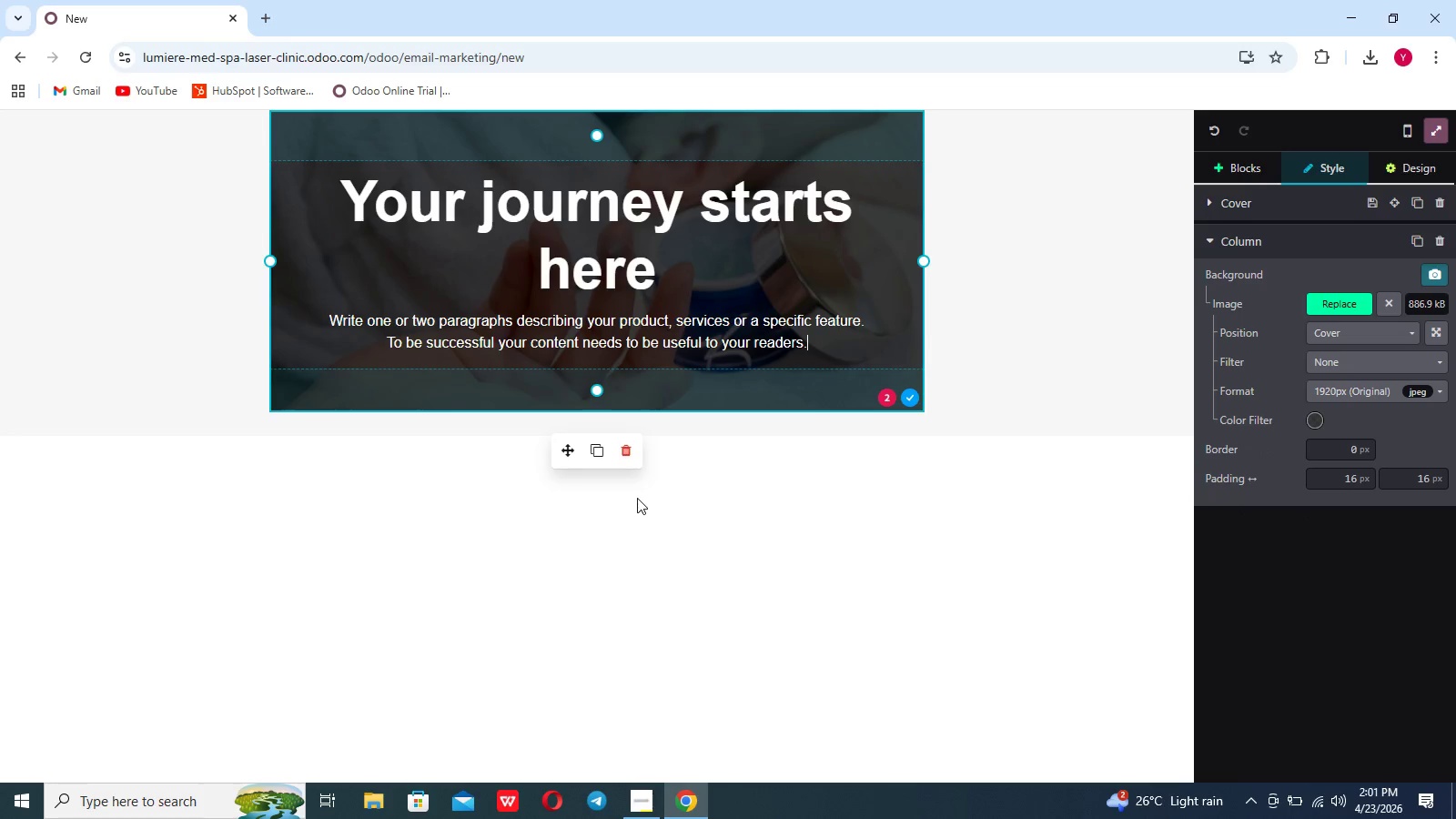 
scroll: coordinate [994, 315], scroll_direction: up, amount: 20.0
 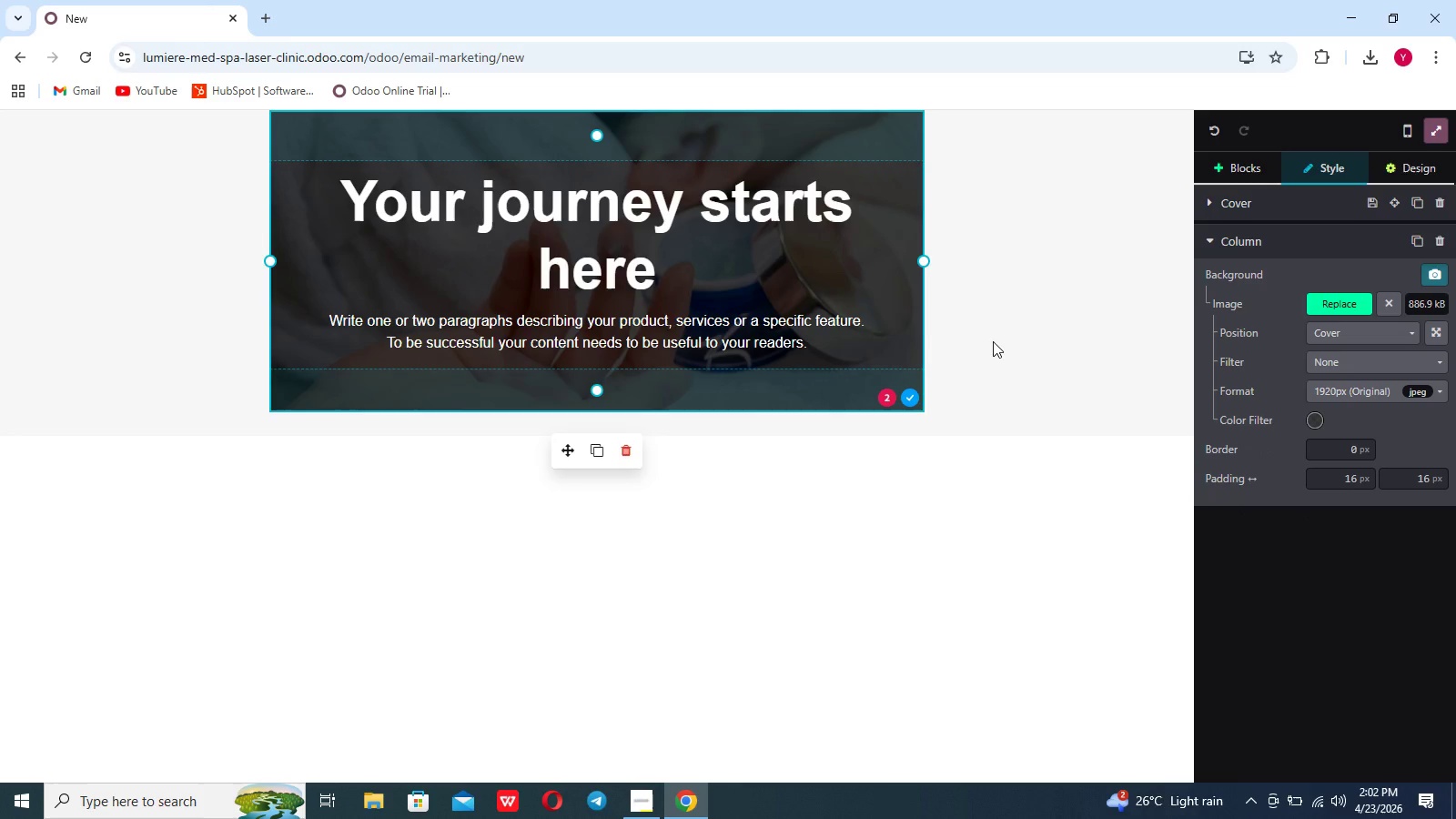 
left_click([993, 341])
 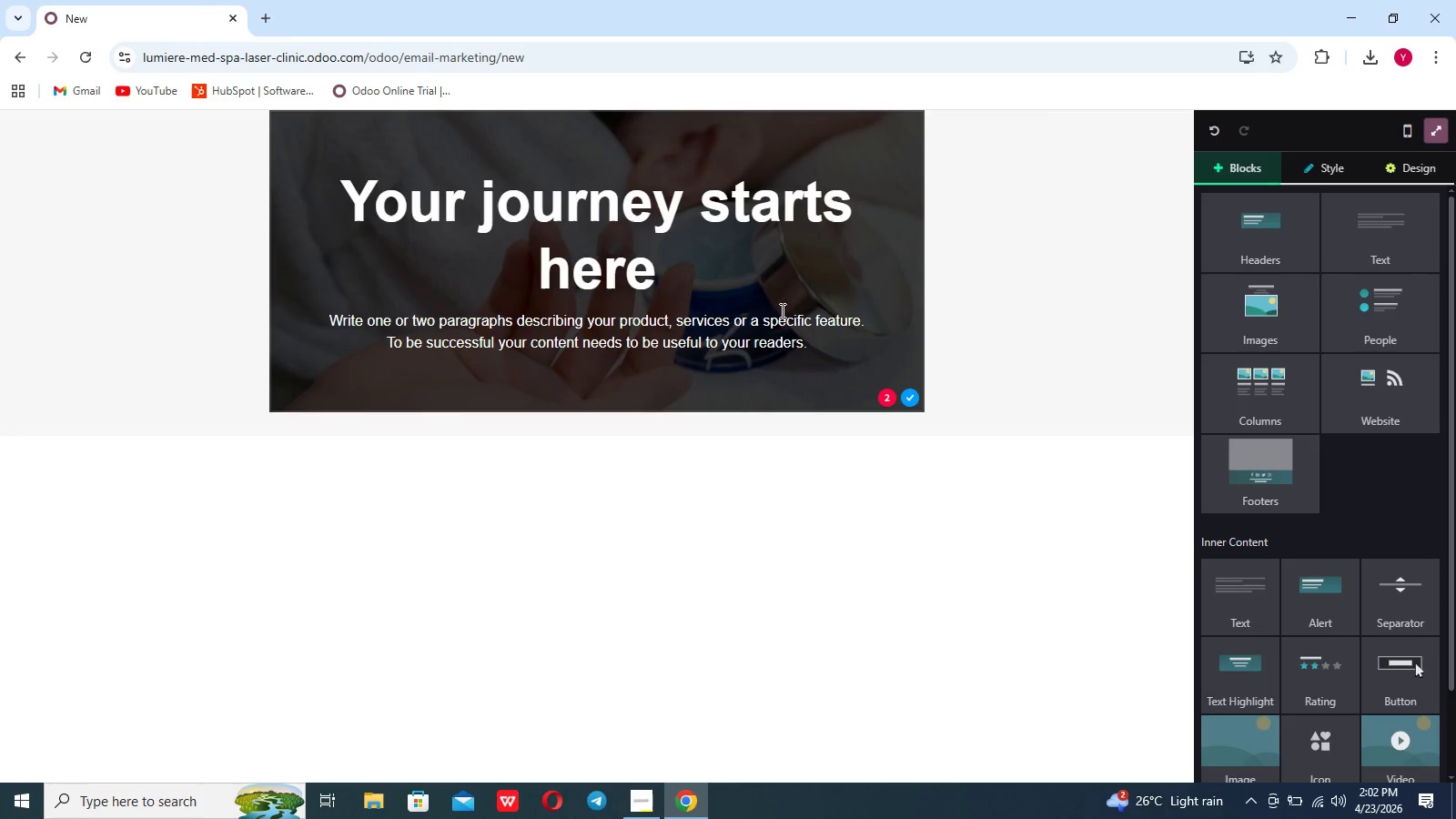 
left_click([768, 288])
 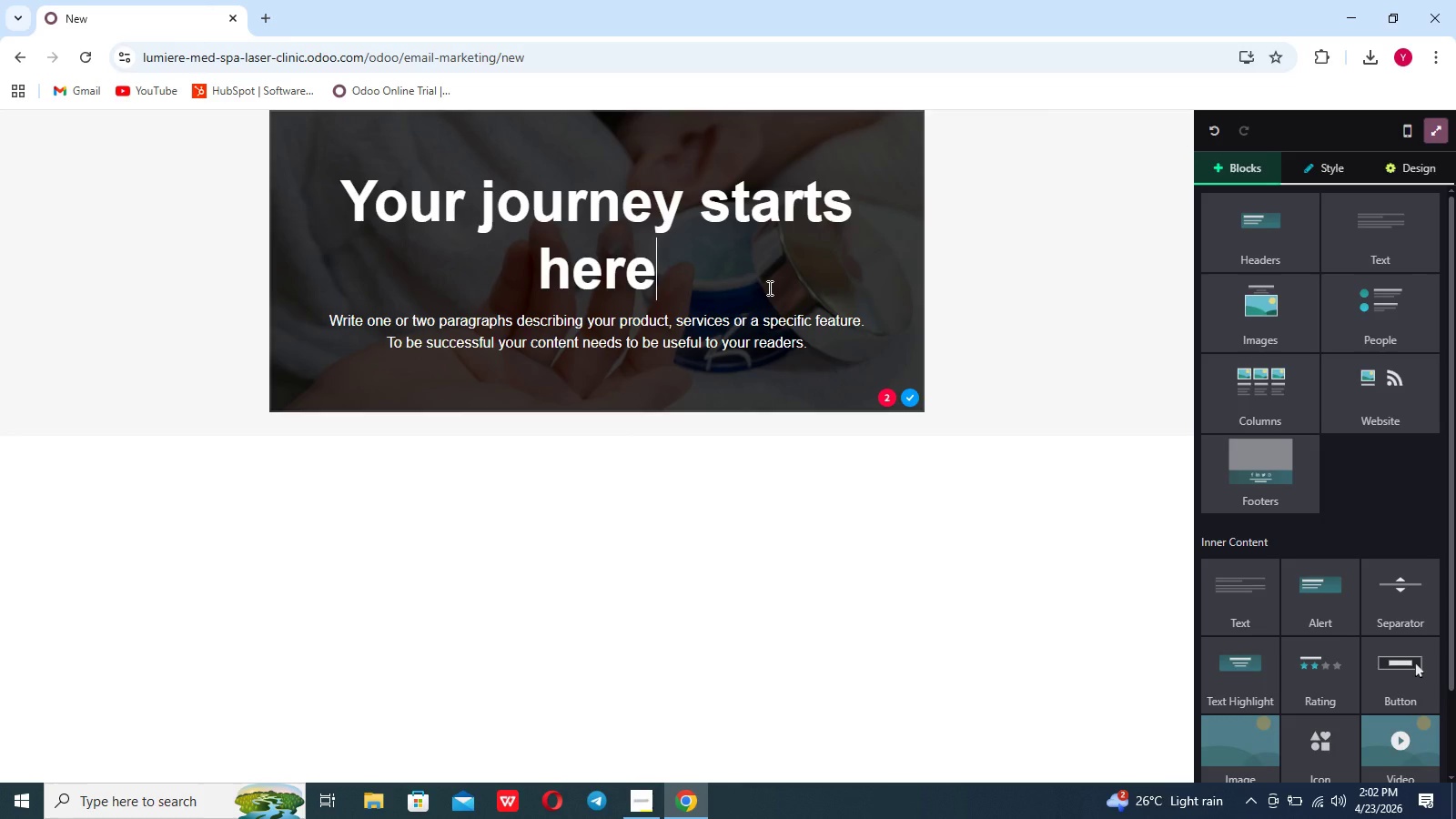 
double_click([768, 288])
 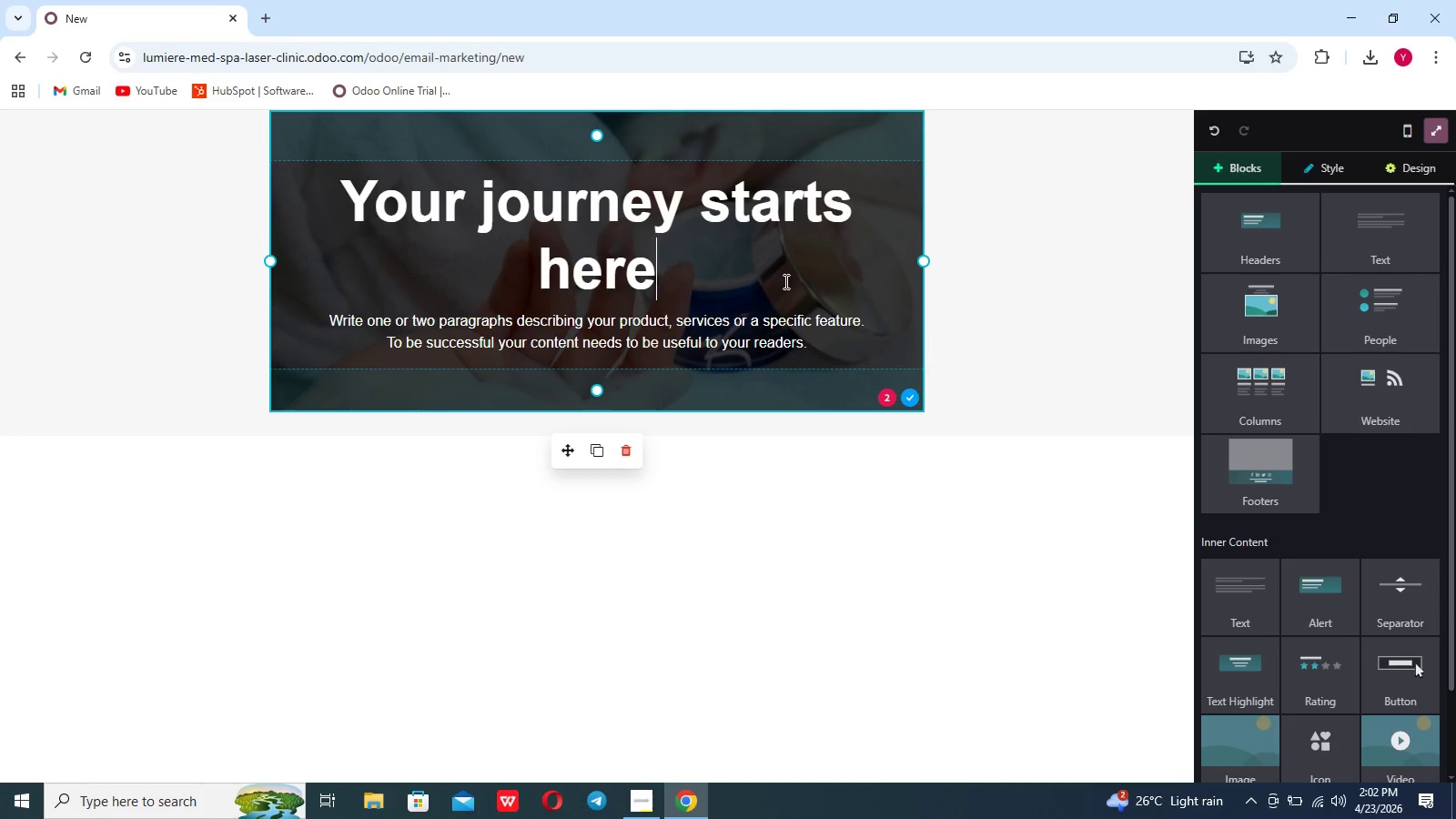 
left_click([784, 281])
 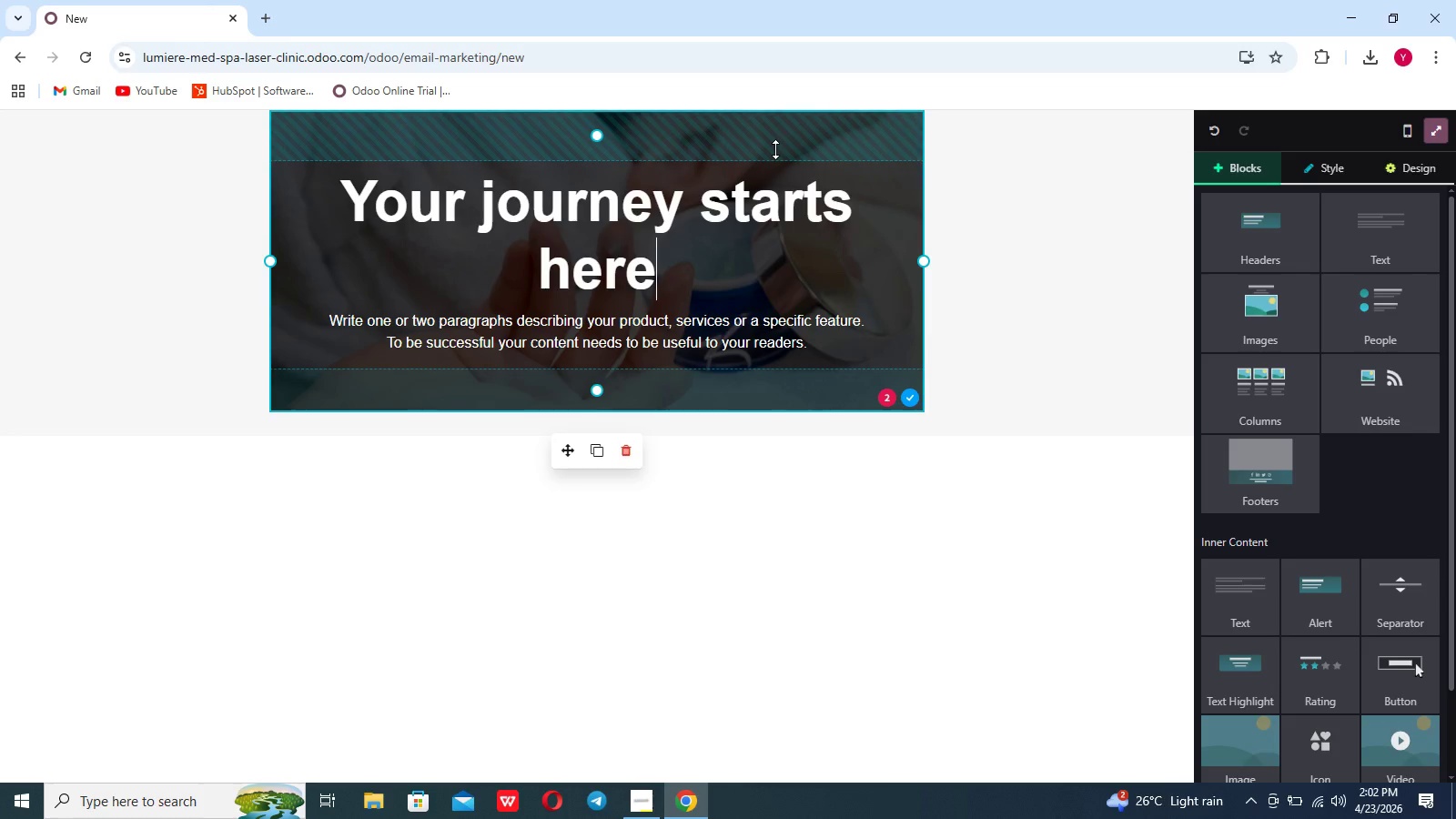 
double_click([775, 149])
 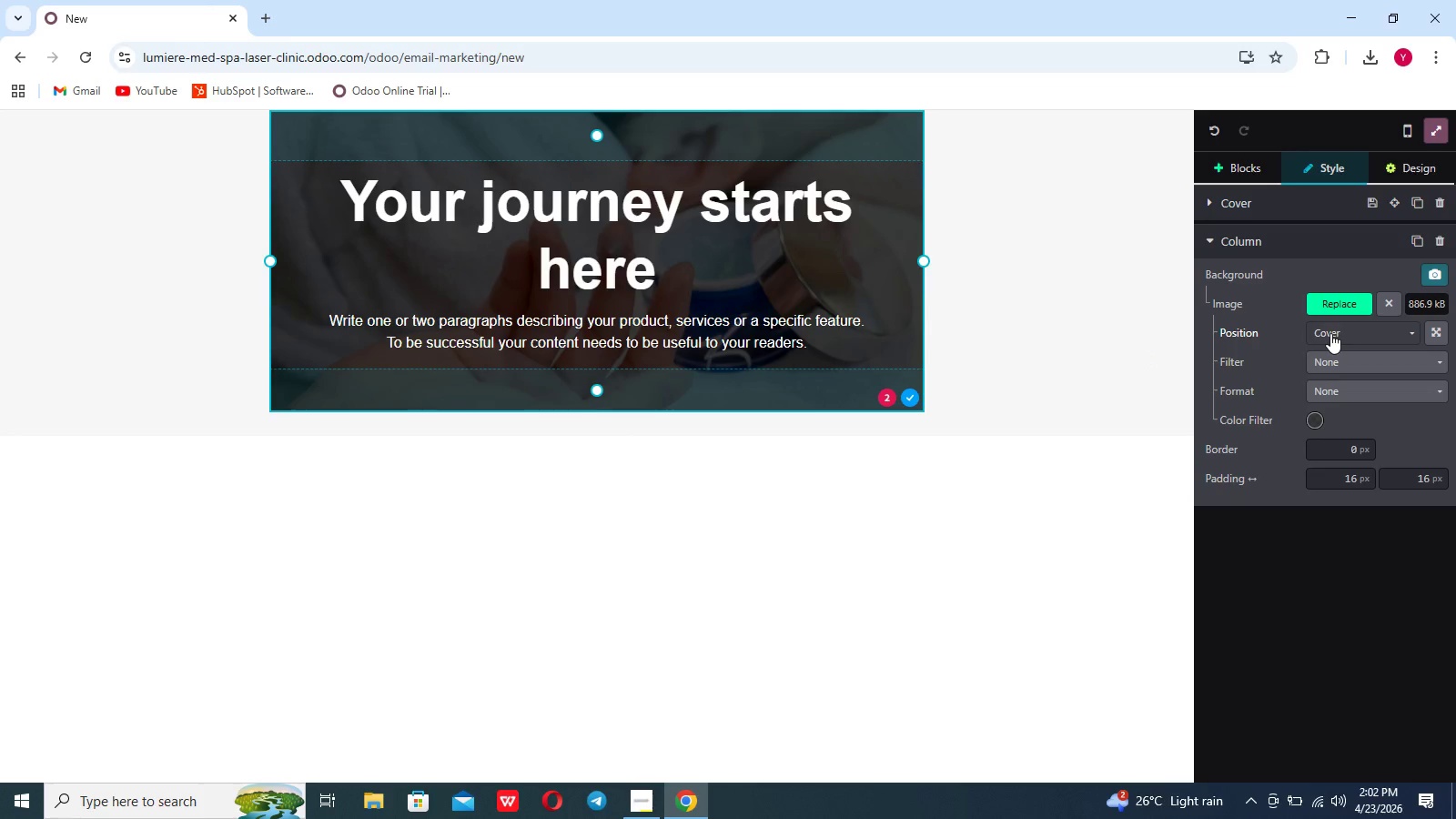 
left_click([1330, 333])
 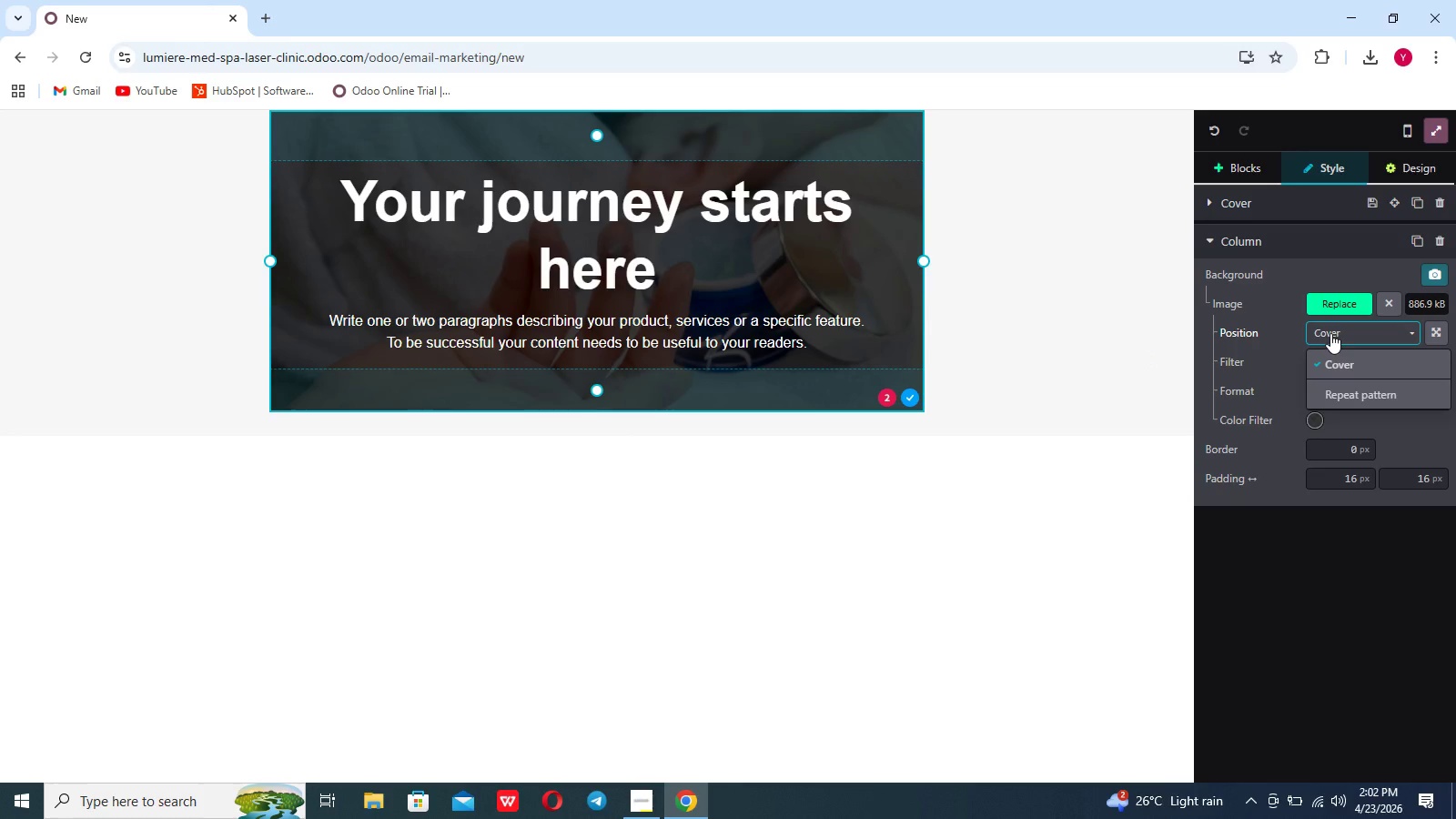 
left_click([1330, 333])
 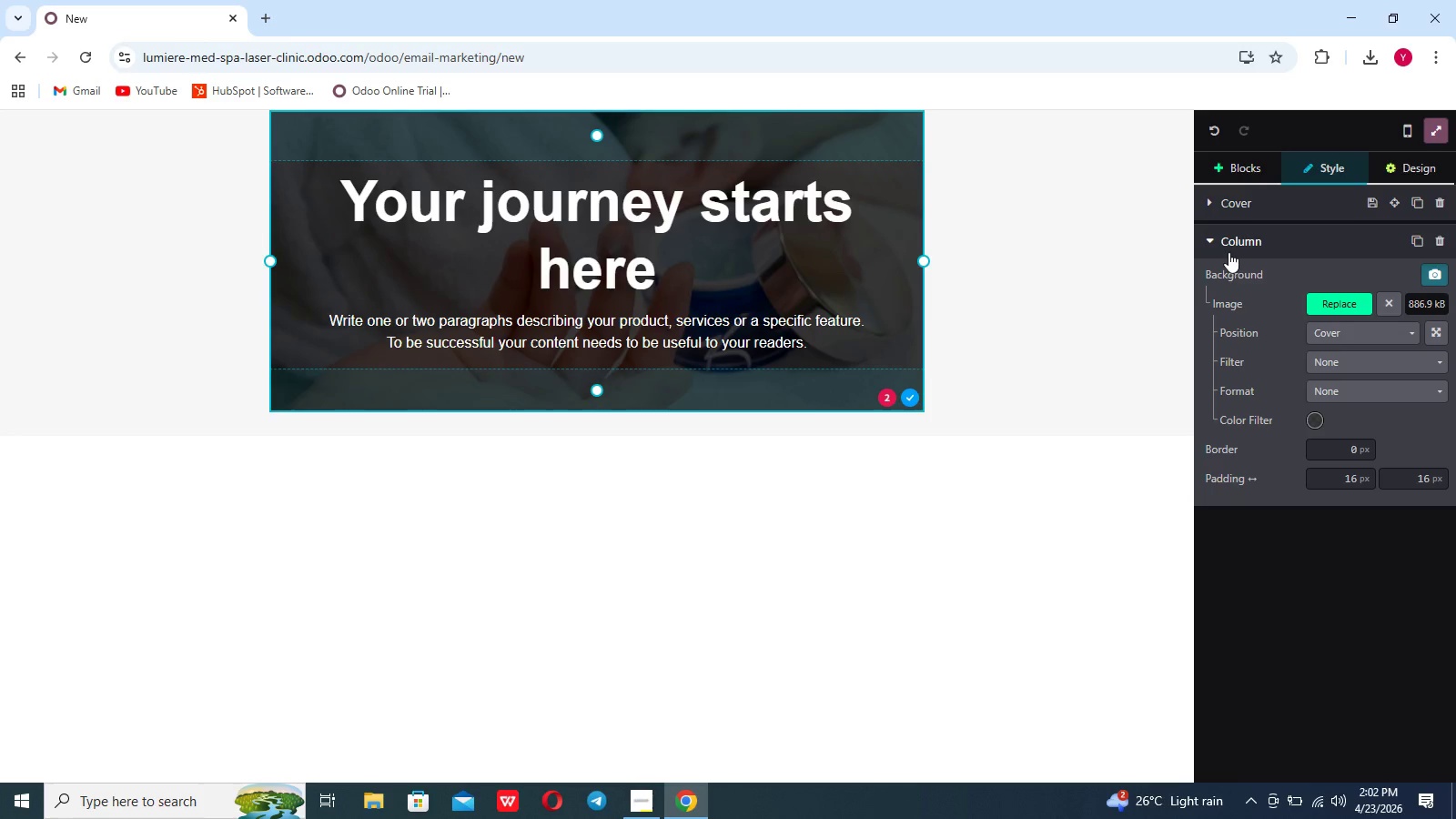 
left_click([822, 390])
 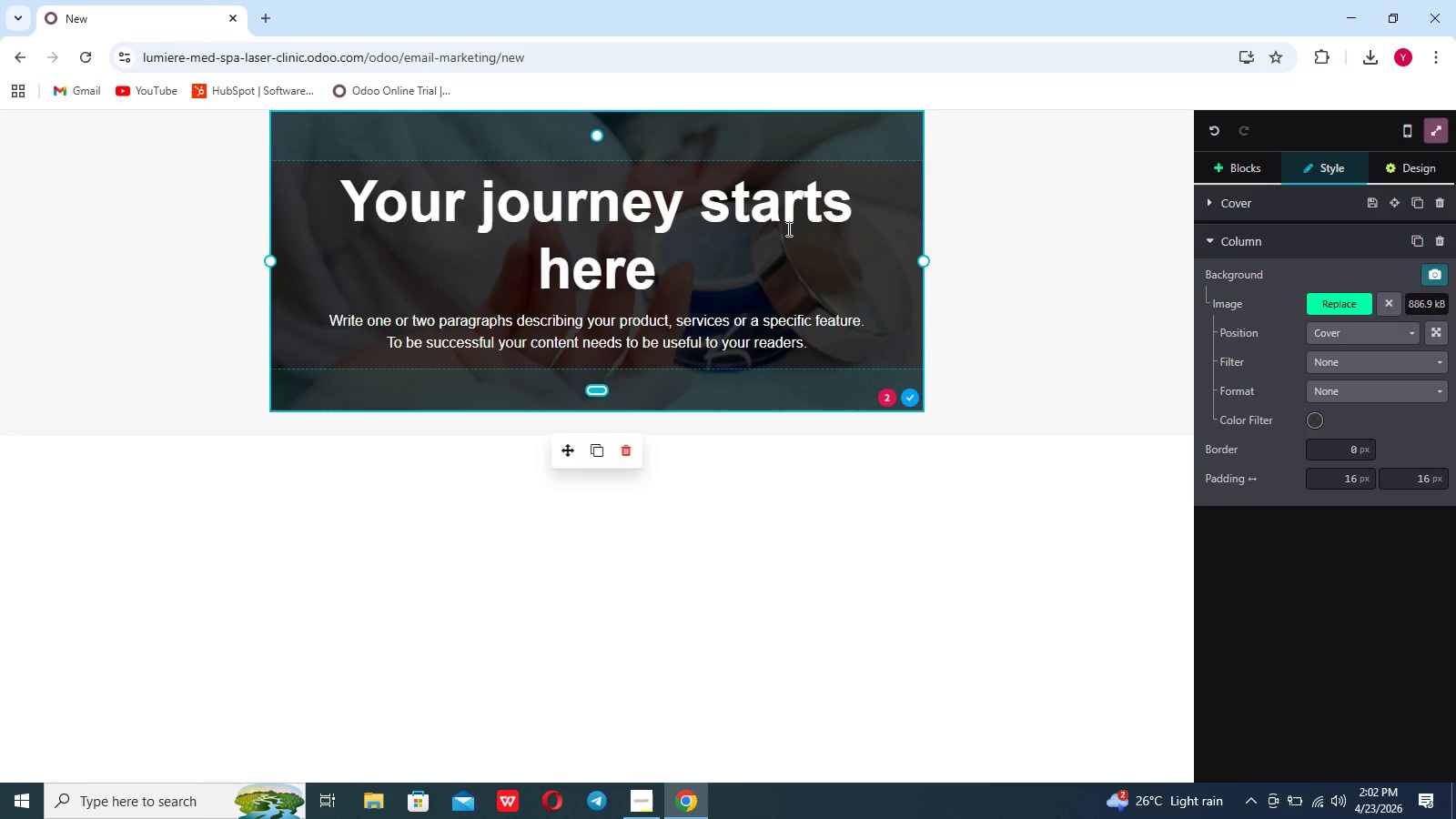 
left_click([787, 228])
 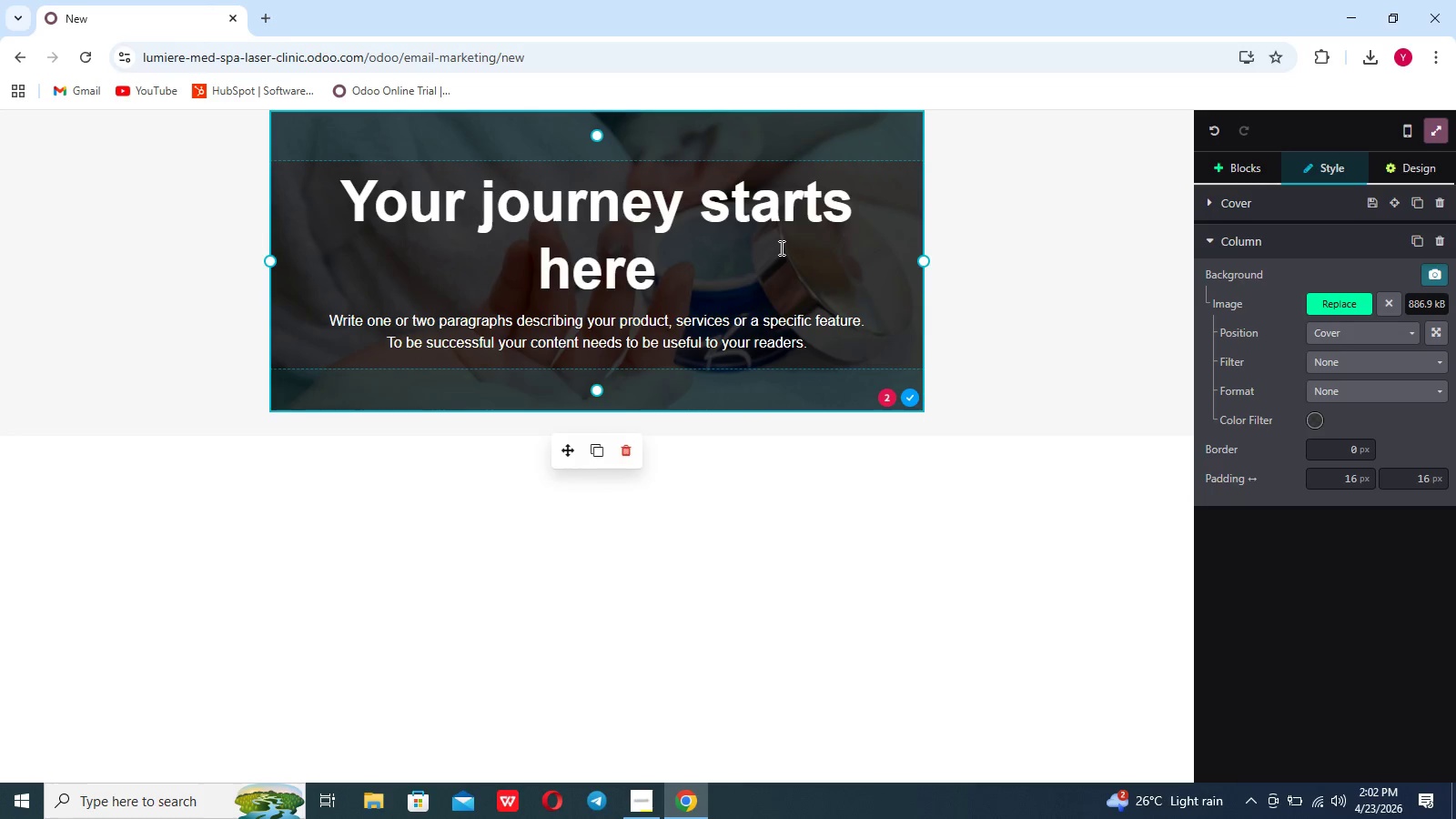 
left_click([780, 248])
 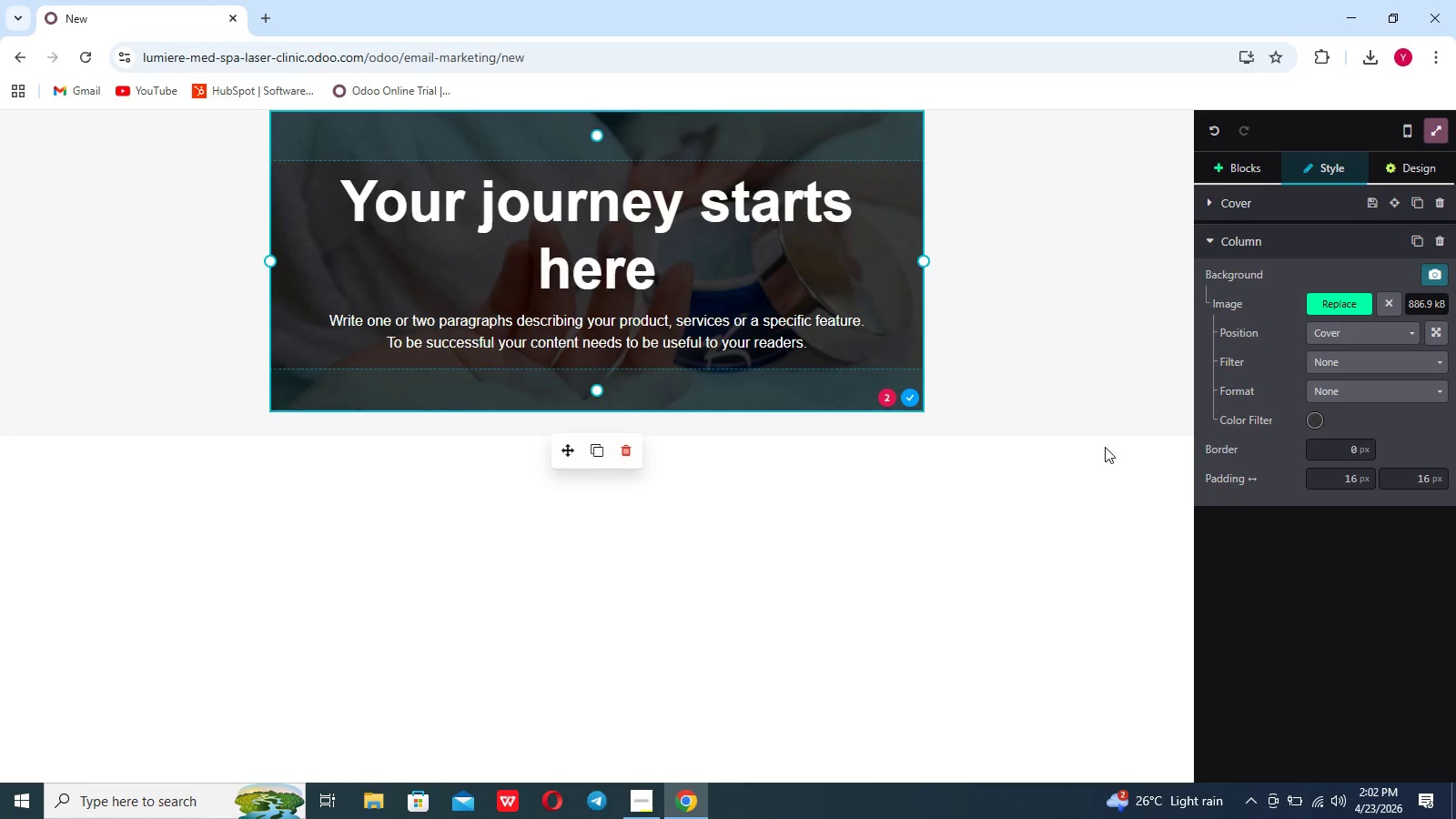 
left_click([1105, 447])
 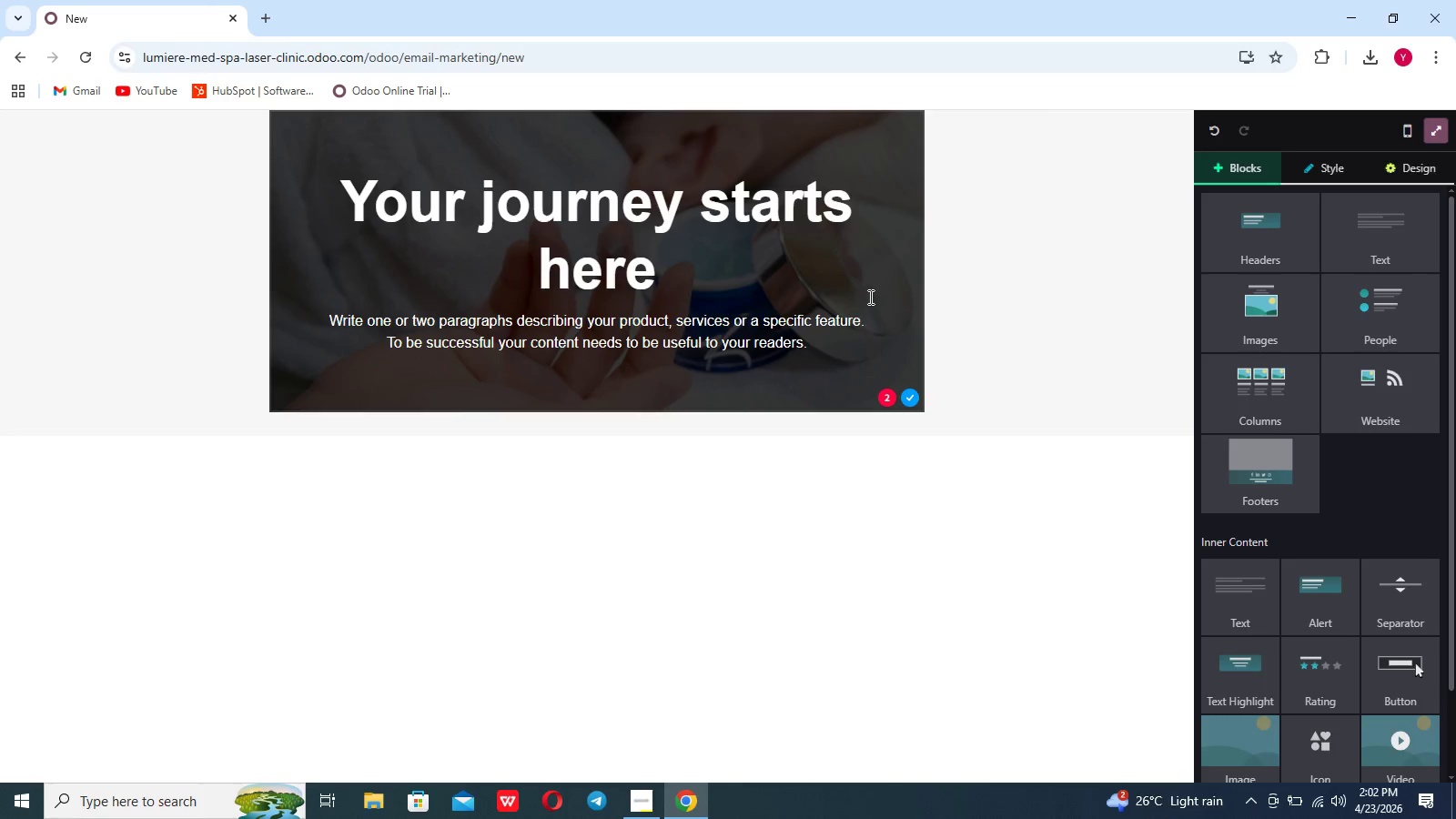 
double_click([869, 296])
 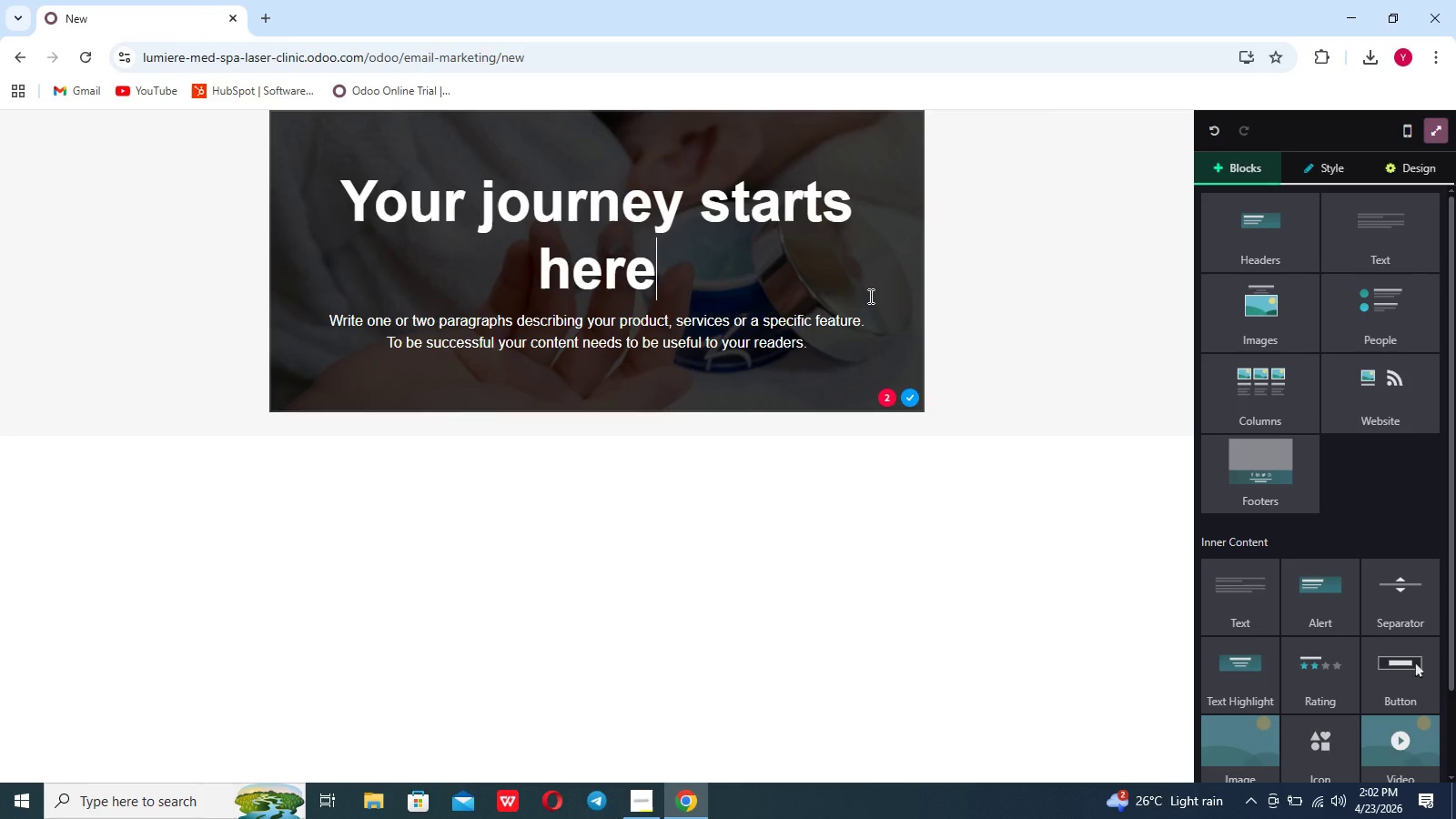 
double_click([869, 296])
 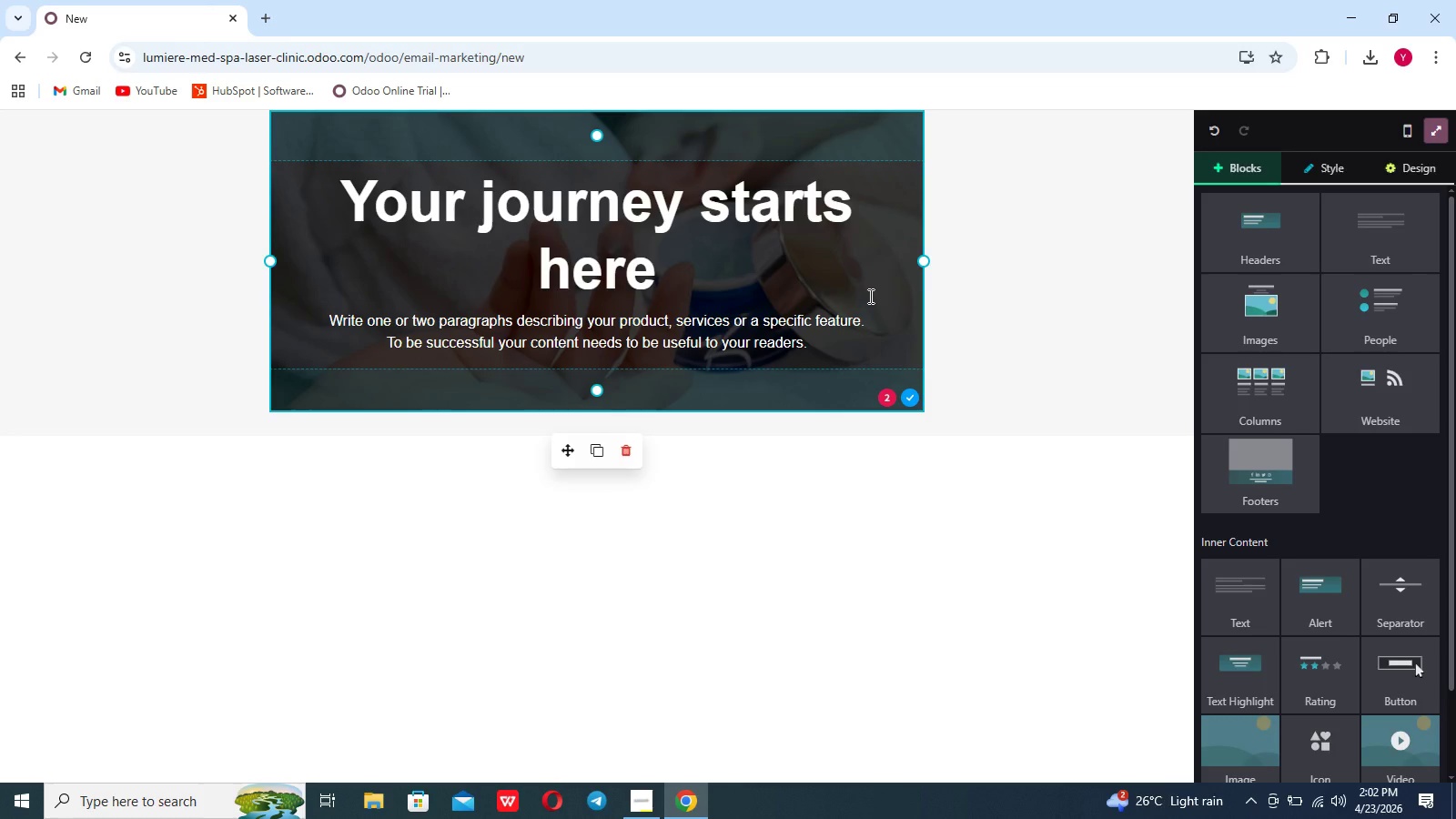 
double_click([869, 296])
 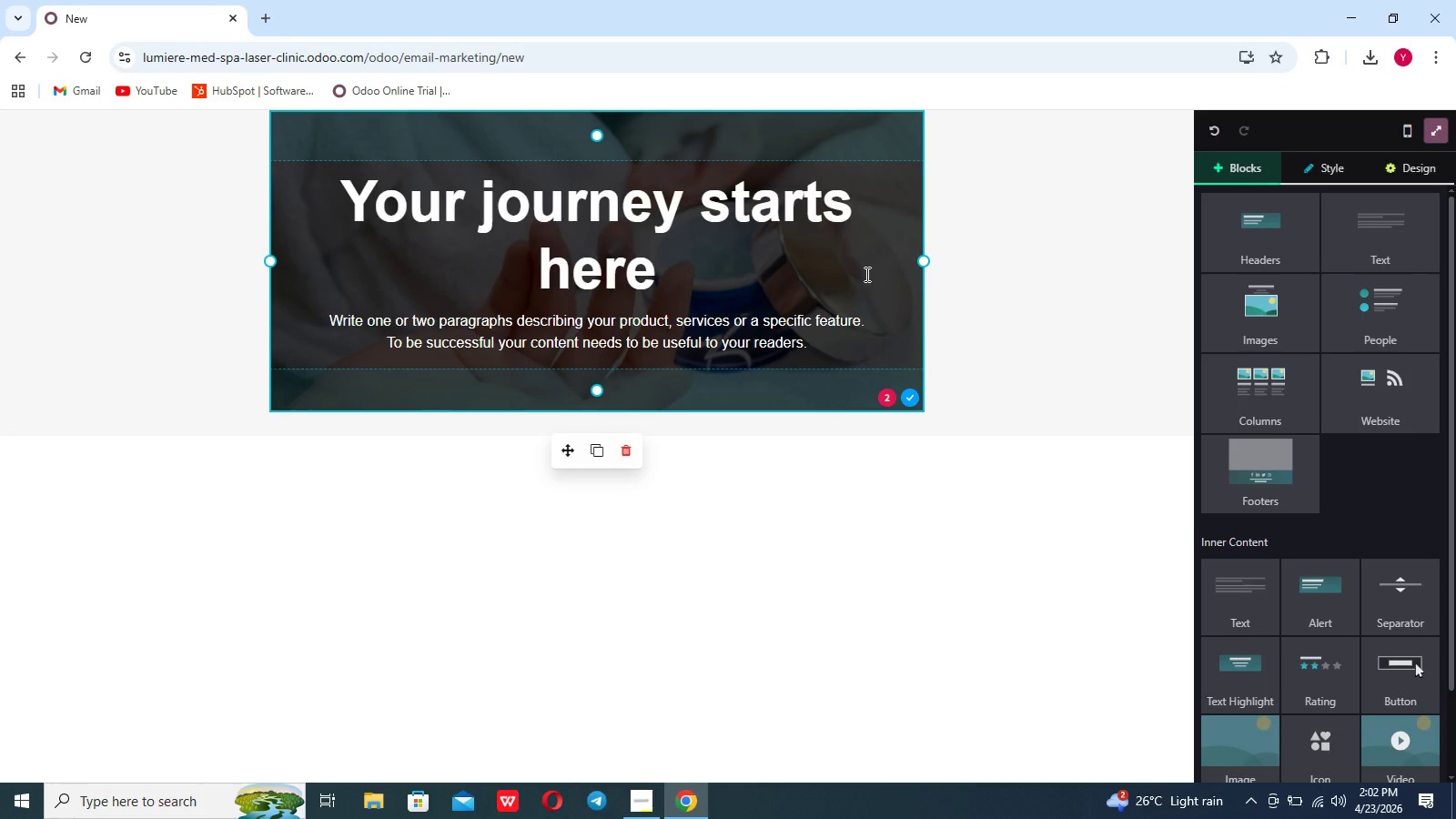 
double_click([865, 274])
 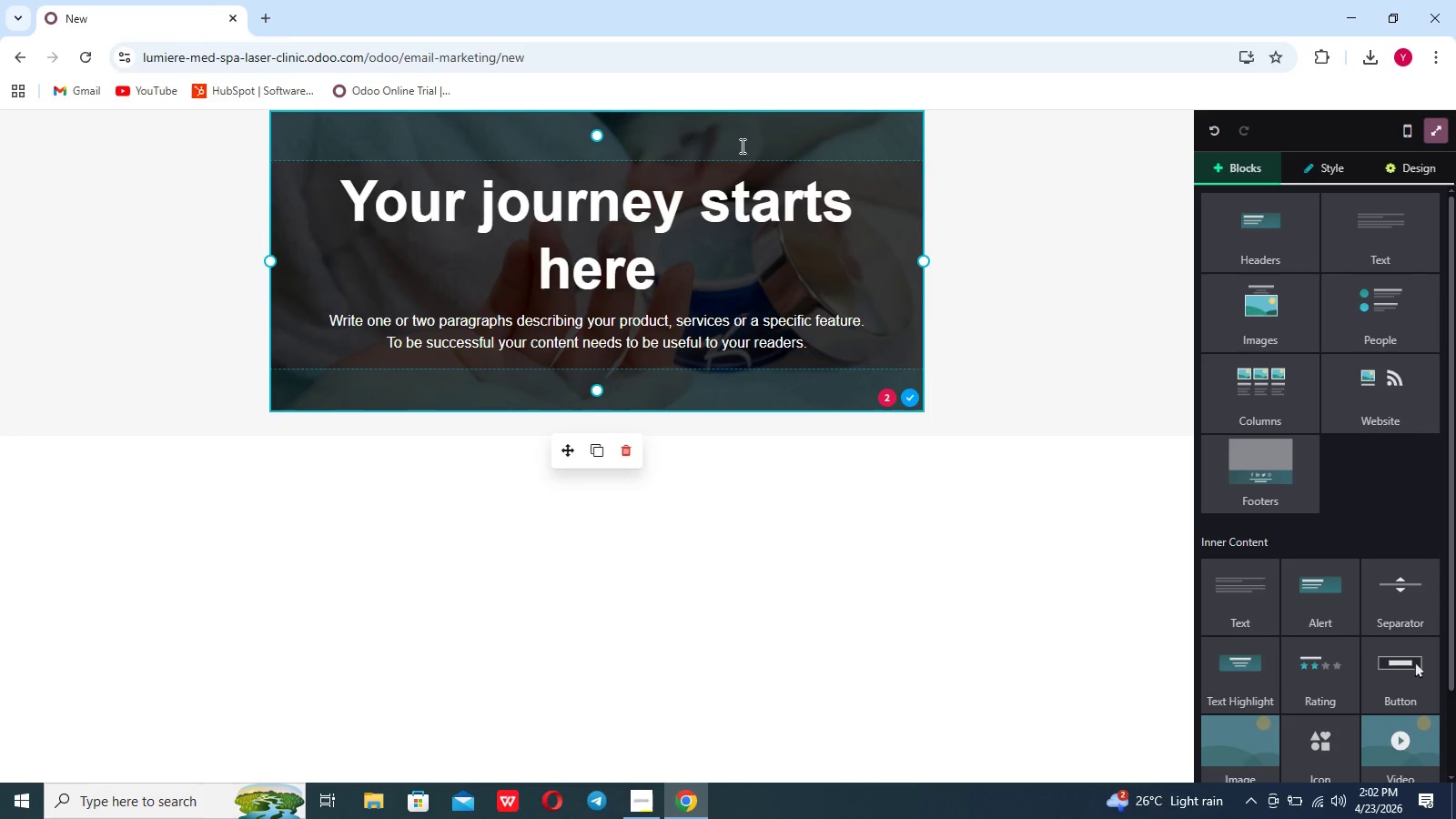 
double_click([736, 136])
 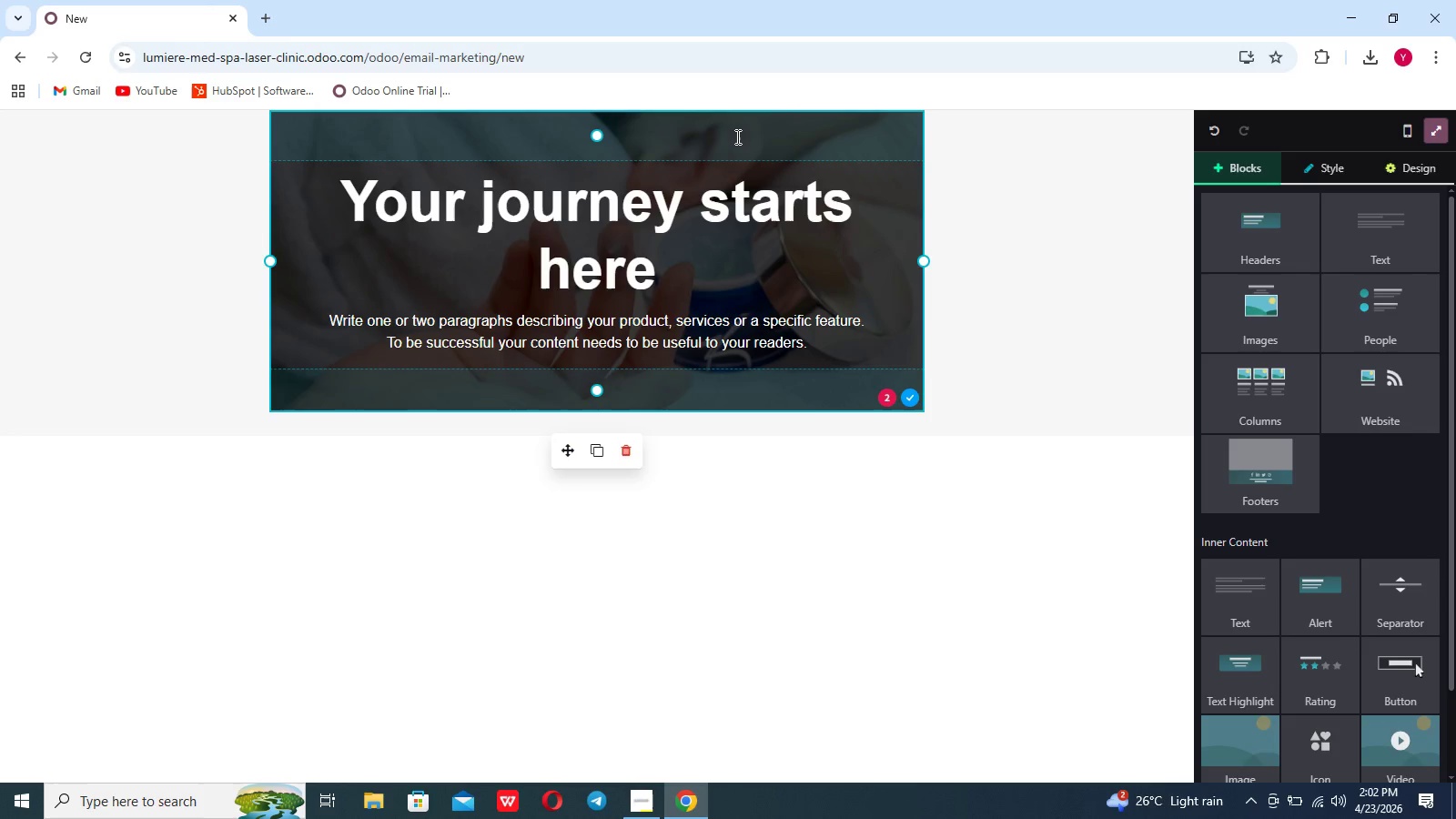 
triple_click([736, 136])
 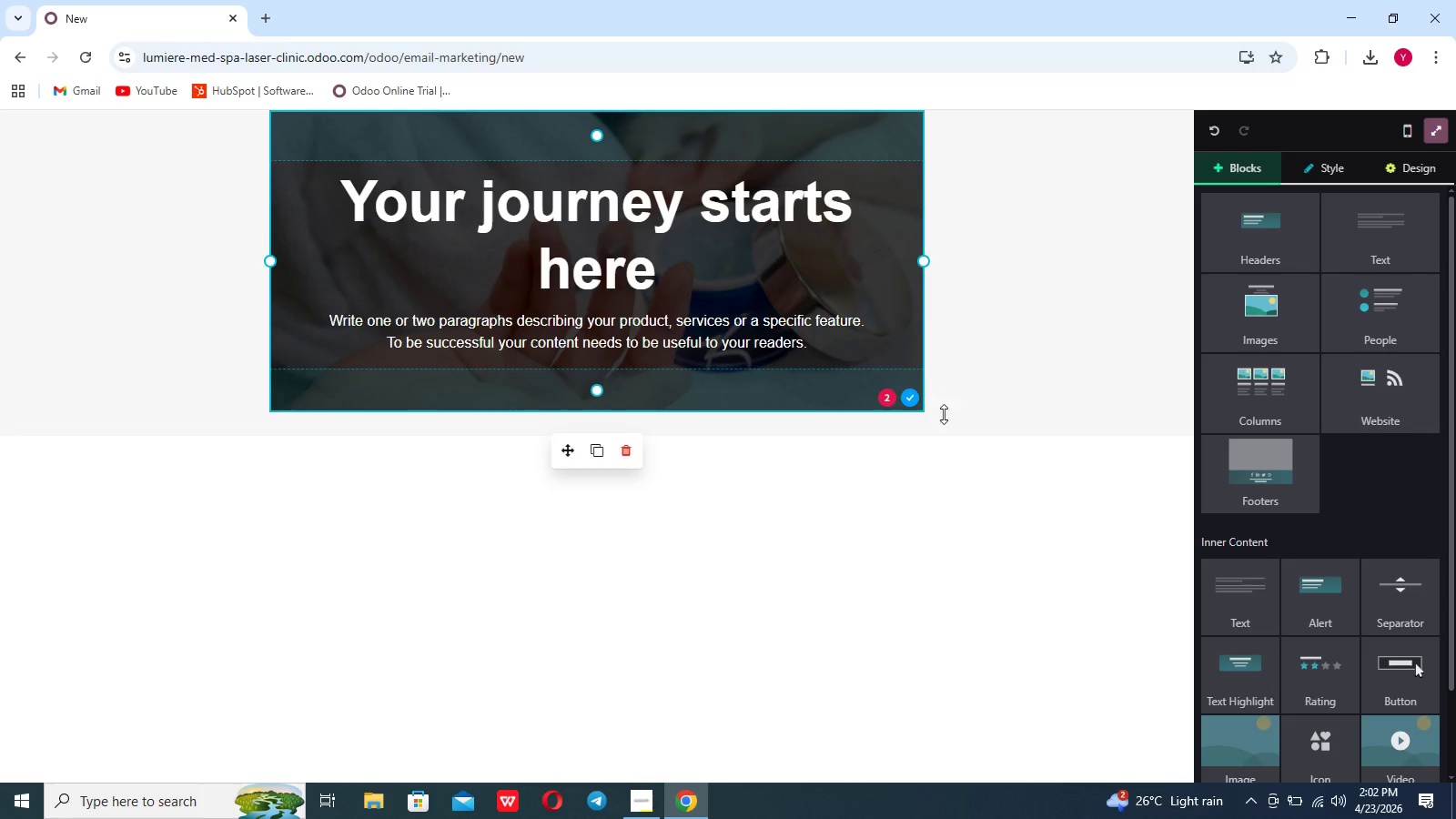 
left_click([887, 399])
 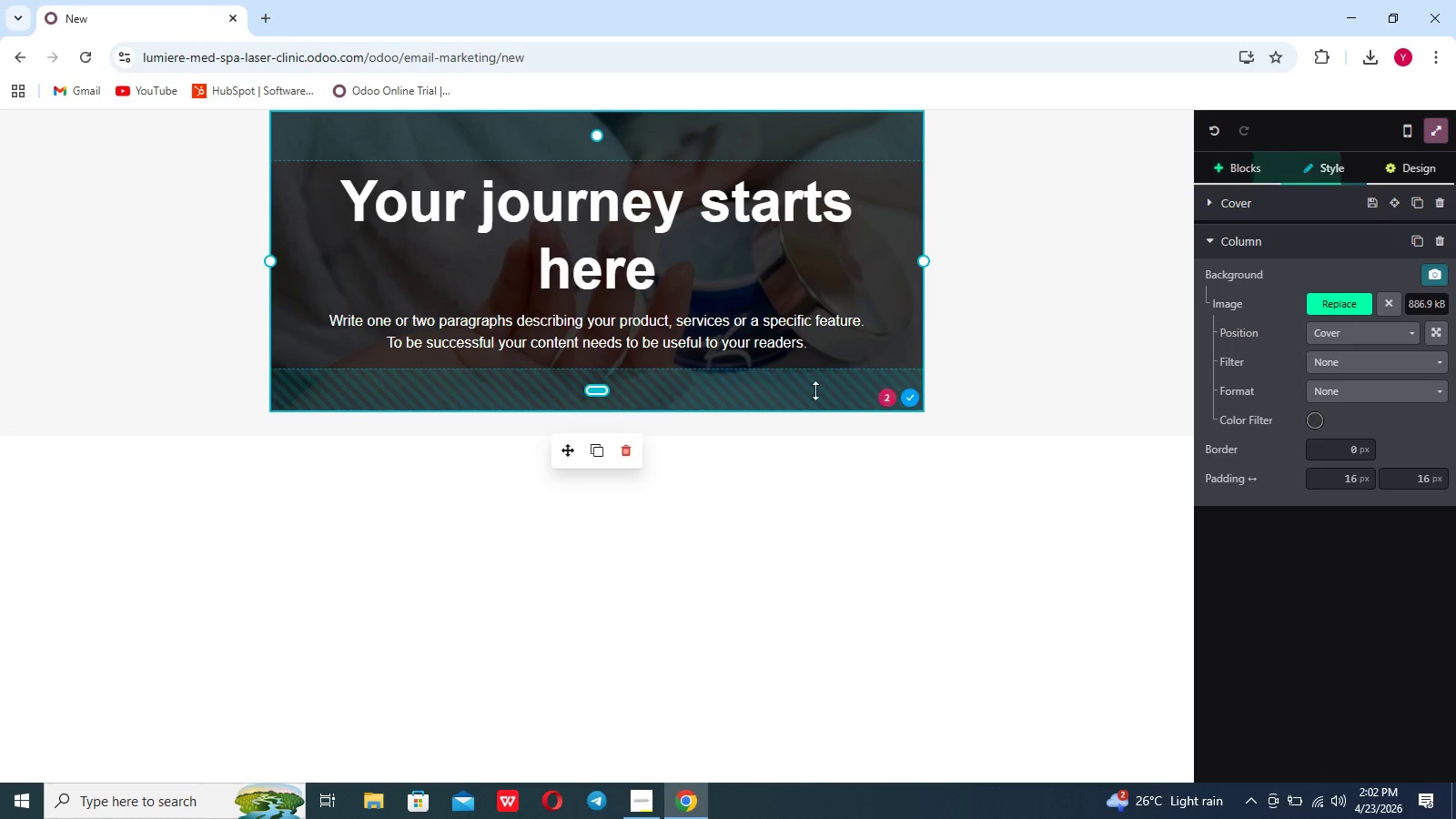 
left_click([768, 380])
 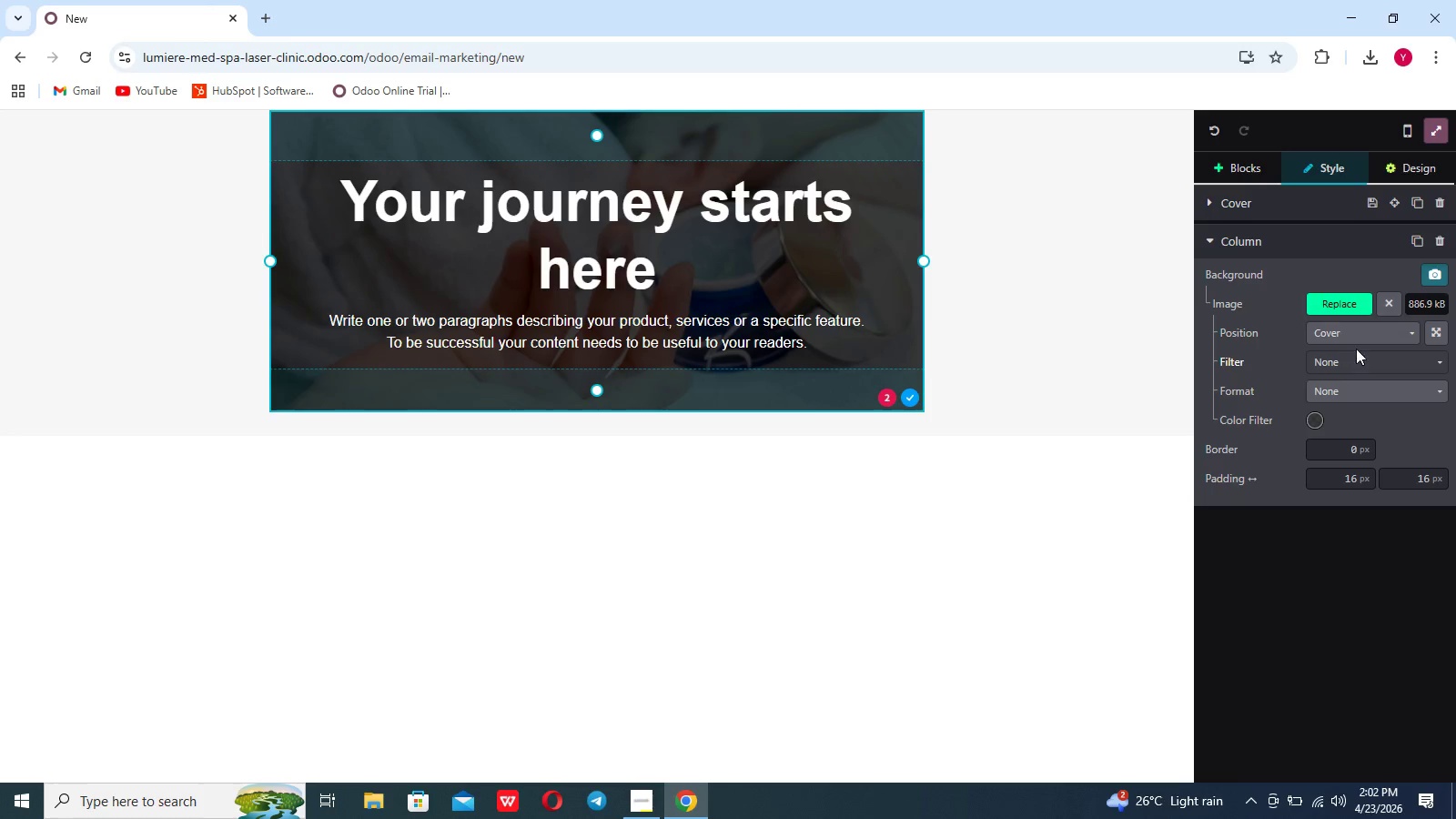 
wait(7.52)
 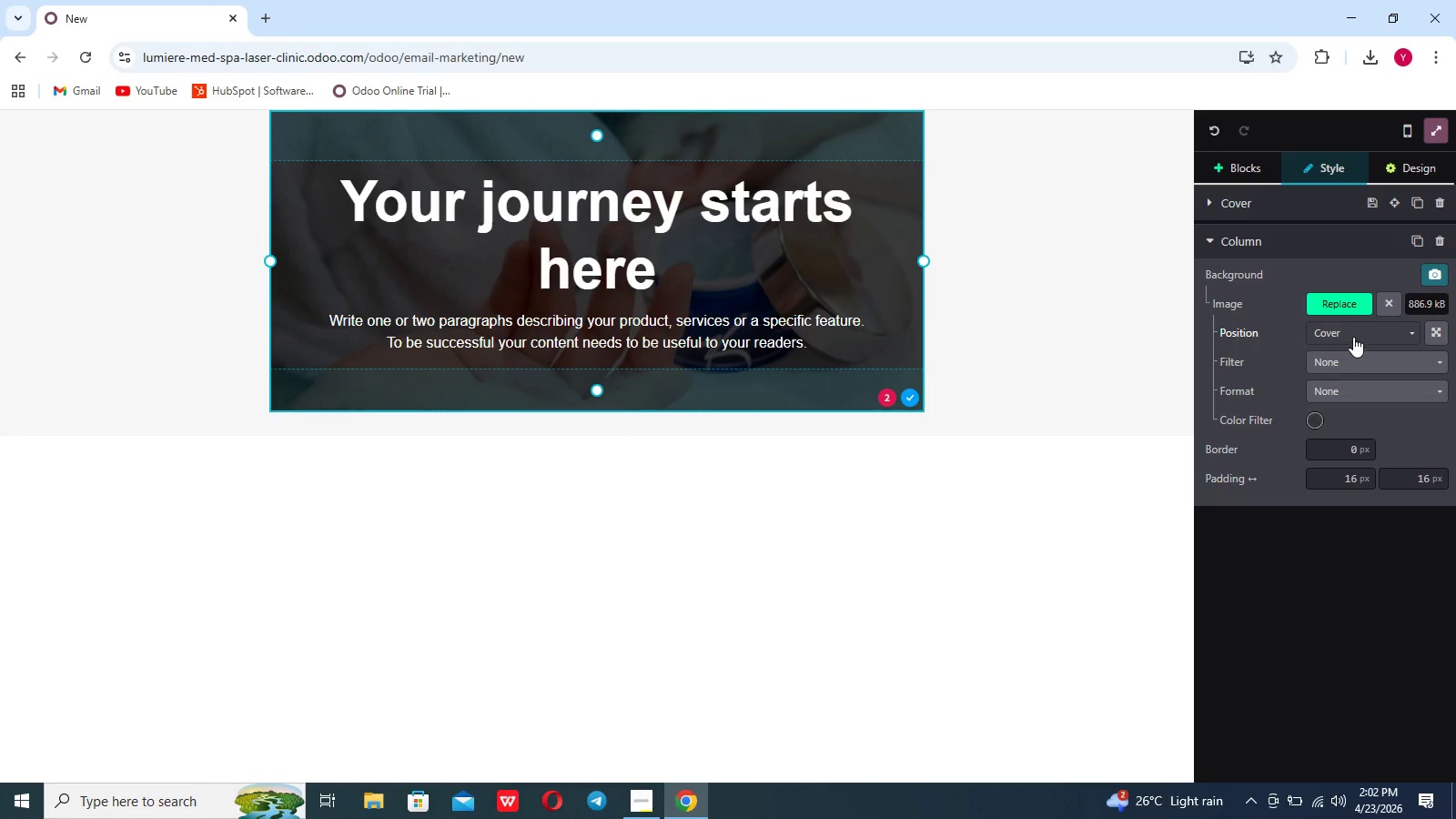 
left_click([1358, 333])
 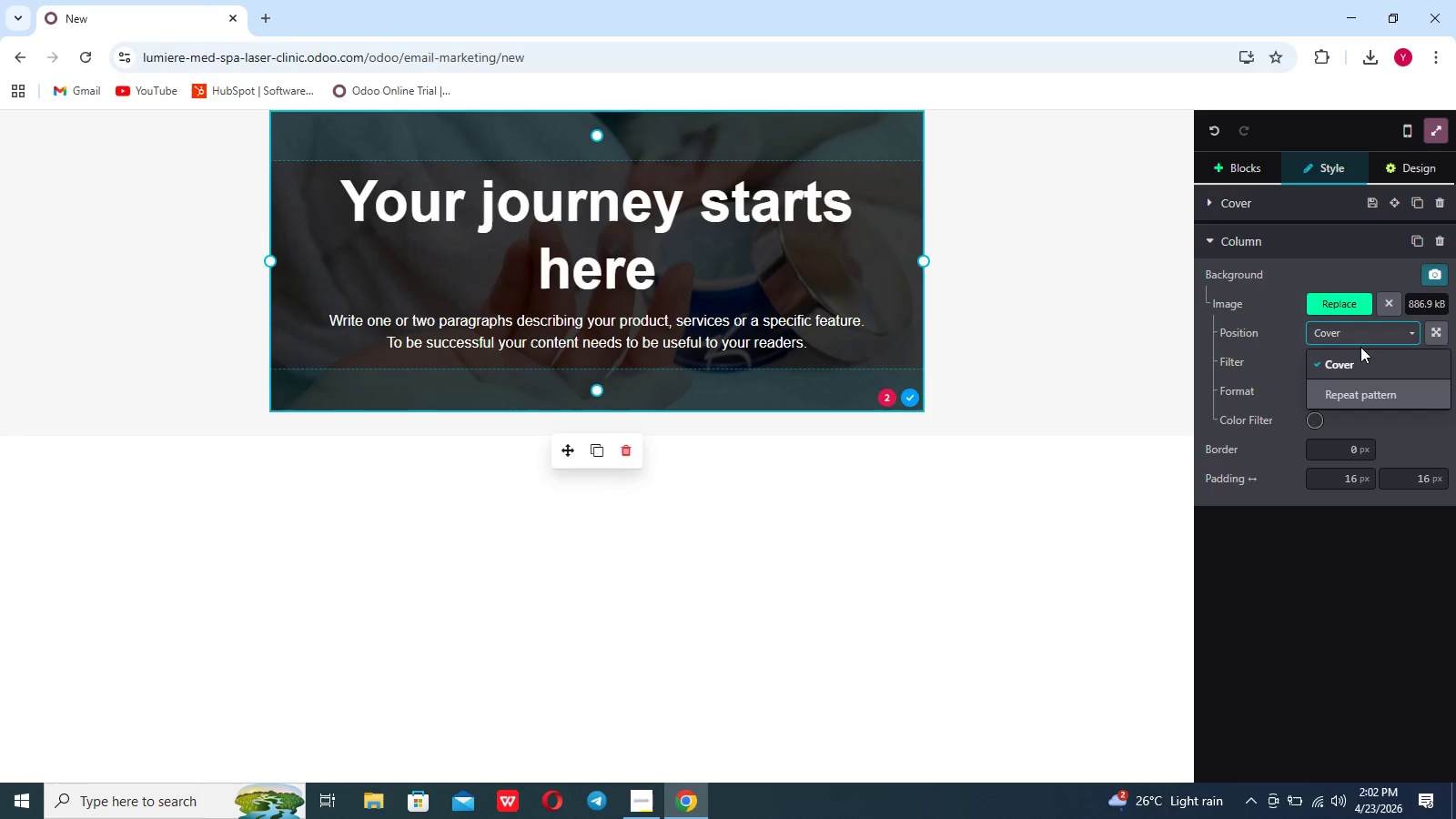 
left_click([1360, 335])
 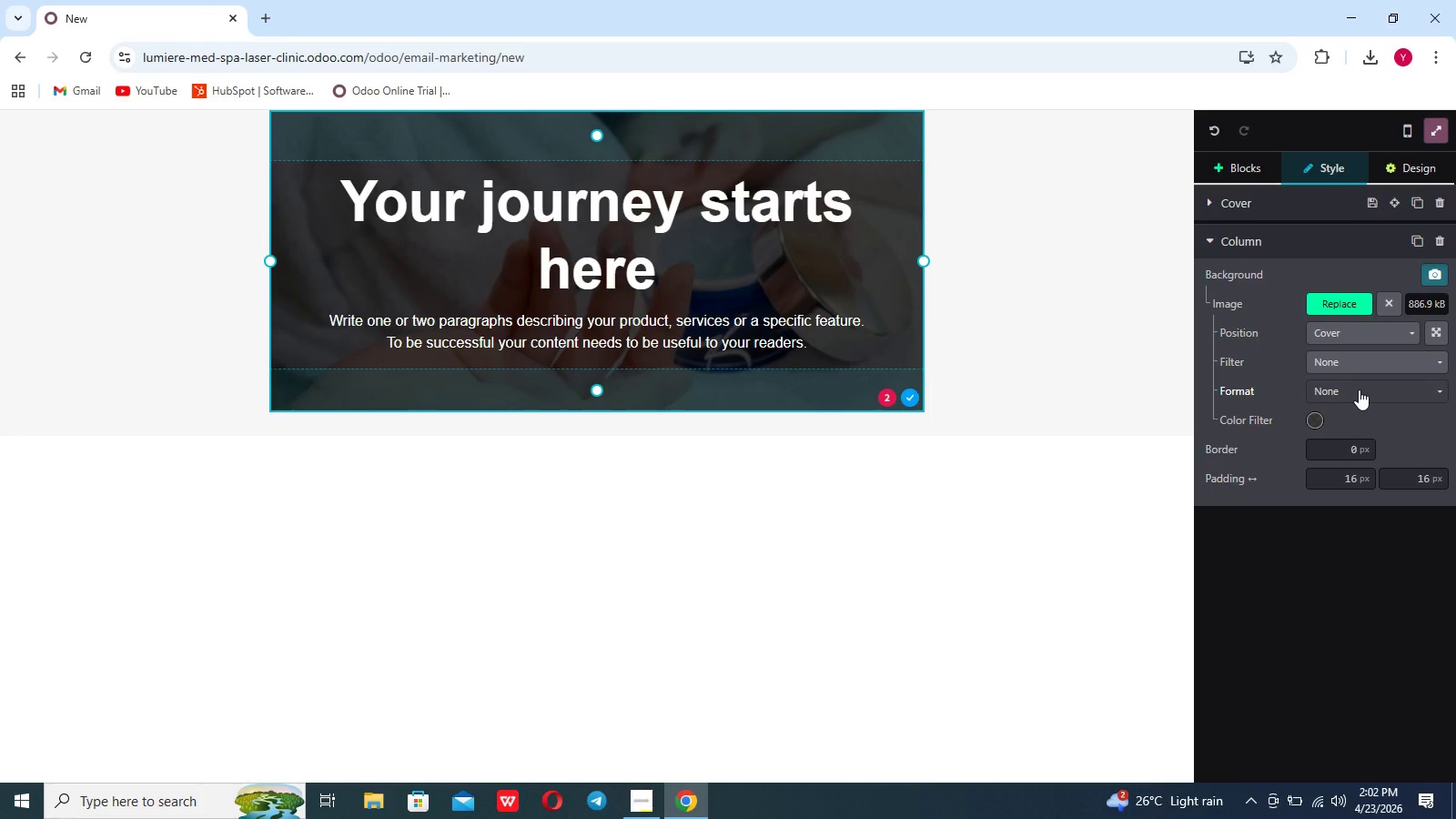 
left_click([1088, 452])
 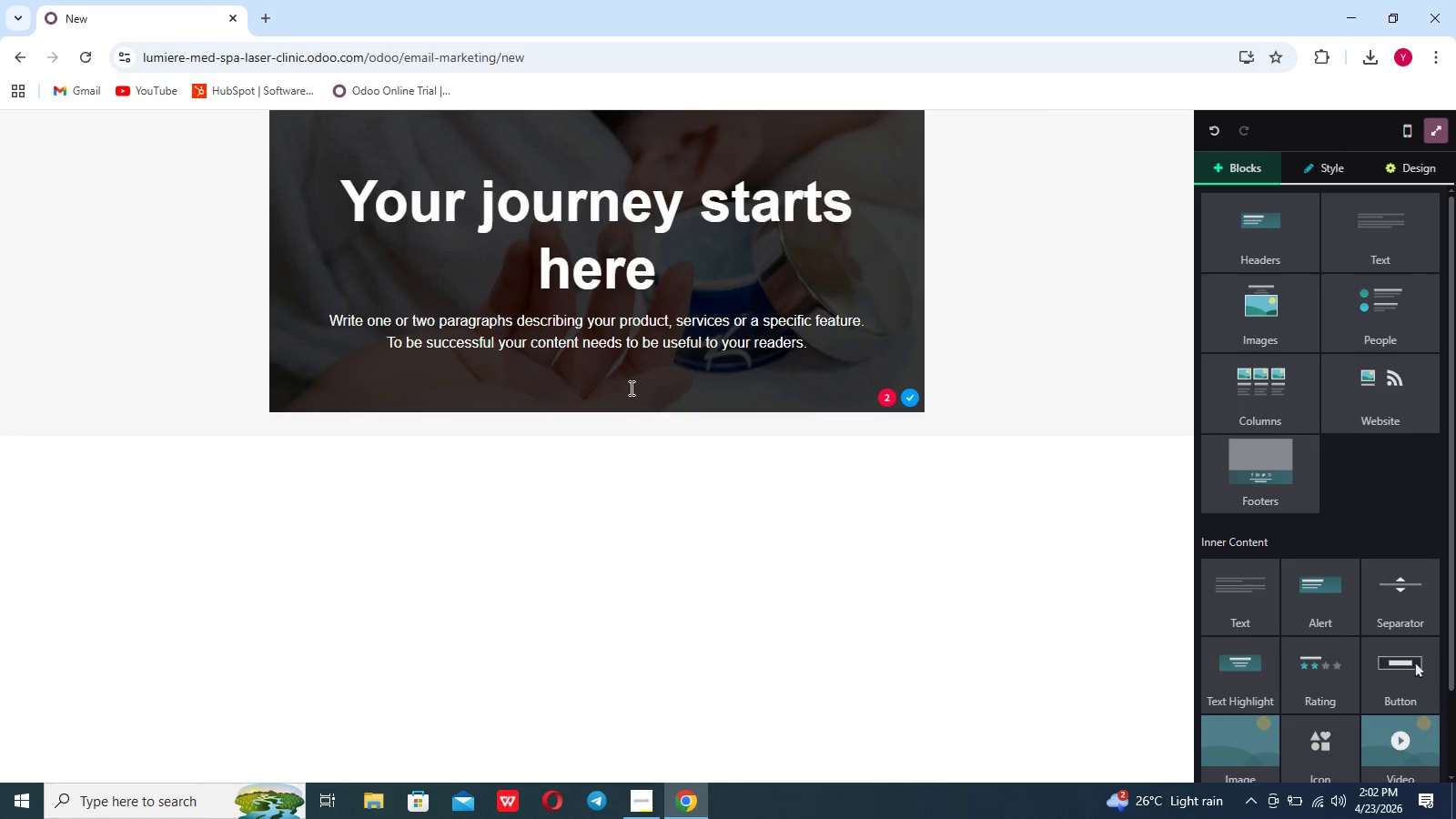 
left_click([630, 388])
 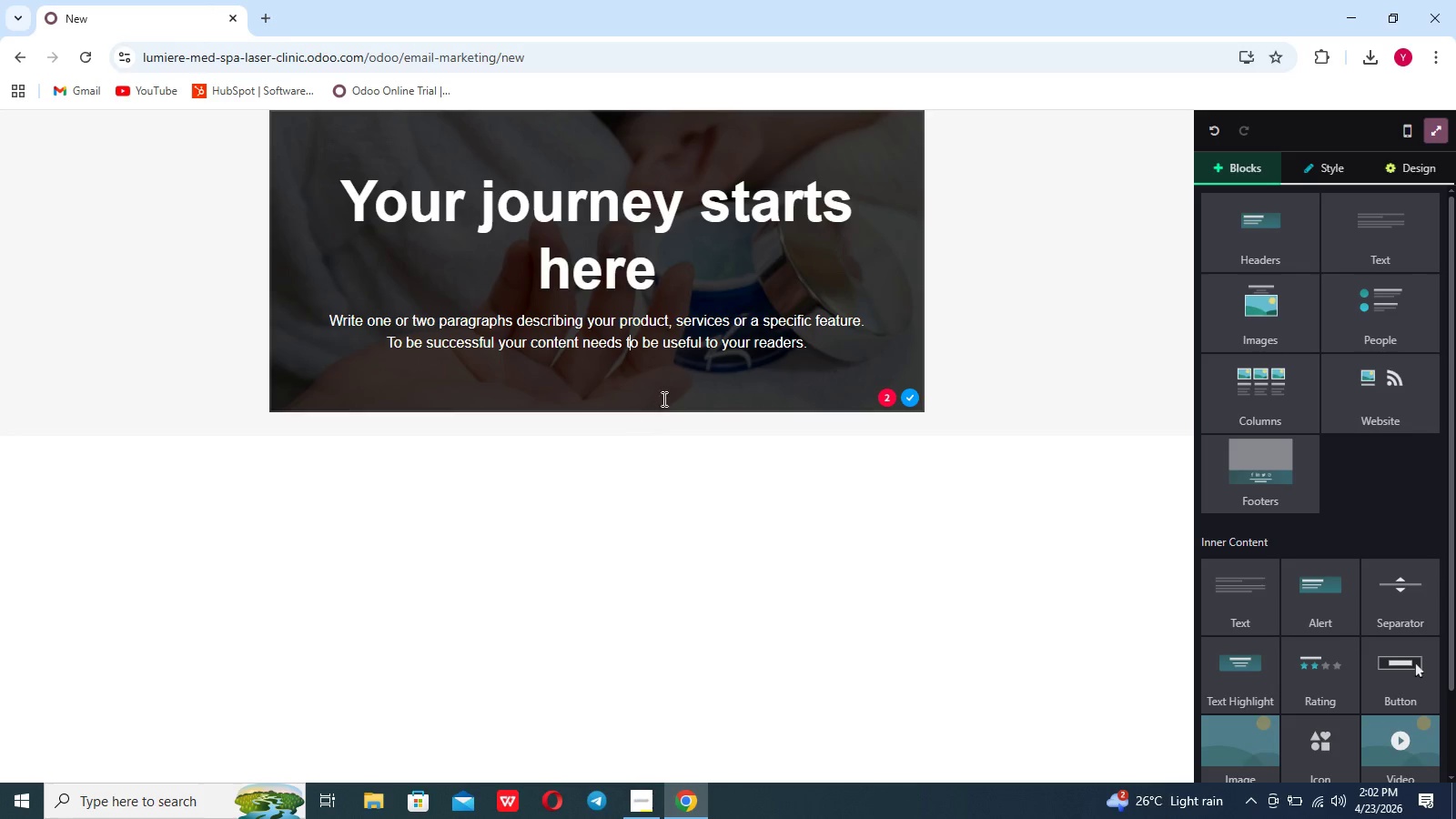 
left_click([663, 398])
 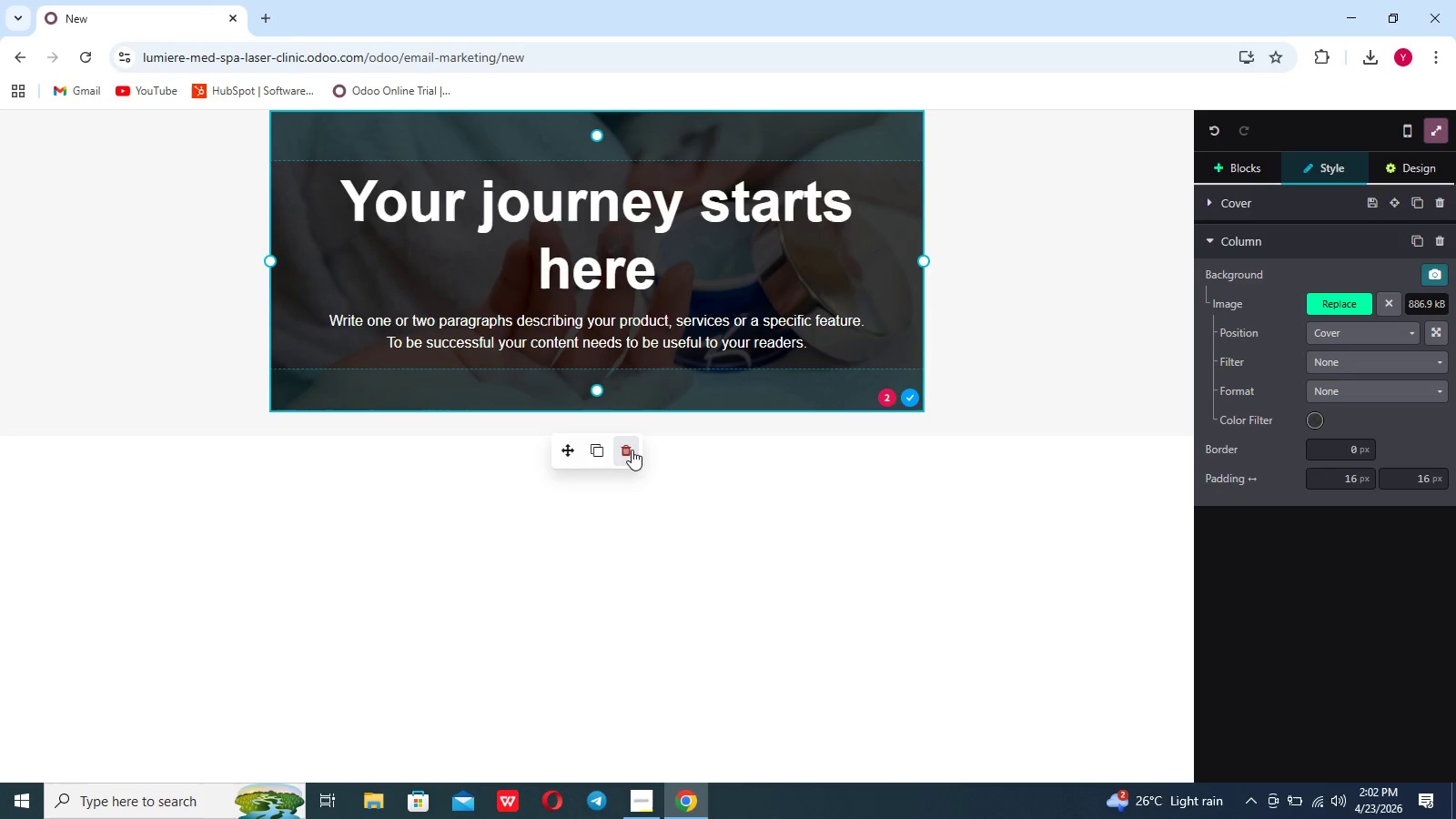 
left_click([629, 451])
 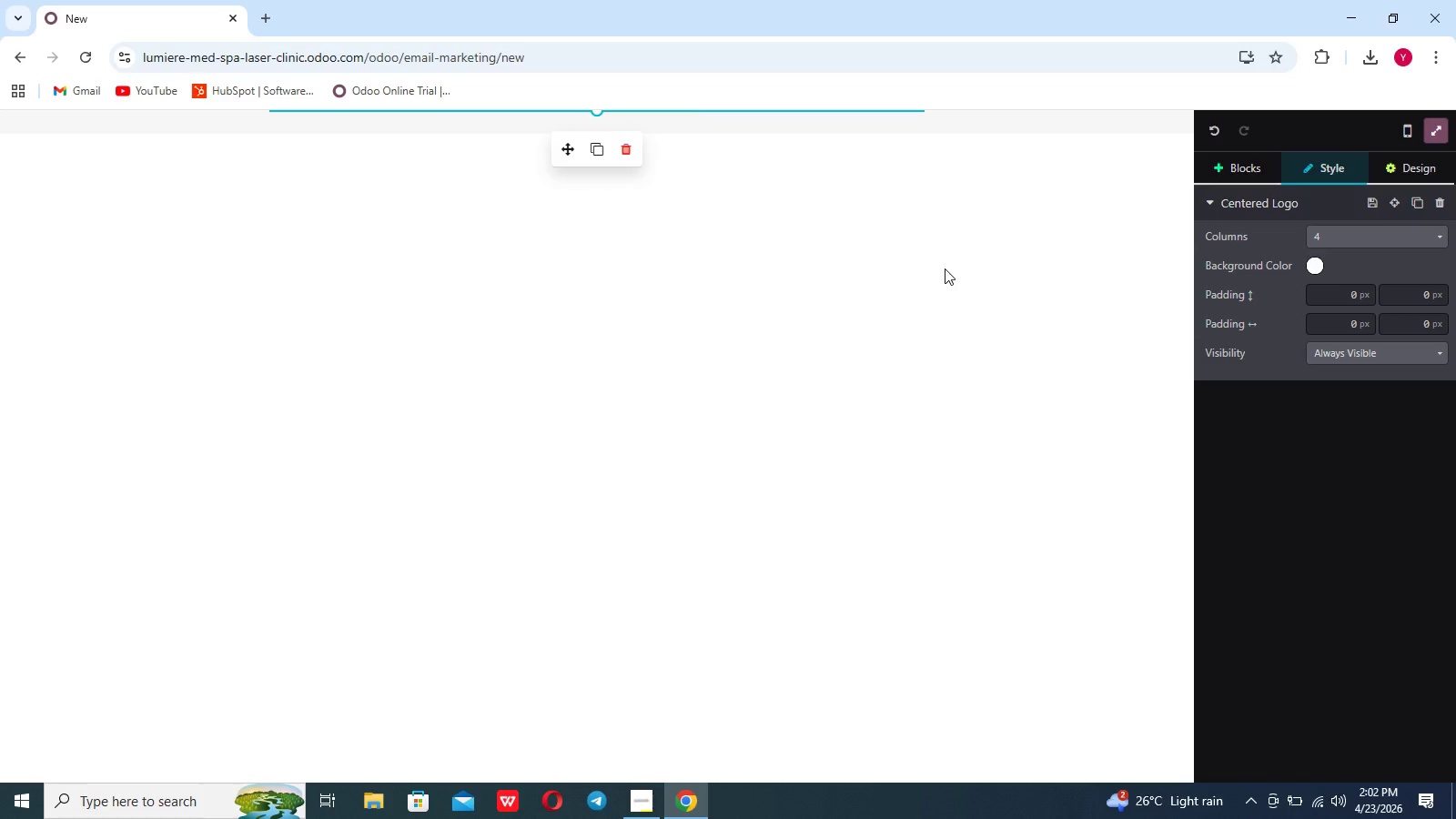 
scroll: coordinate [804, 291], scroll_direction: up, amount: 13.0
 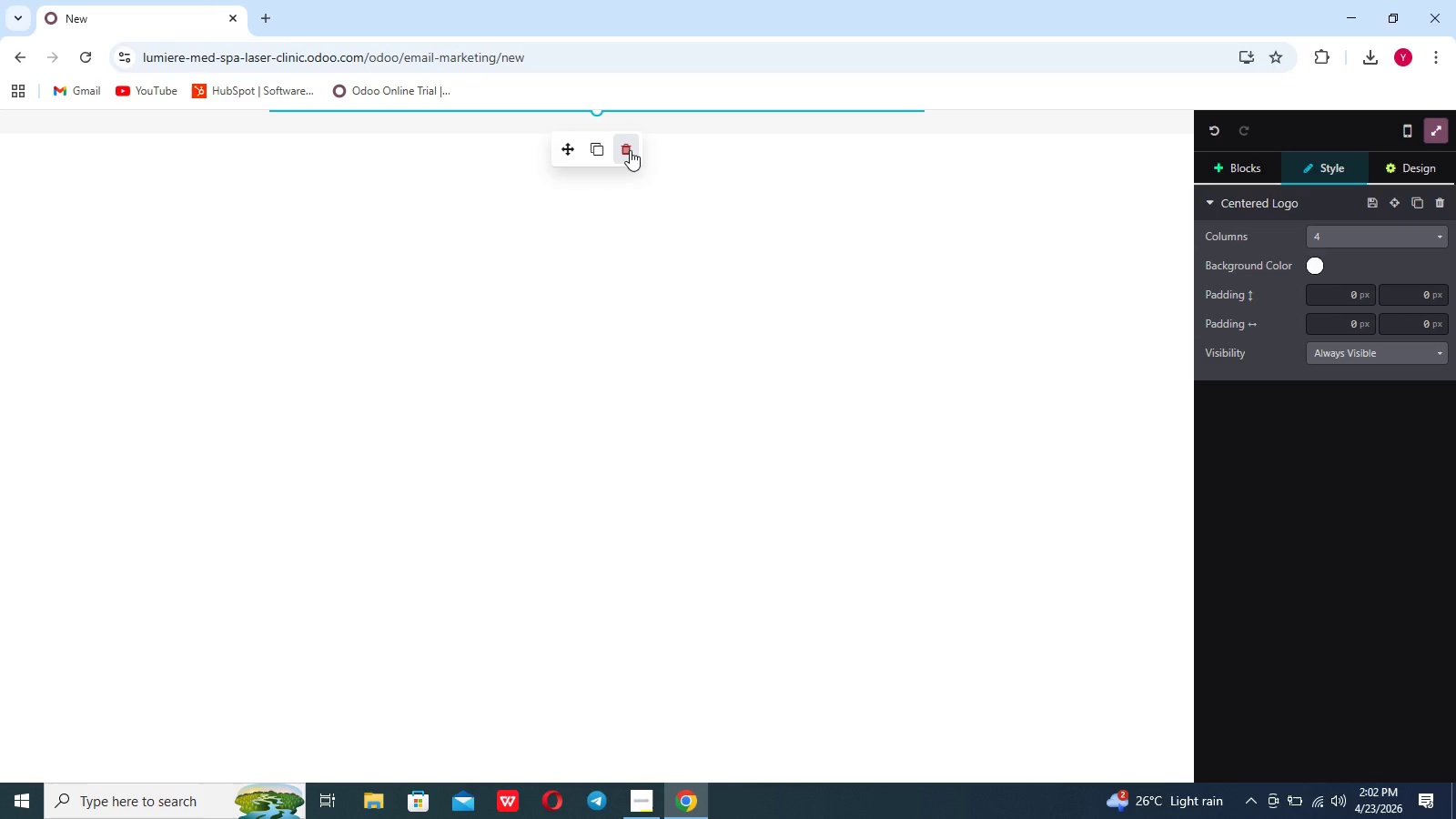 
left_click([630, 150])
 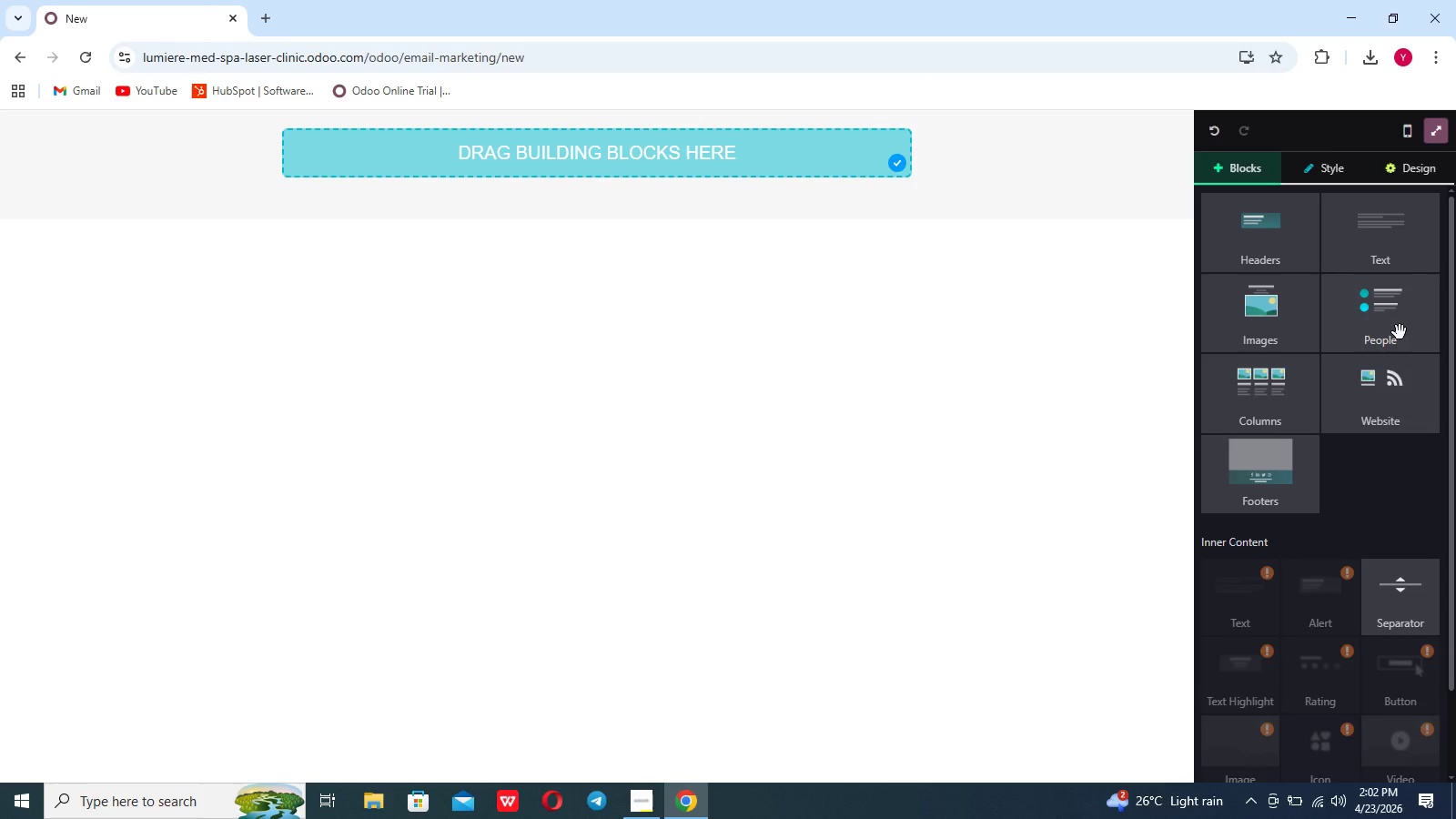 
left_click([1288, 341])
 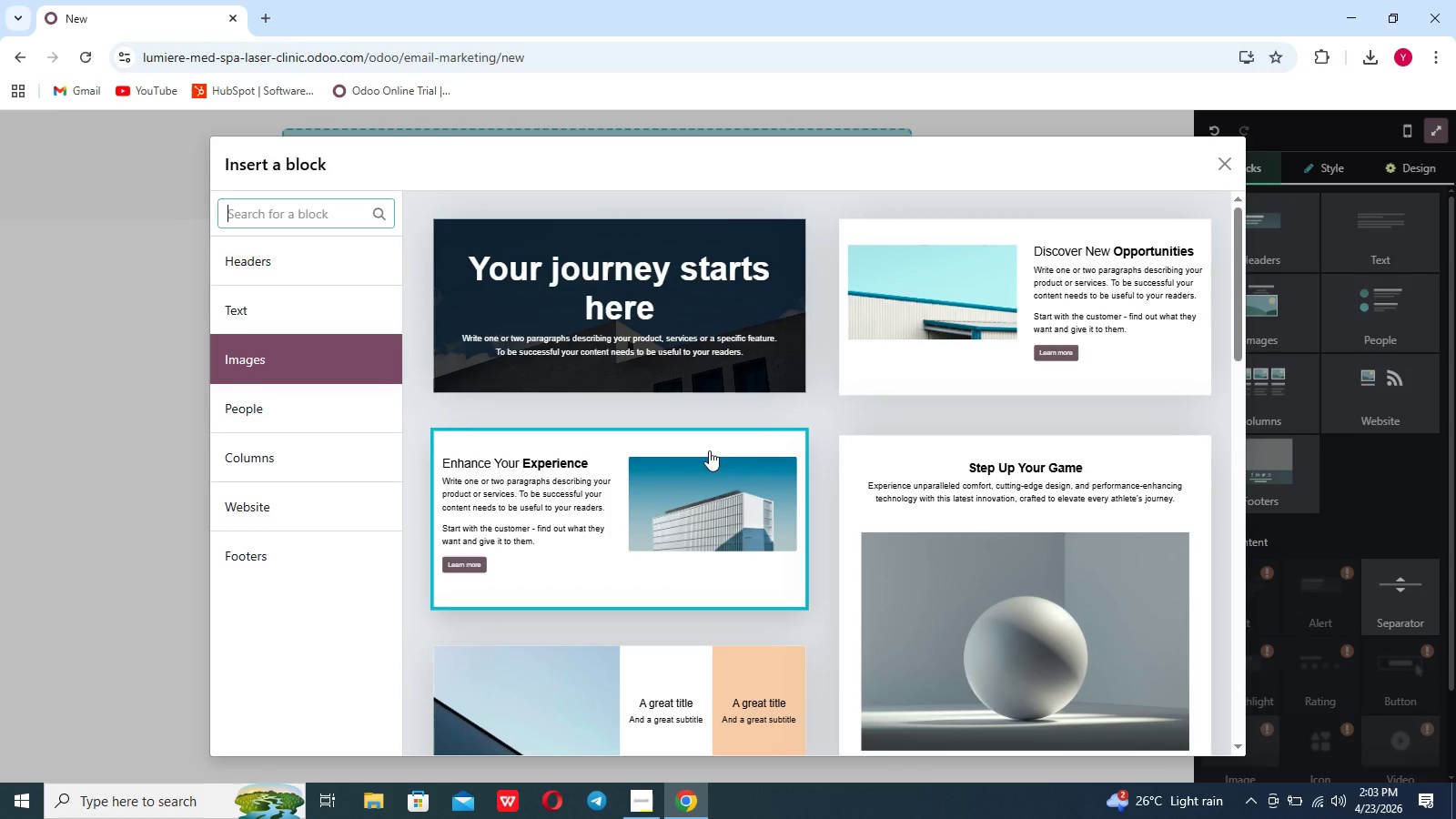 
scroll: coordinate [693, 502], scroll_direction: down, amount: 6.0
 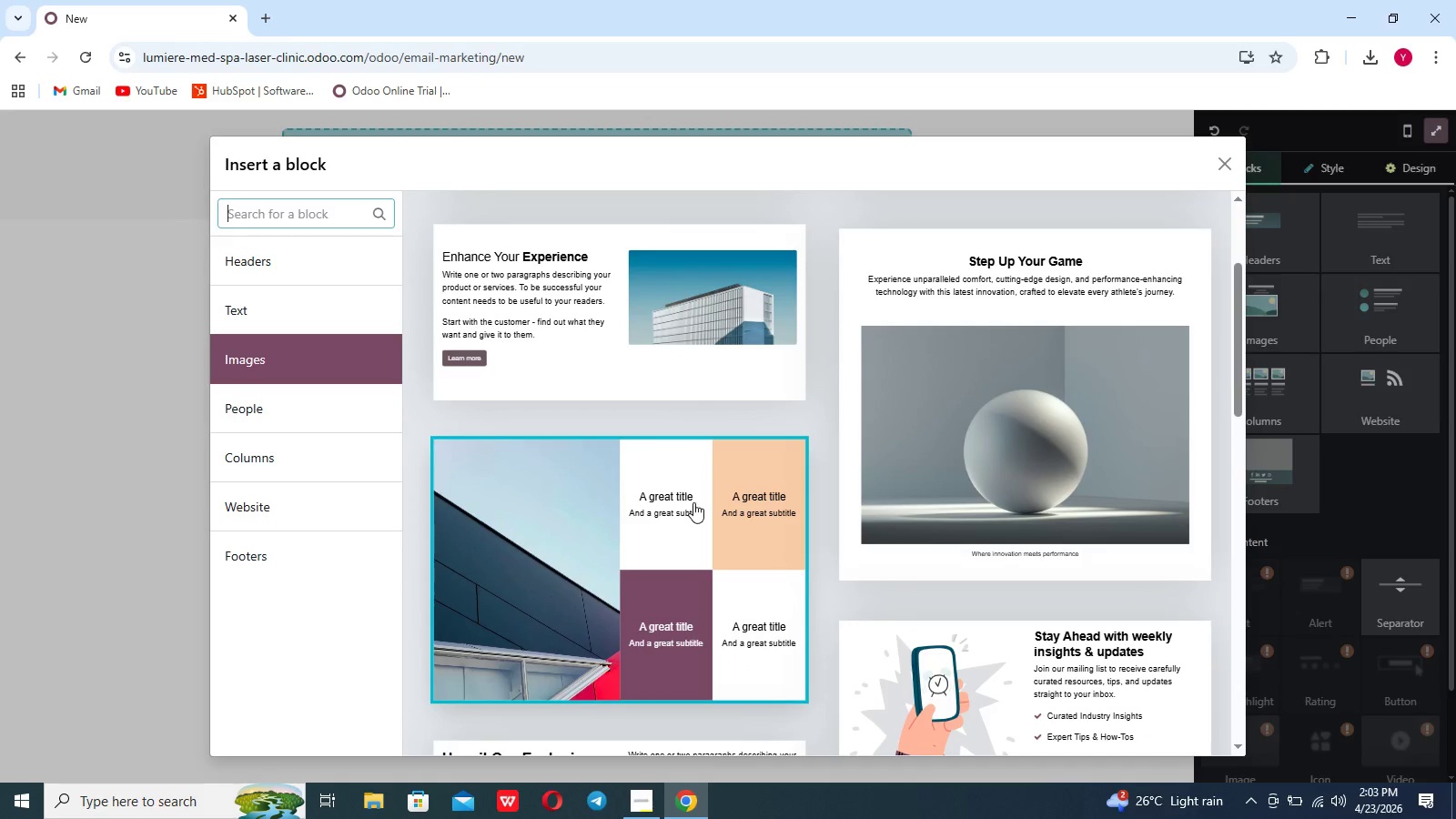 
scroll: coordinate [693, 502], scroll_direction: up, amount: 4.0
 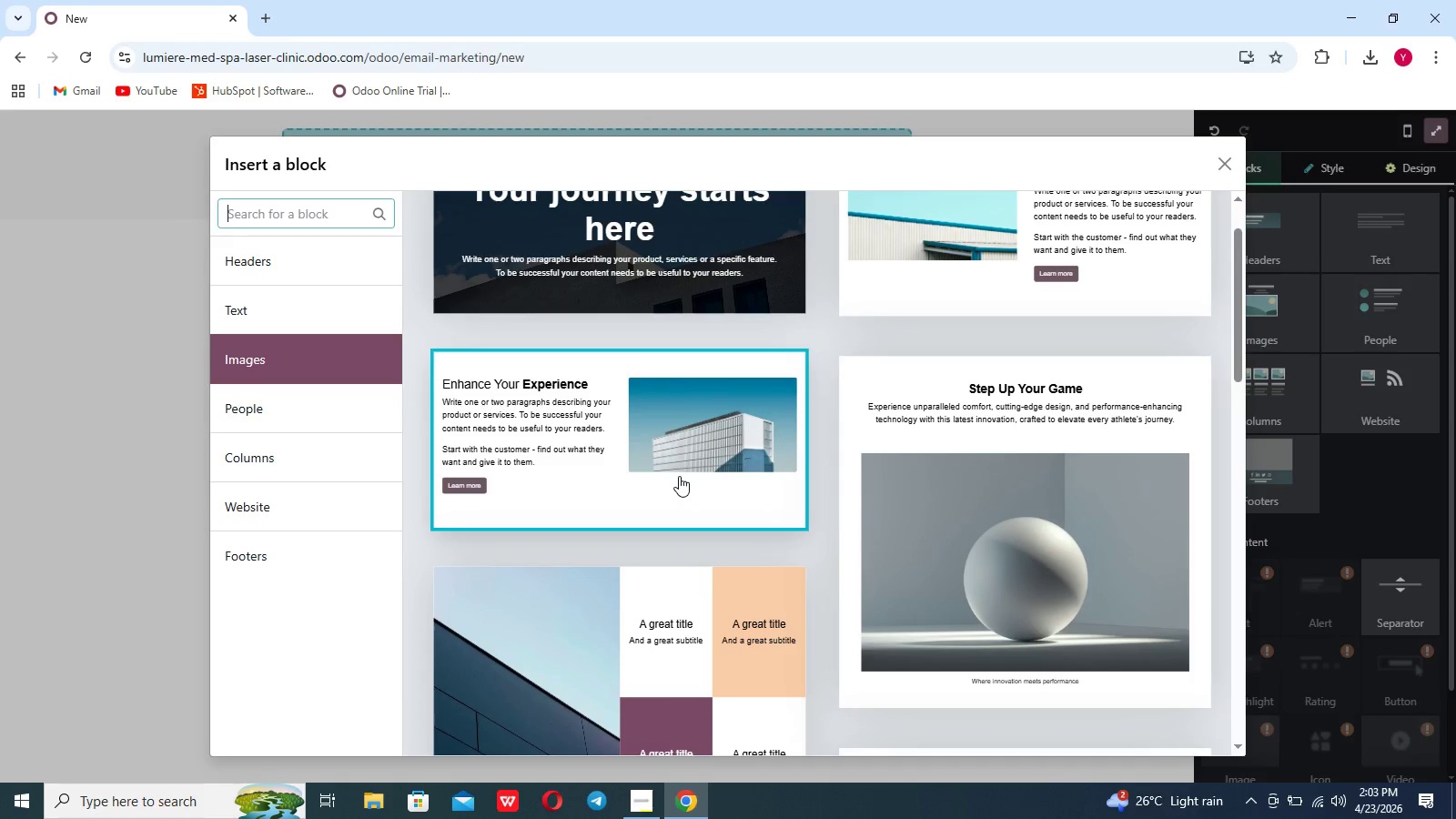 
left_click_drag(start_coordinate=[679, 476], to_coordinate=[520, 464])
 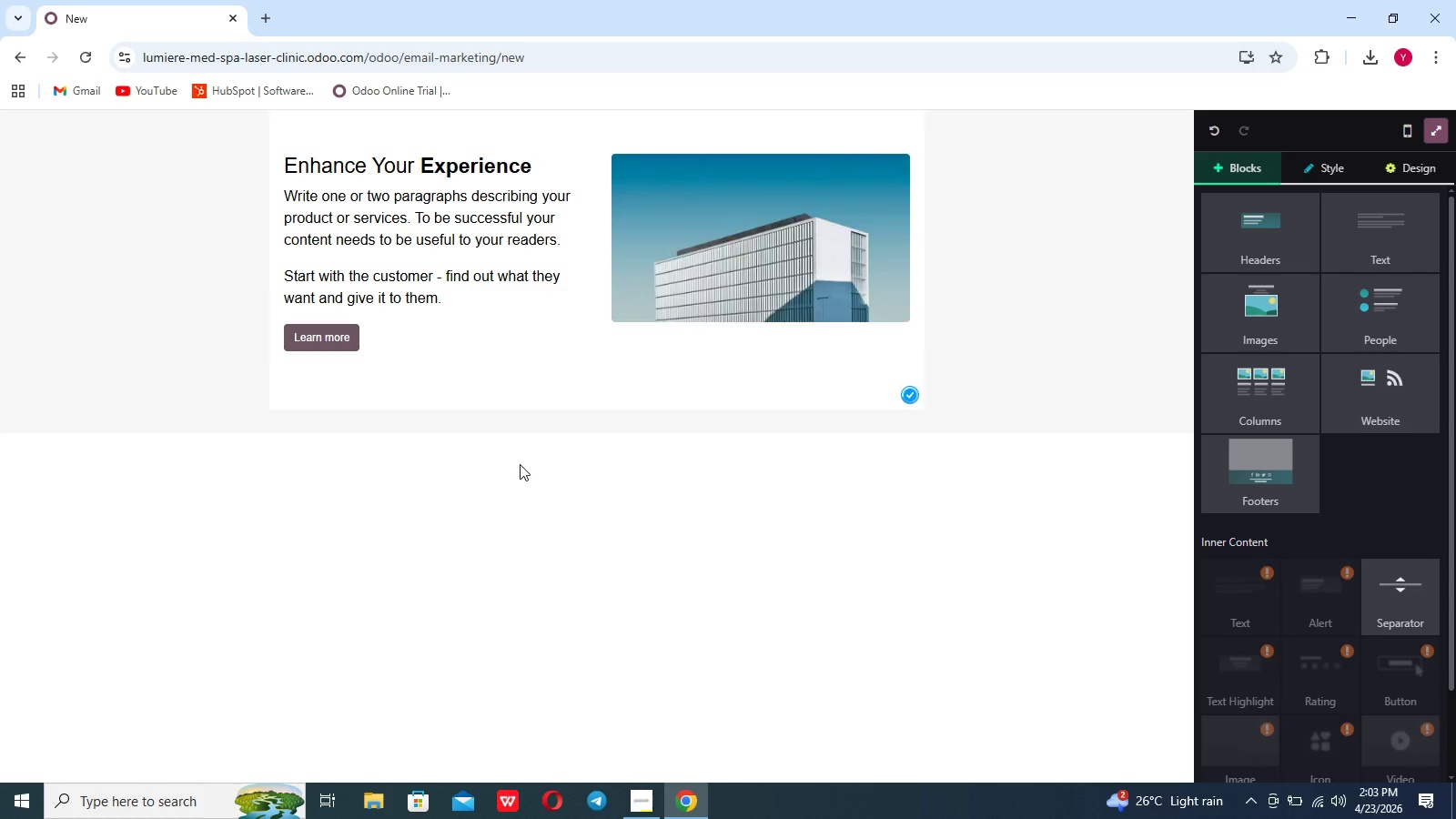 
left_click([520, 464])
 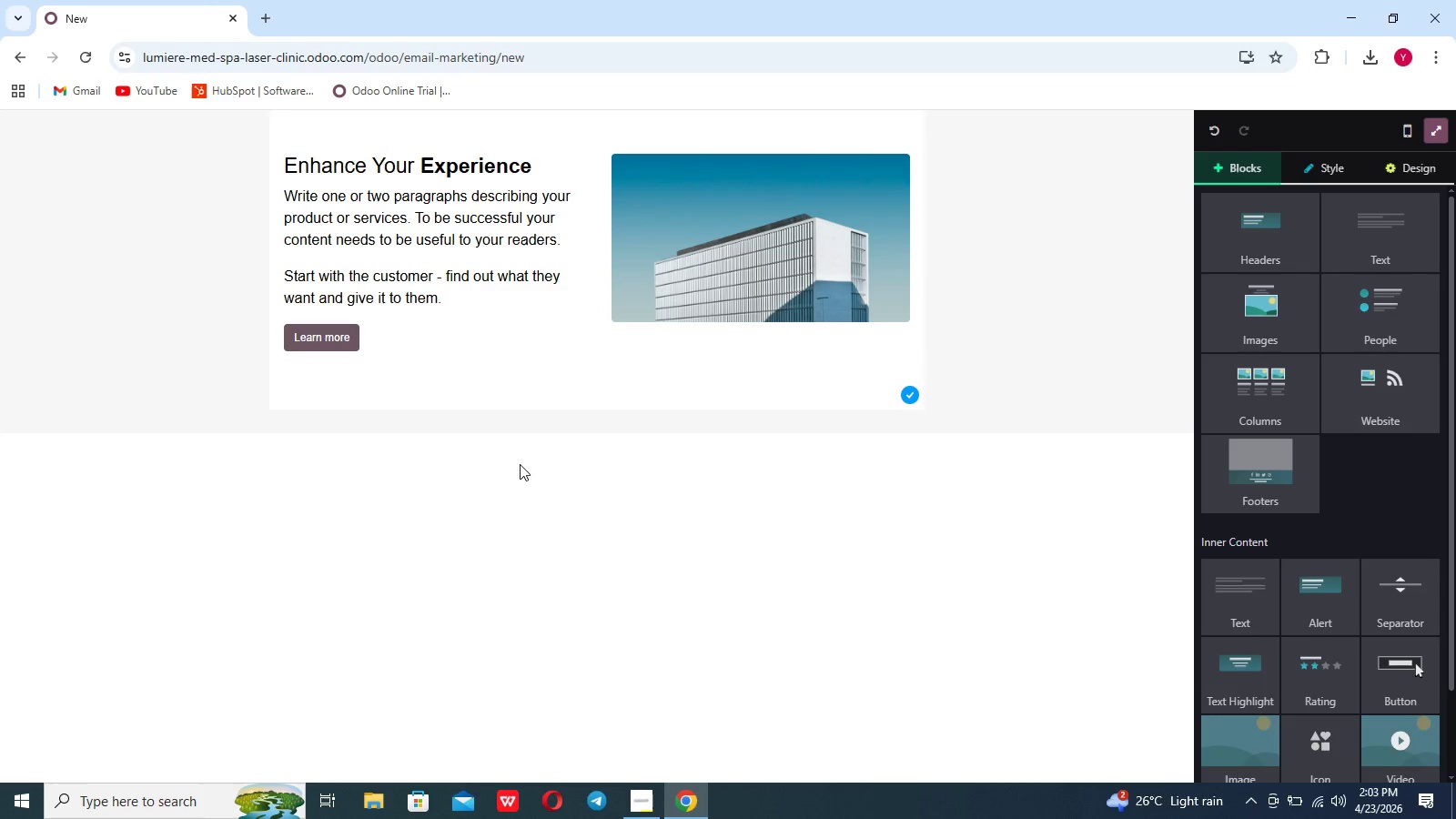 
scroll: coordinate [520, 464], scroll_direction: up, amount: 10.0
 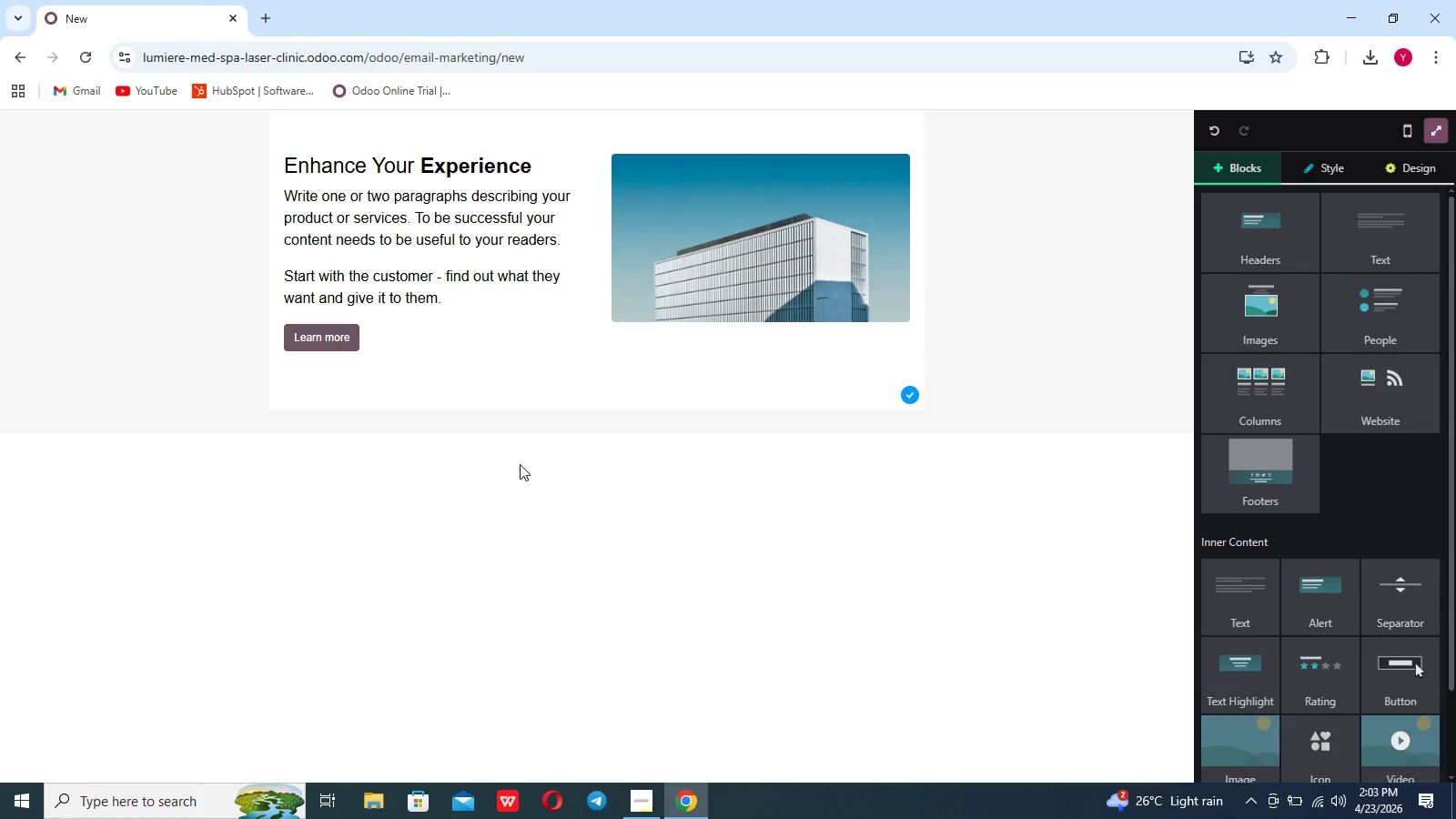 
double_click([699, 293])
 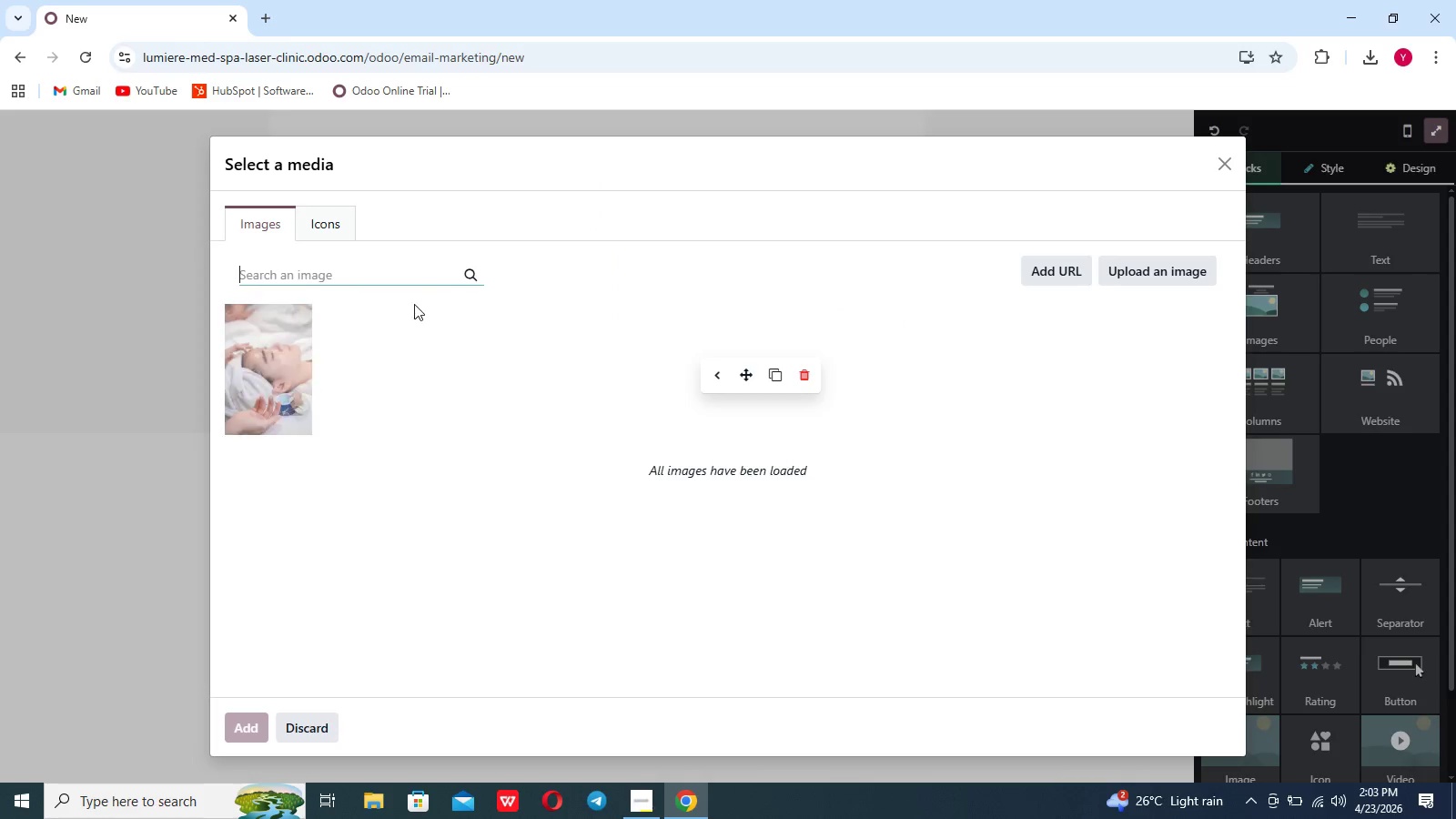 
left_click([261, 370])
 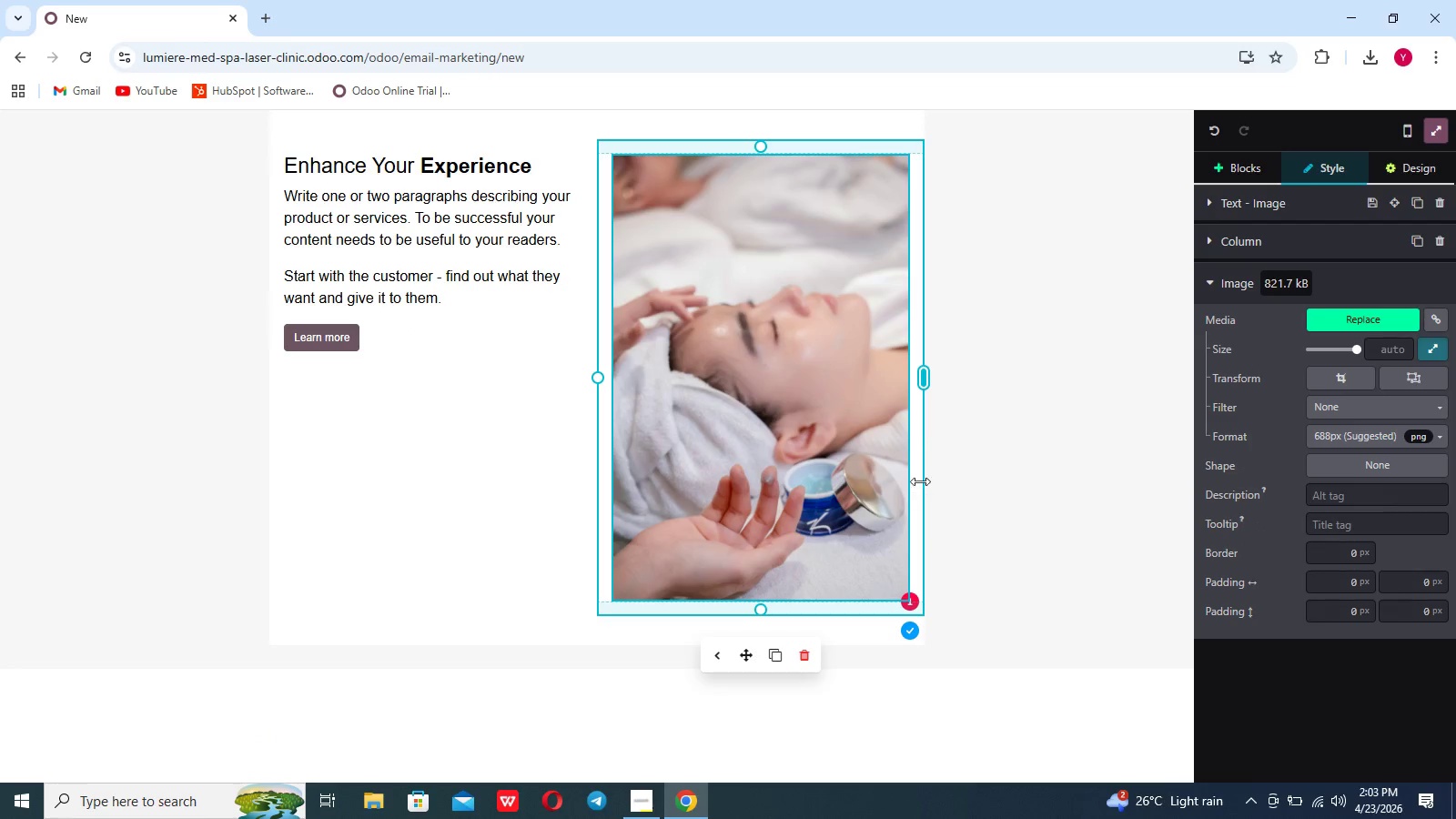 
left_click_drag(start_coordinate=[926, 381], to_coordinate=[770, 349])
 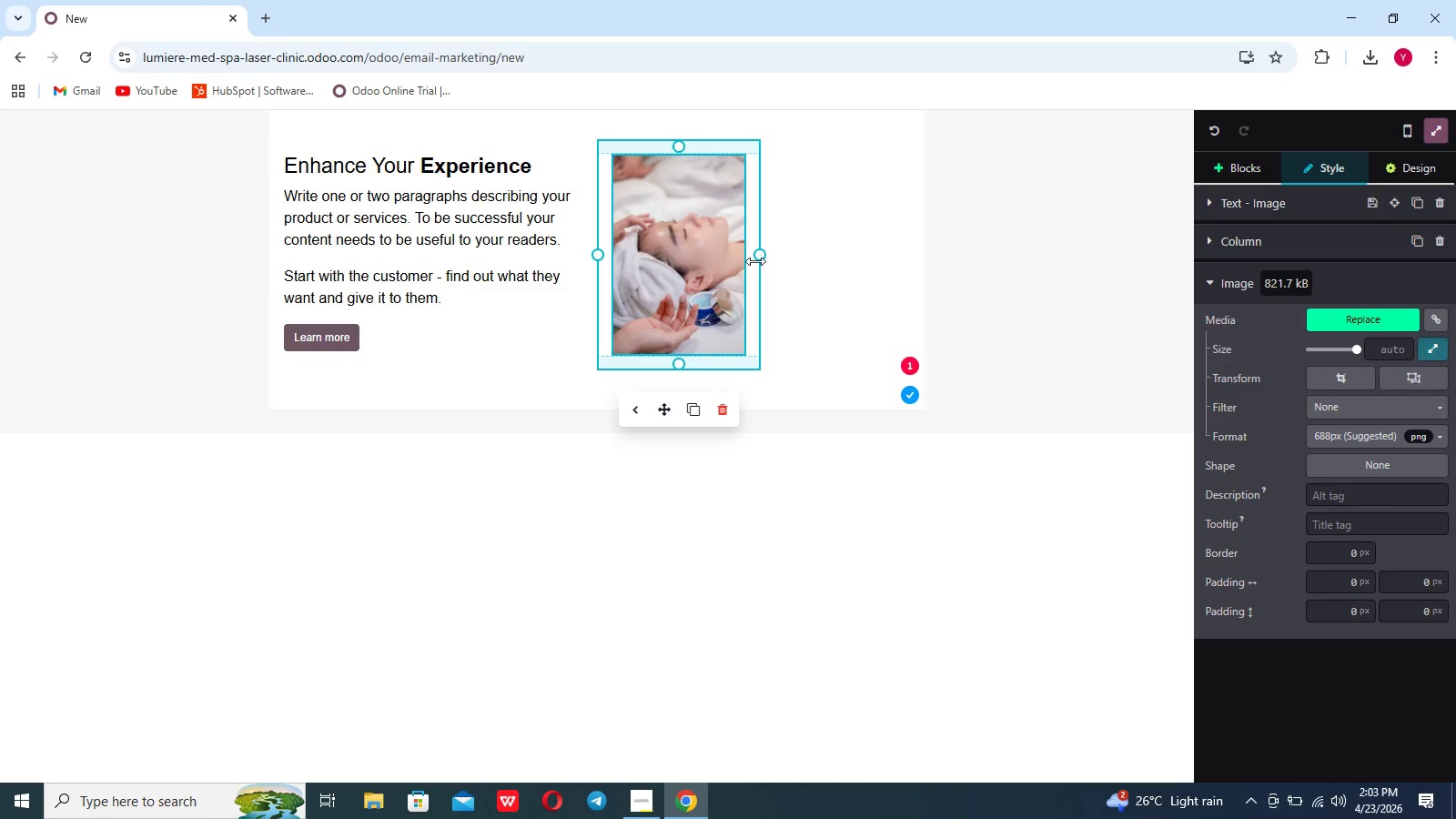 
left_click_drag(start_coordinate=[757, 259], to_coordinate=[895, 278])
 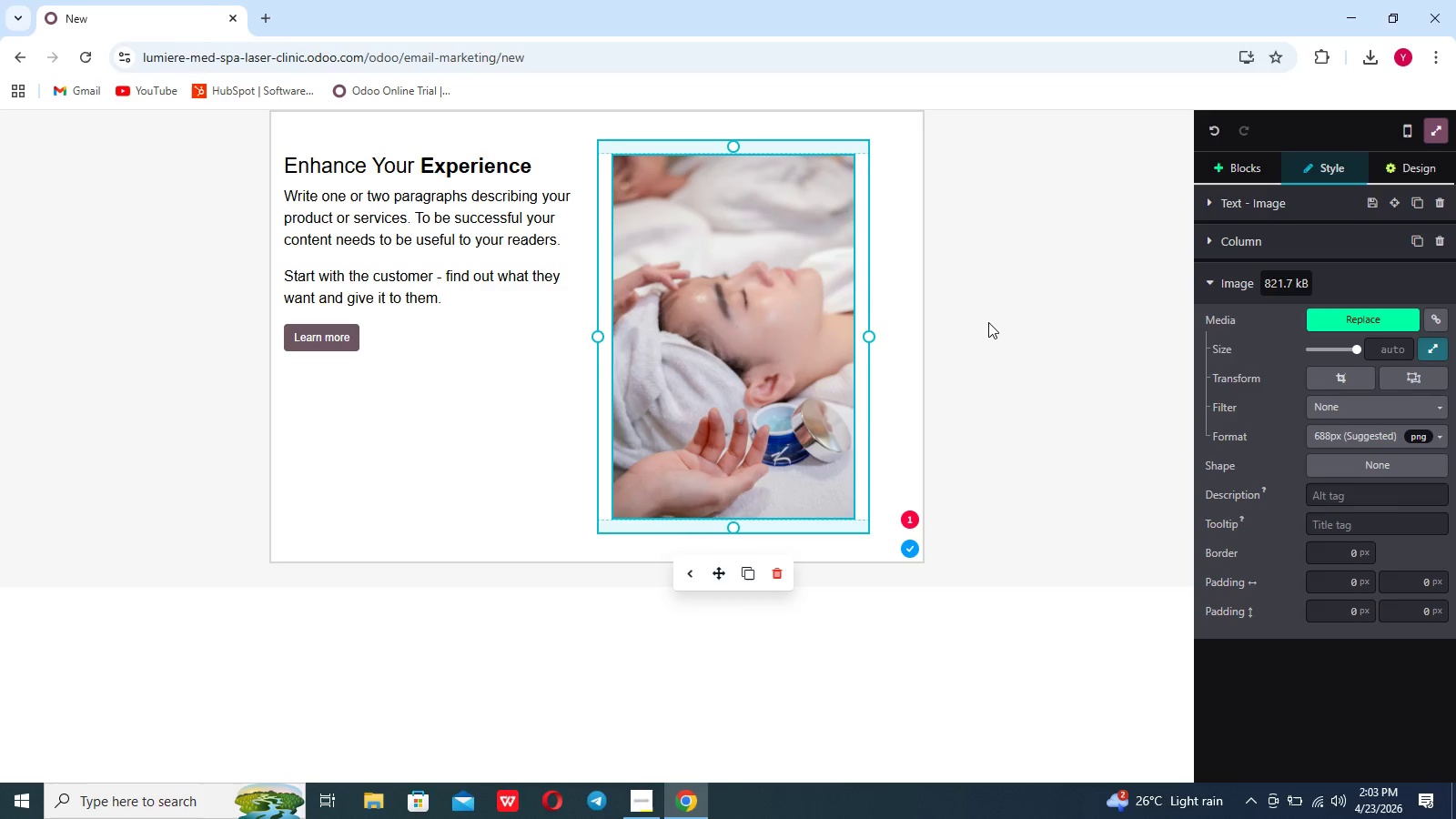 
left_click([988, 322])
 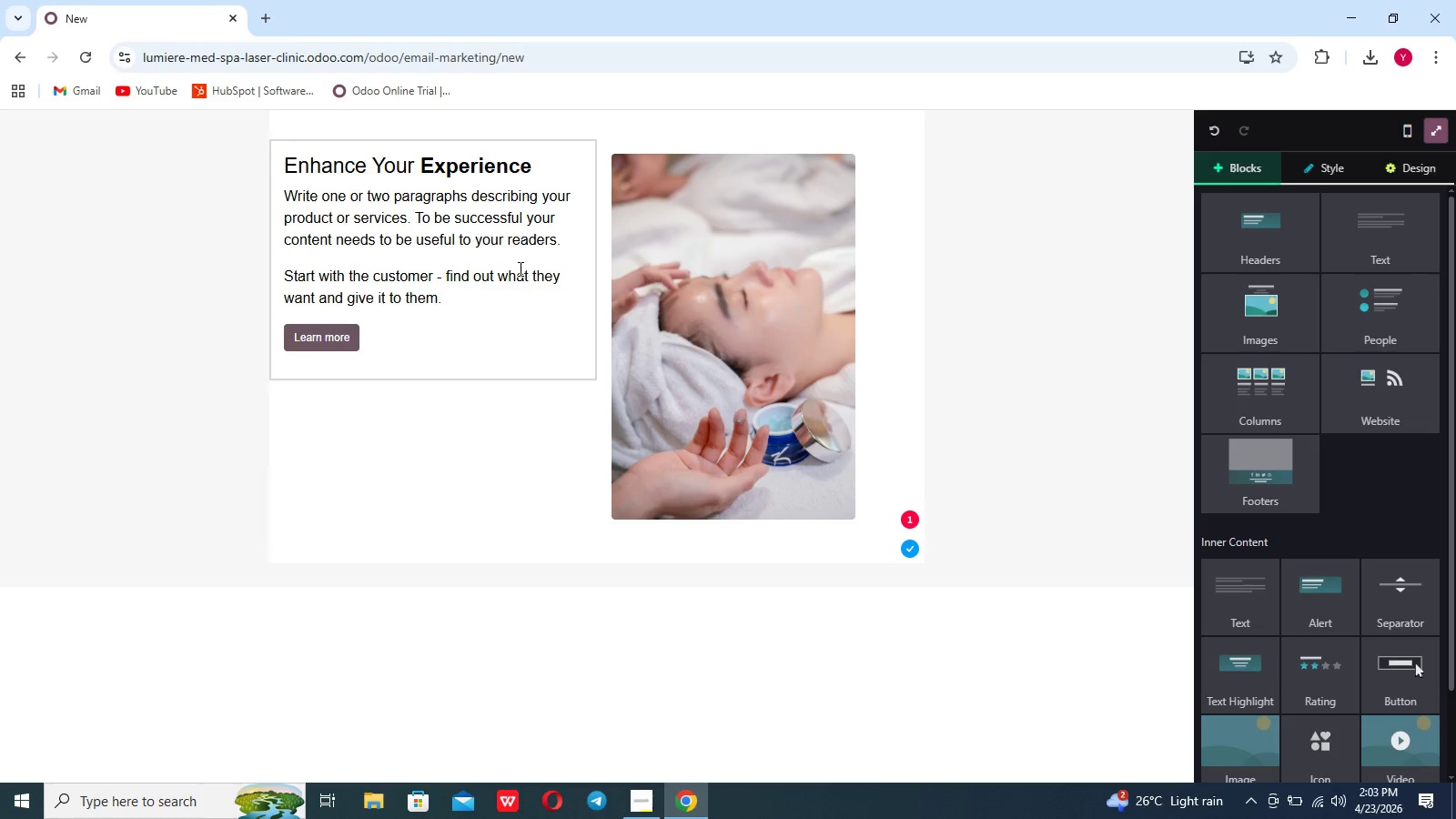 
scroll: coordinate [464, 301], scroll_direction: up, amount: 5.0
 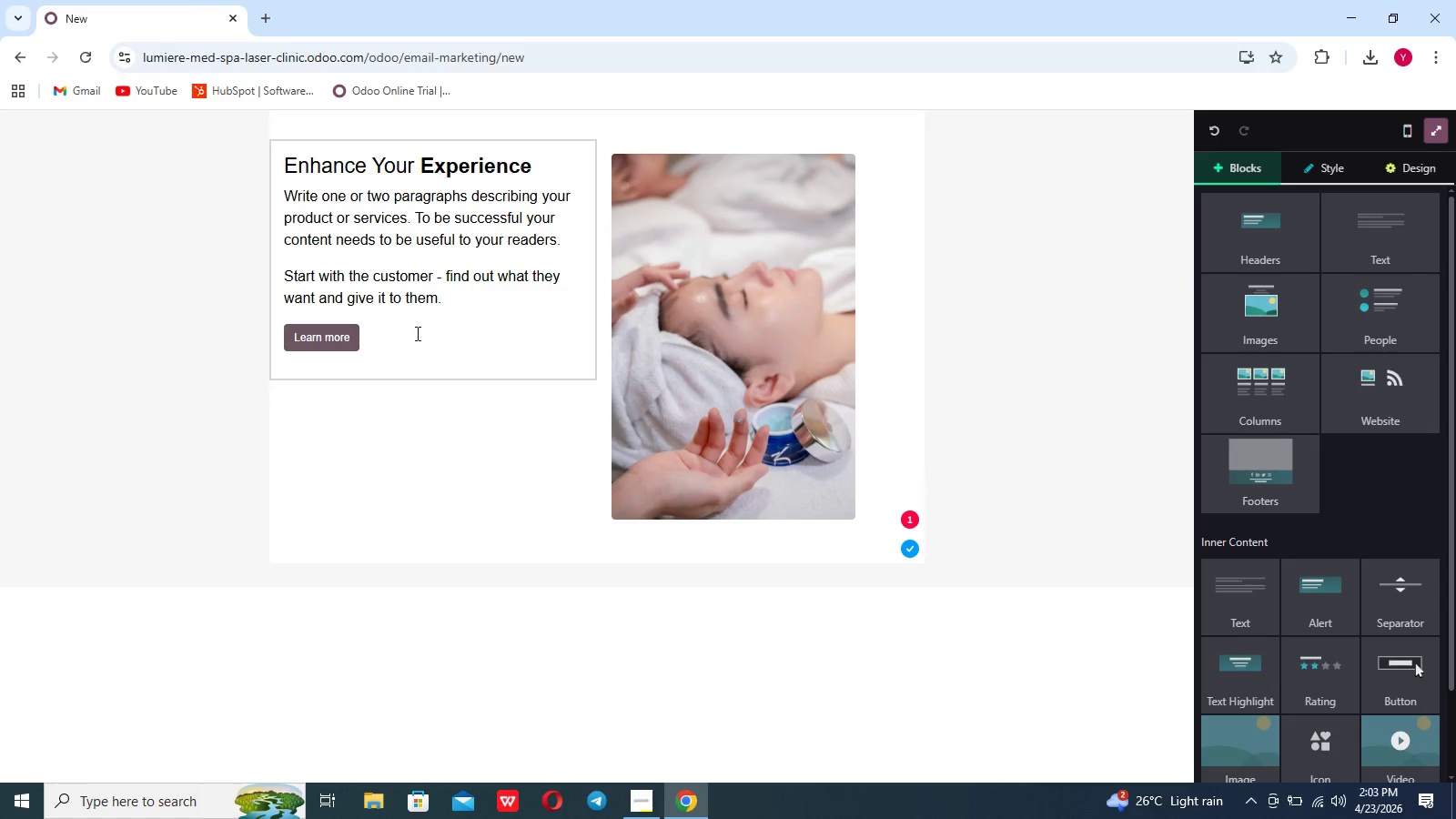 
left_click_drag(start_coordinate=[399, 340], to_coordinate=[282, 338])
 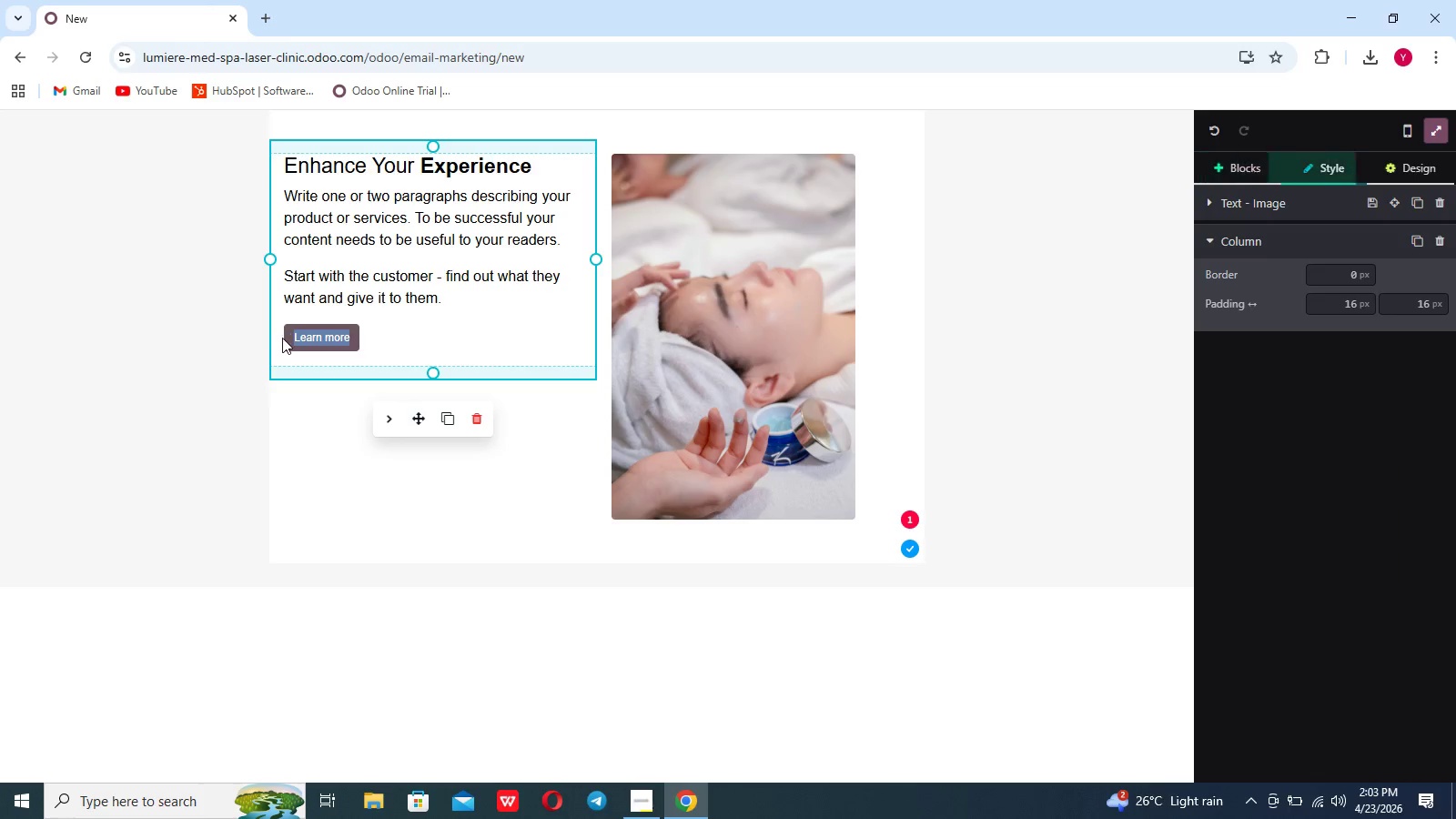 
key(Backspace)
 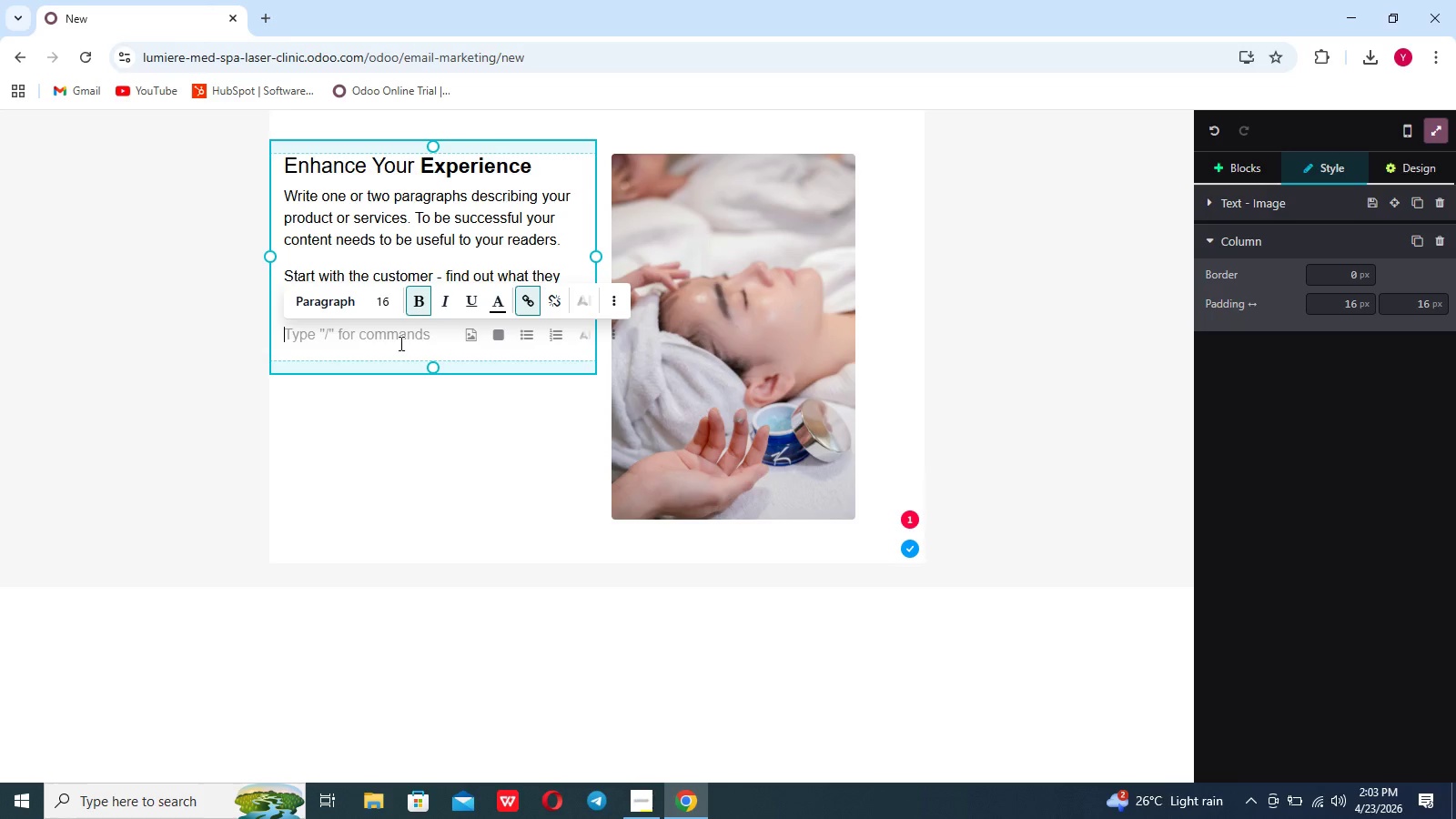 
wait(15.86)
 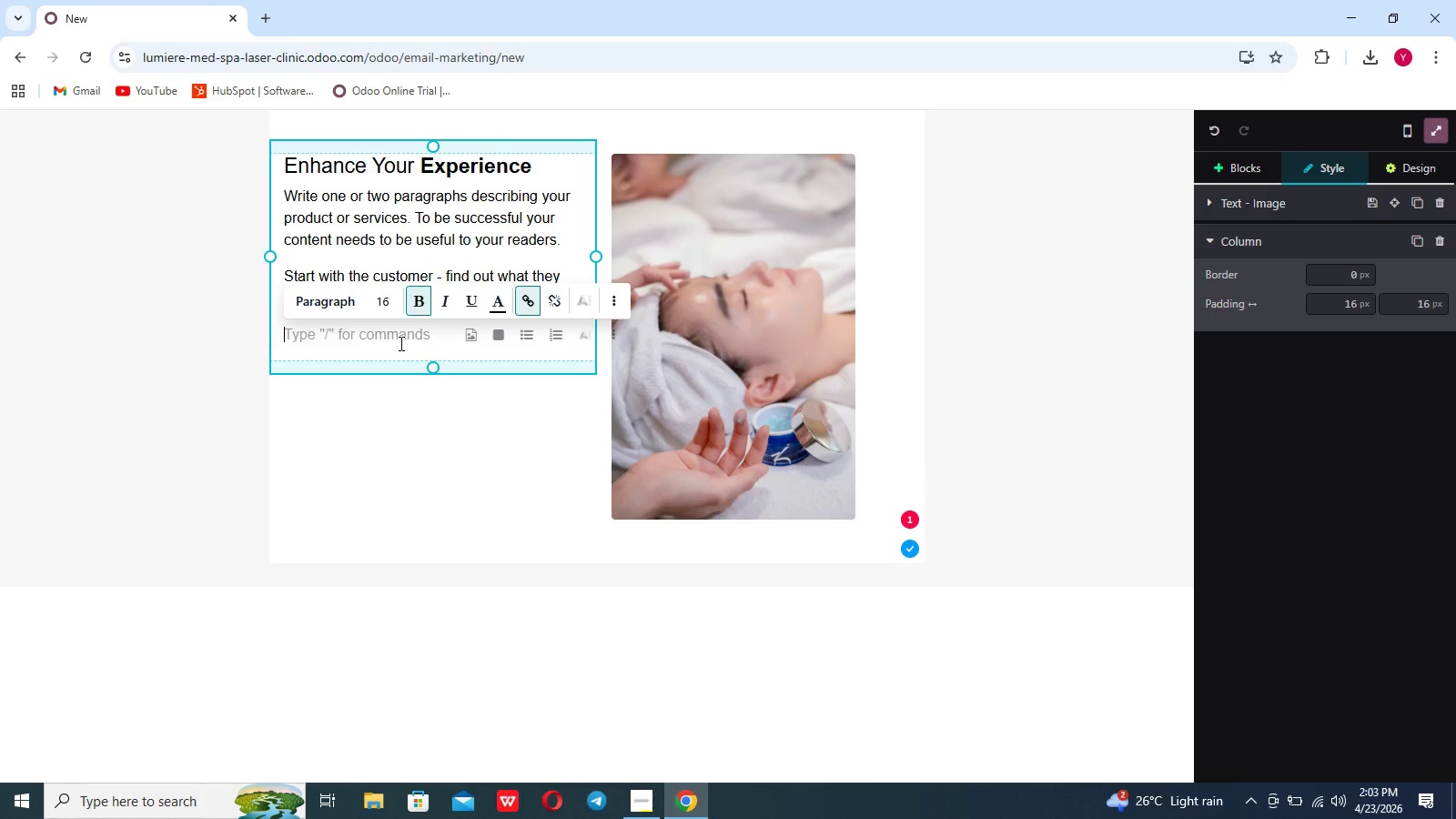 
left_click([554, 254])
 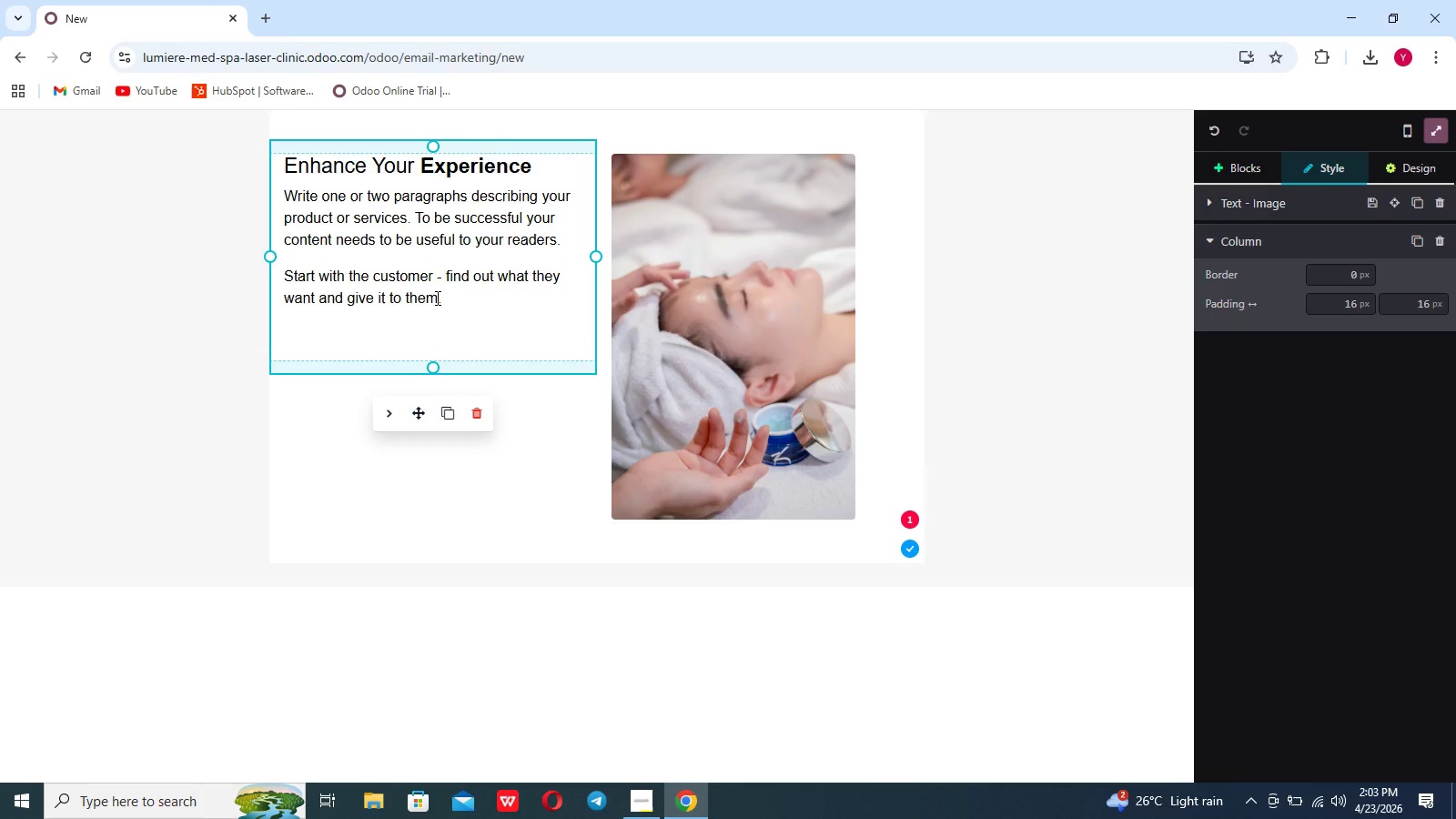 
left_click([436, 298])
 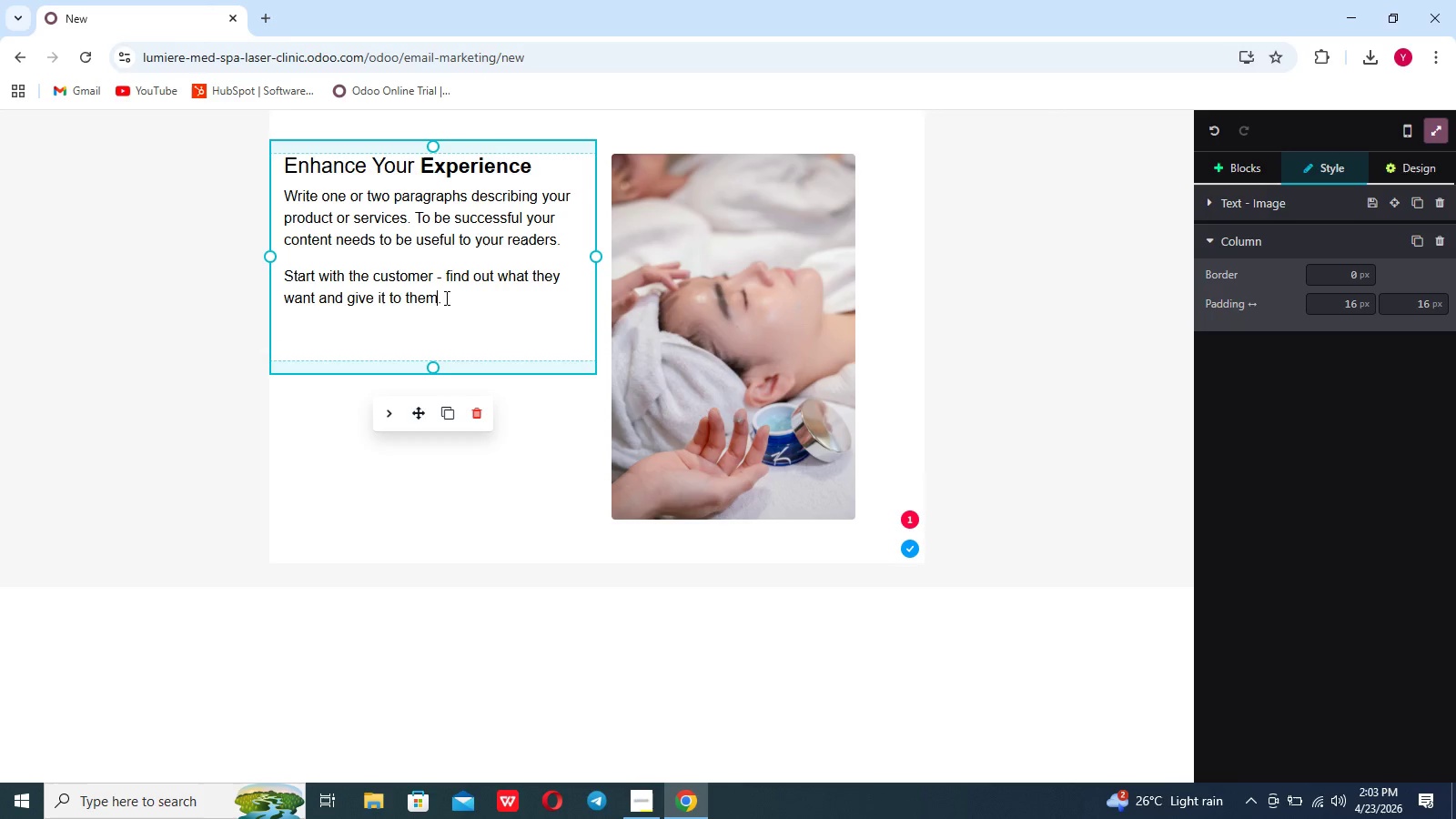 
left_click([445, 298])
 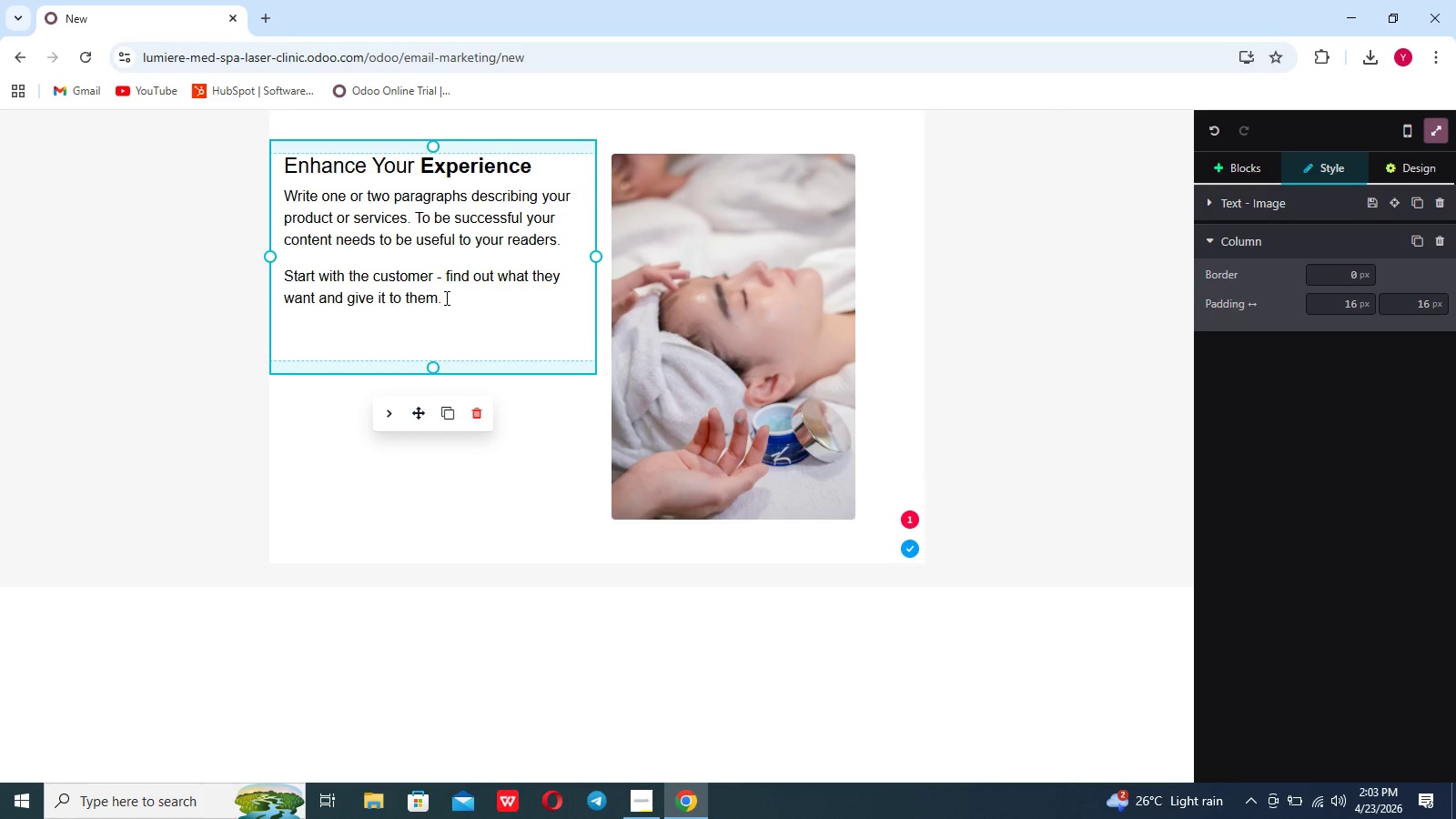 
hold_key(key=Backspace, duration=1.12)
 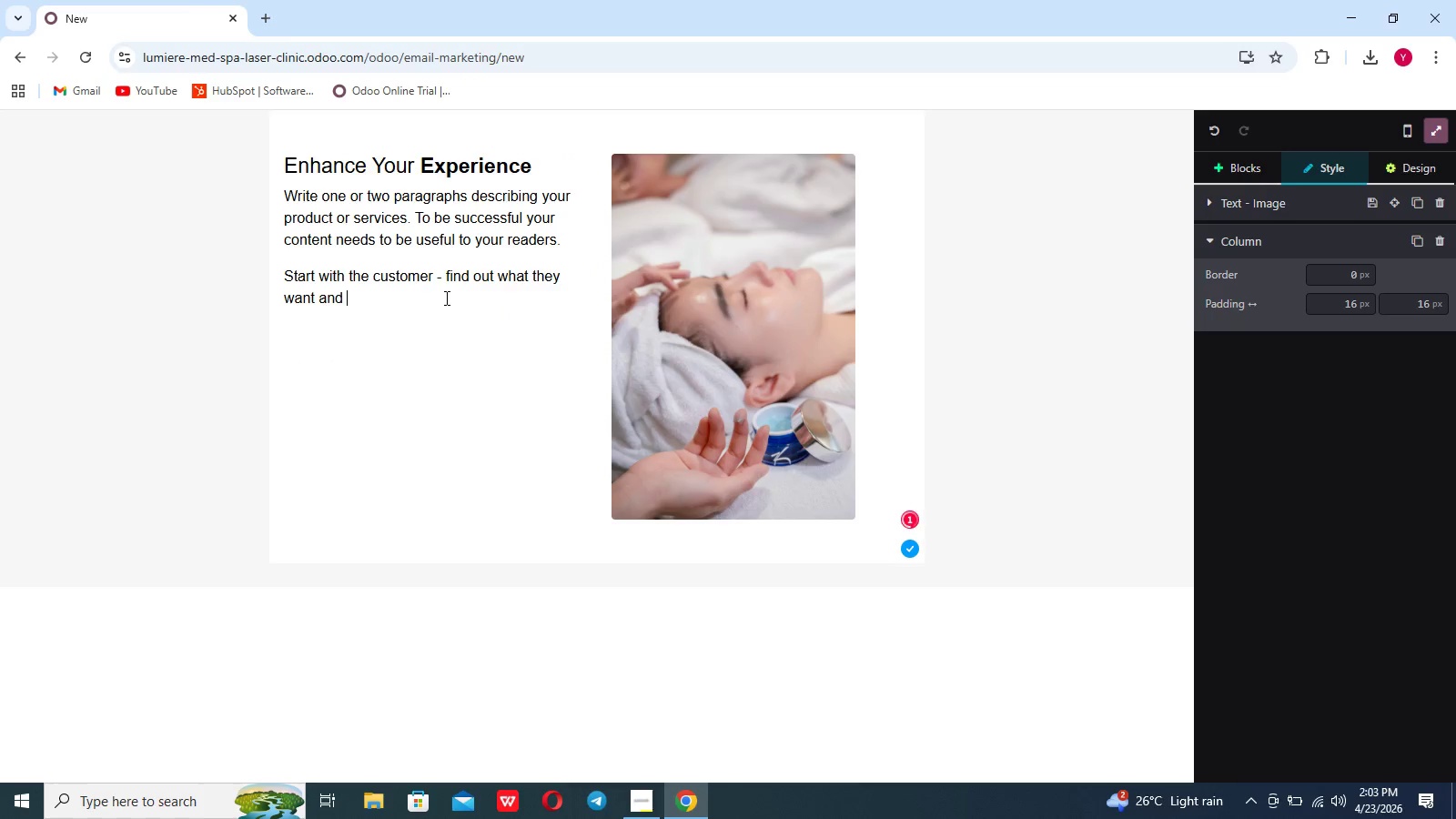 
hold_key(key=Backspace, duration=0.41)
 